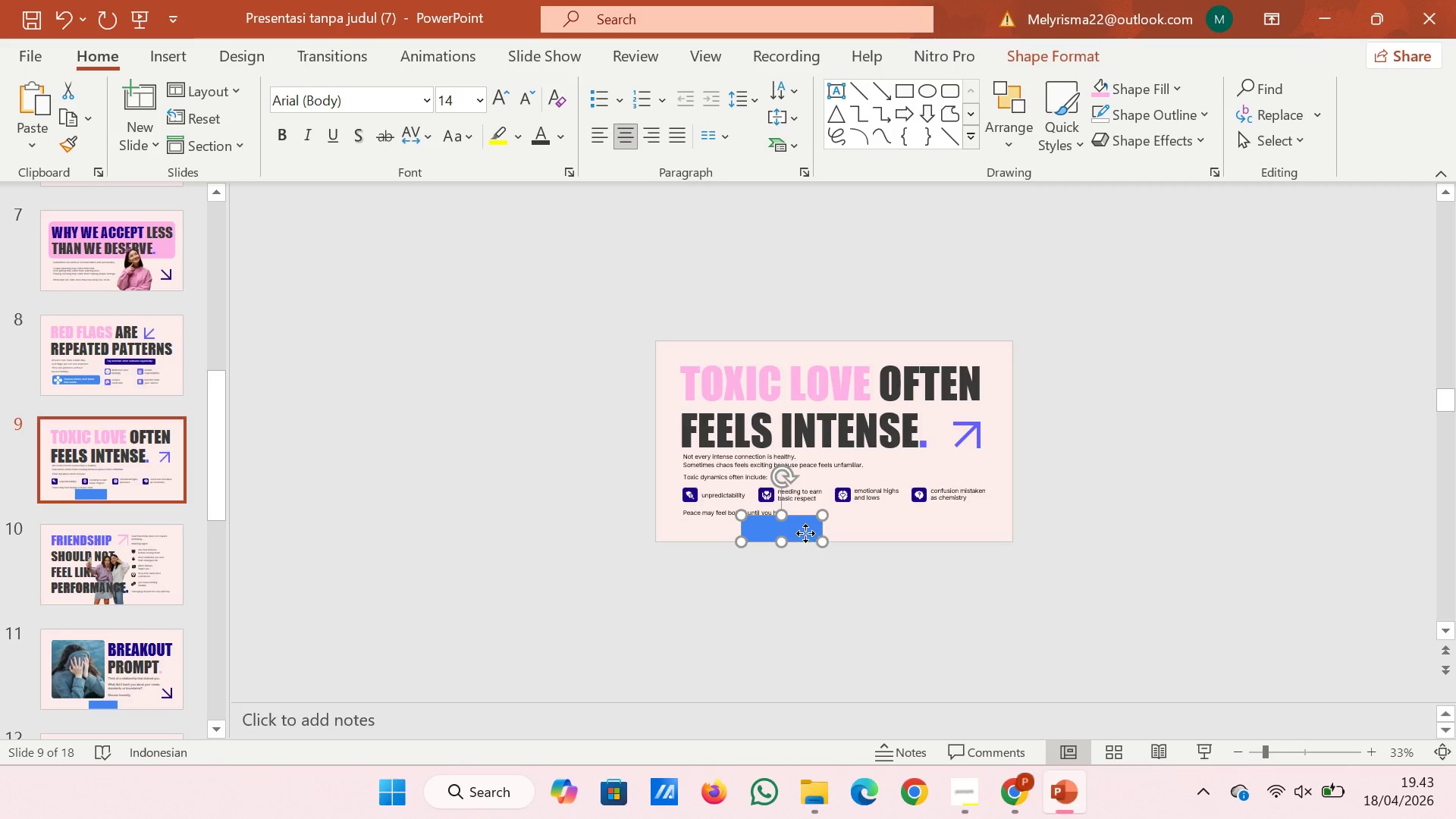 
left_click_drag(start_coordinate=[805, 533], to_coordinate=[863, 358])
 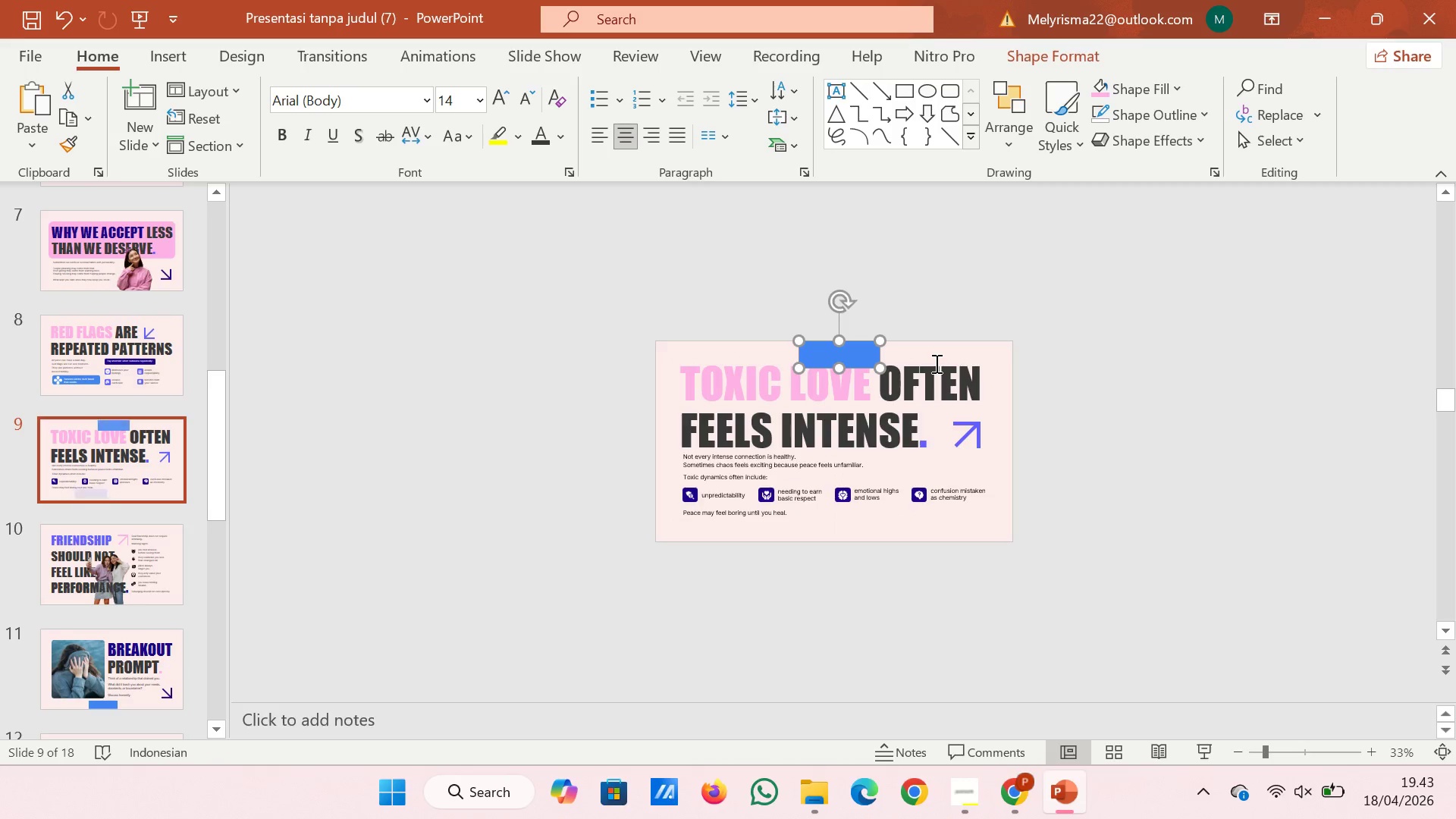 
left_click([935, 363])
 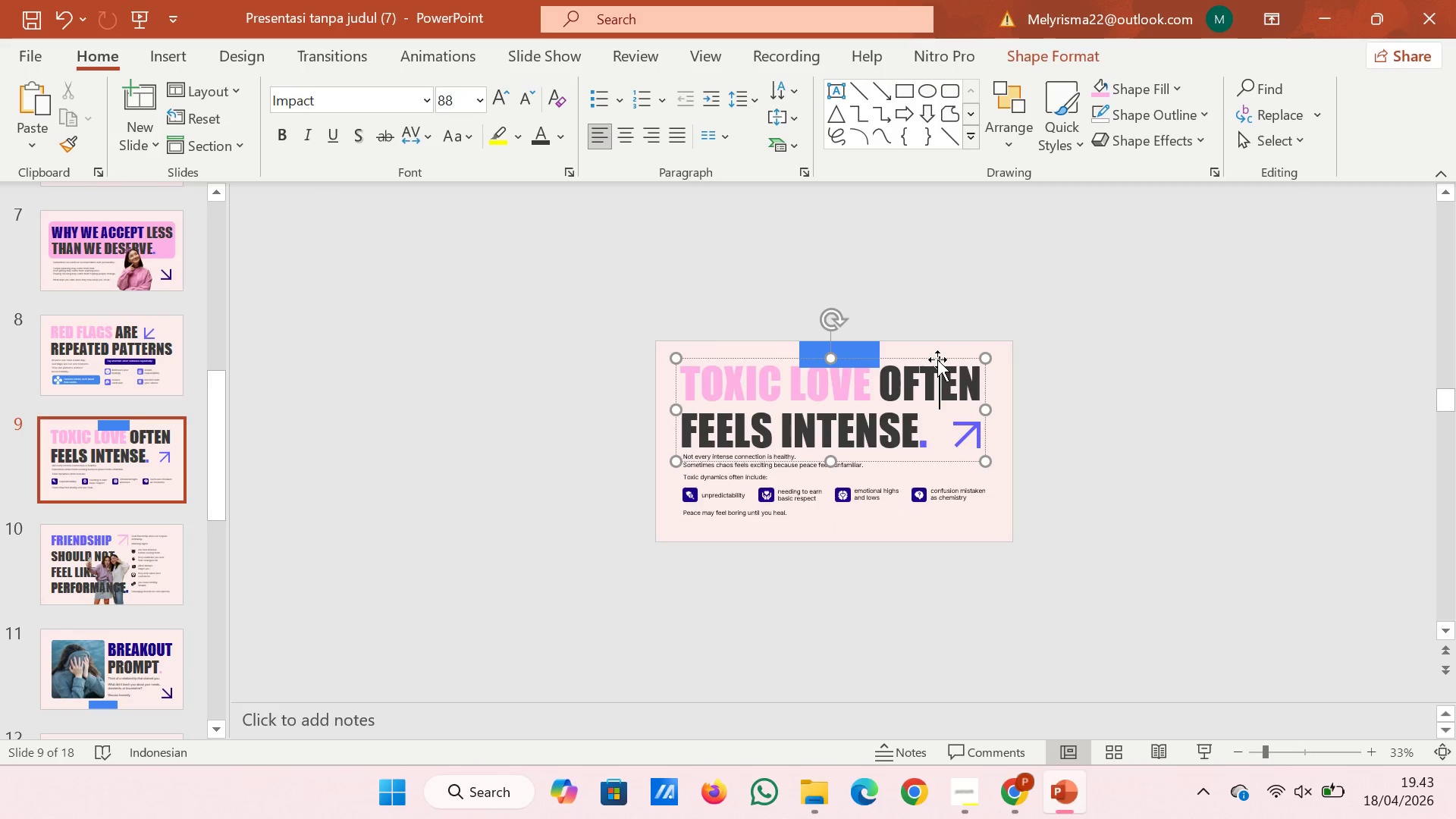 
left_click([937, 359])
 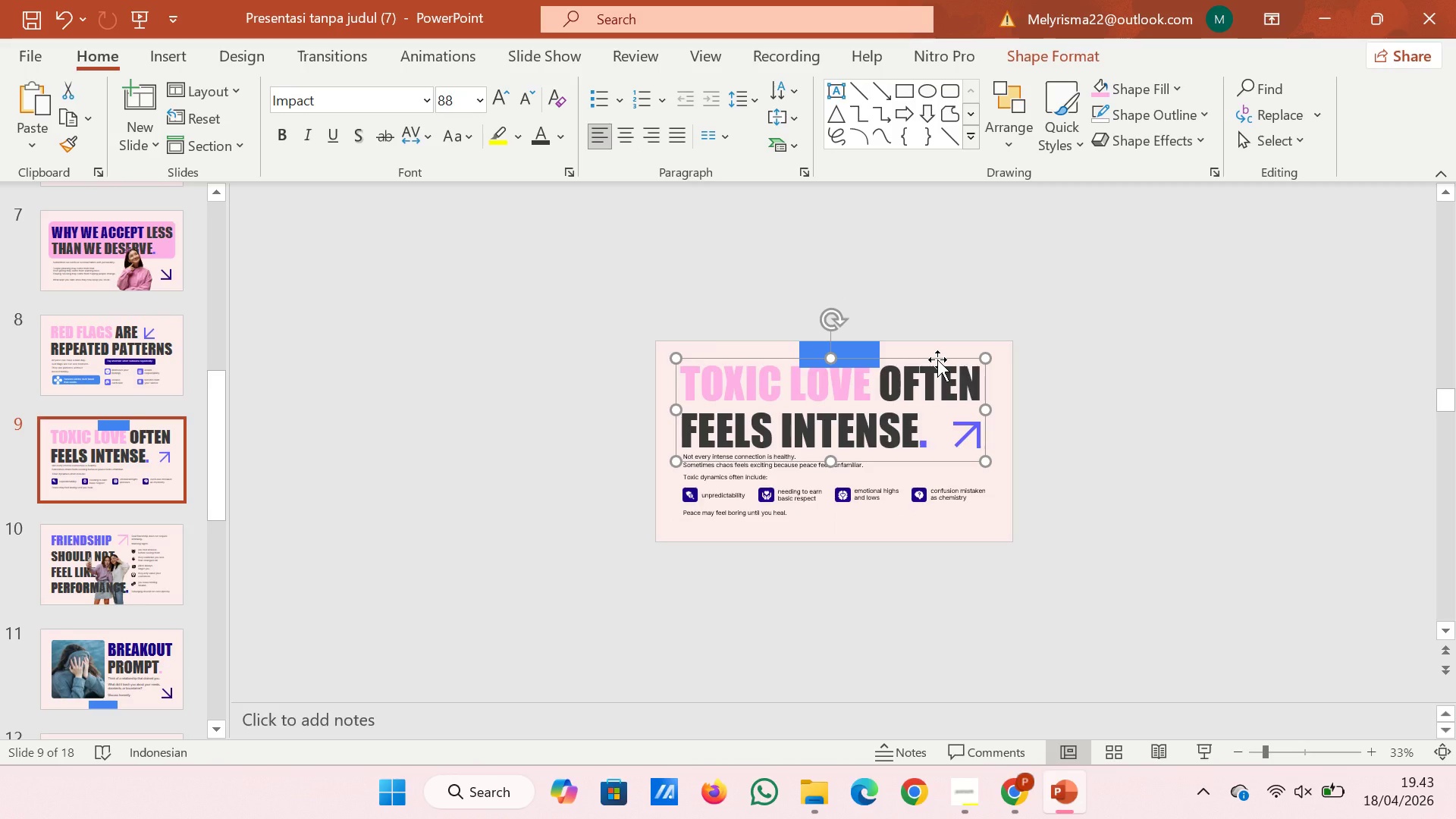 
key(ArrowDown)
 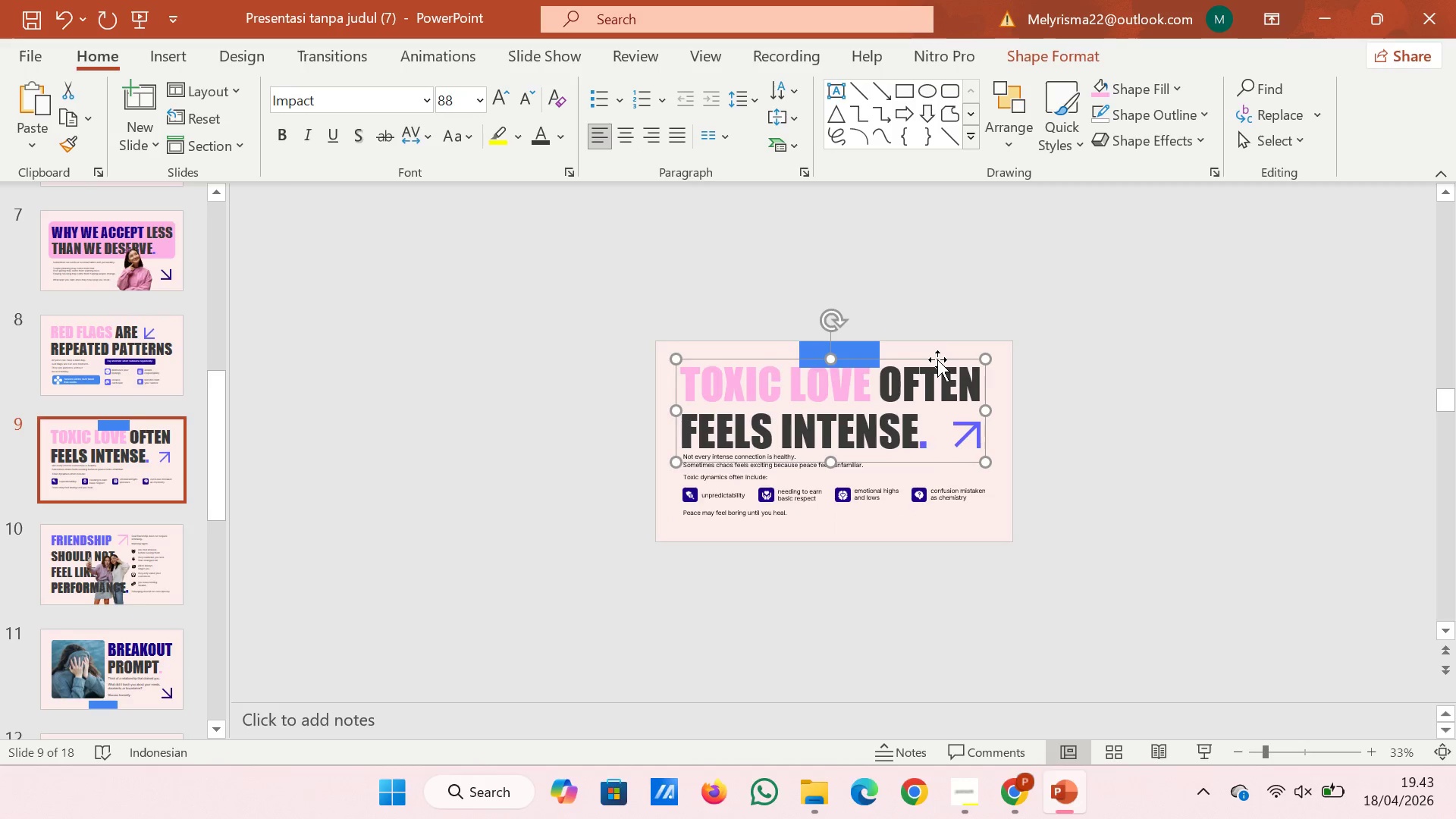 
key(ArrowDown)
 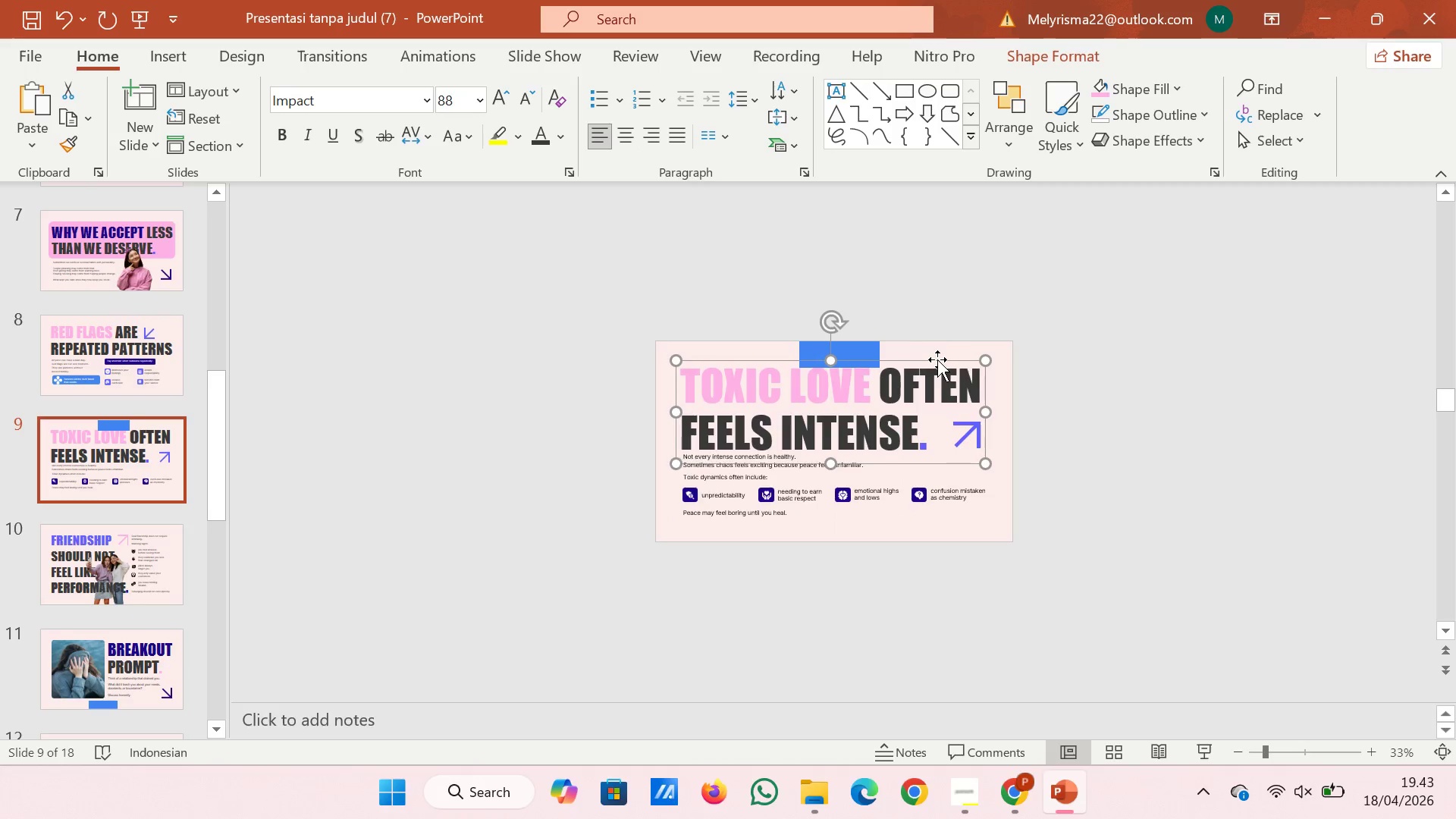 
key(ArrowDown)
 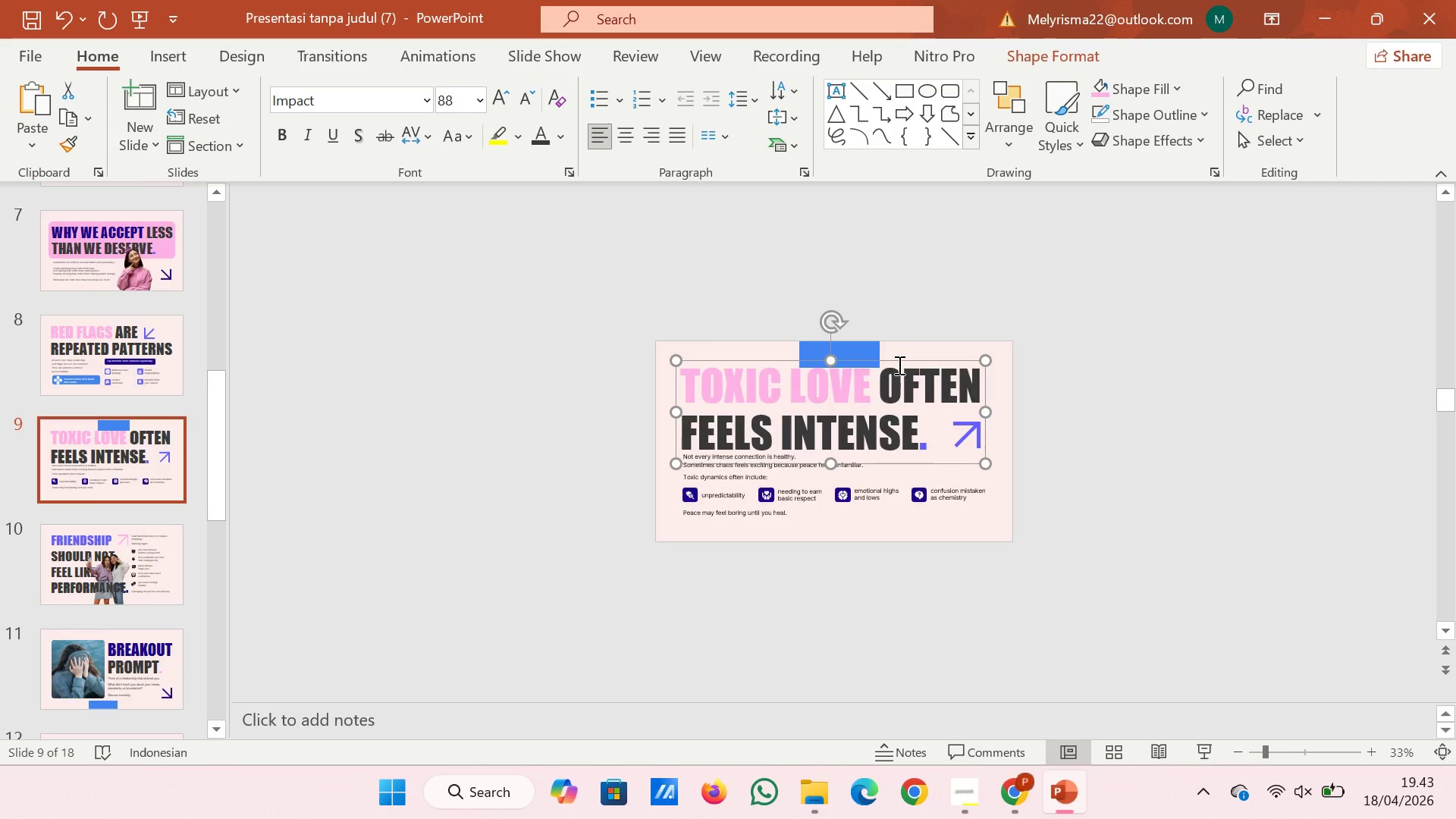 
left_click([610, 324])
 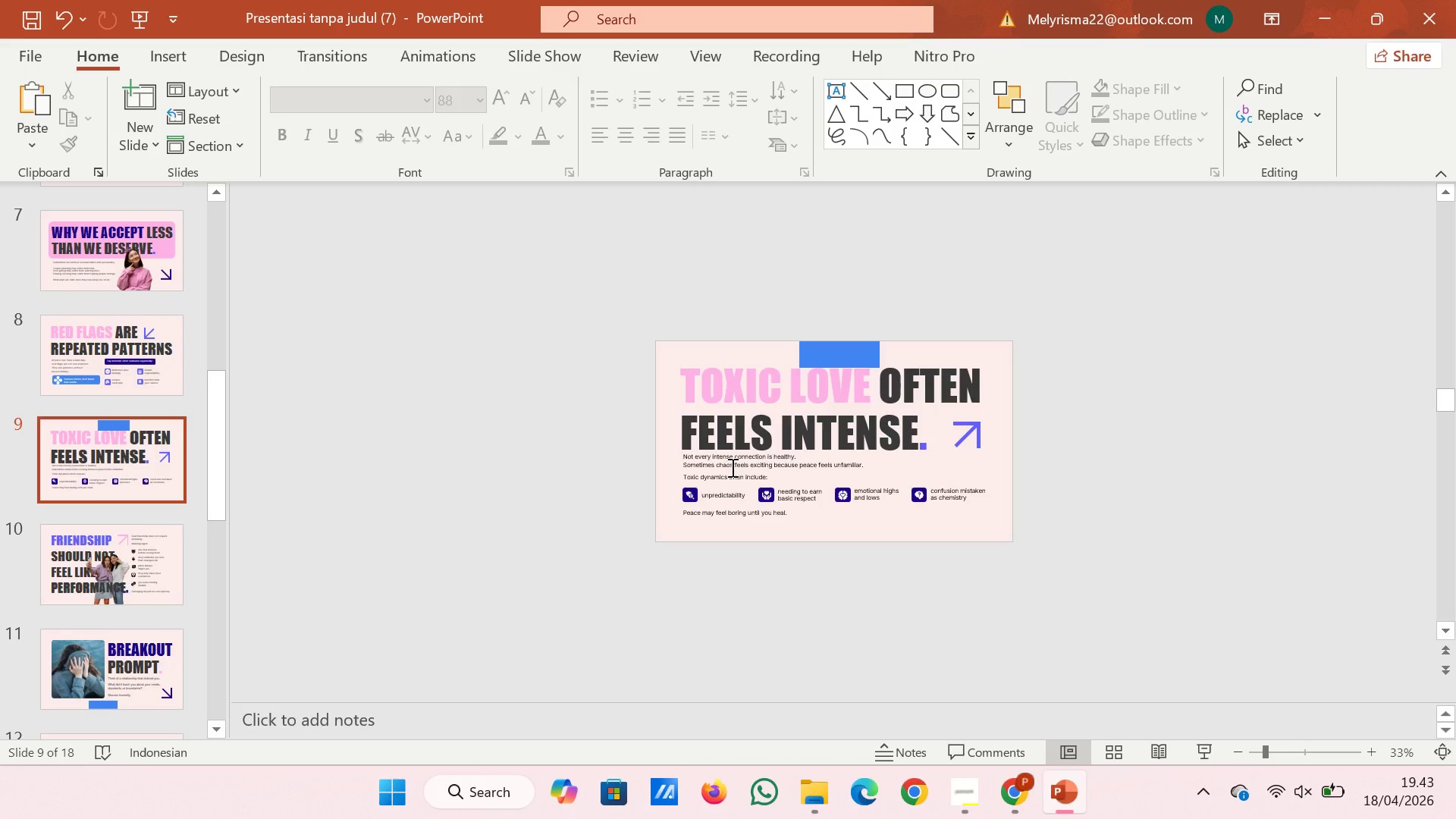 
left_click([731, 467])
 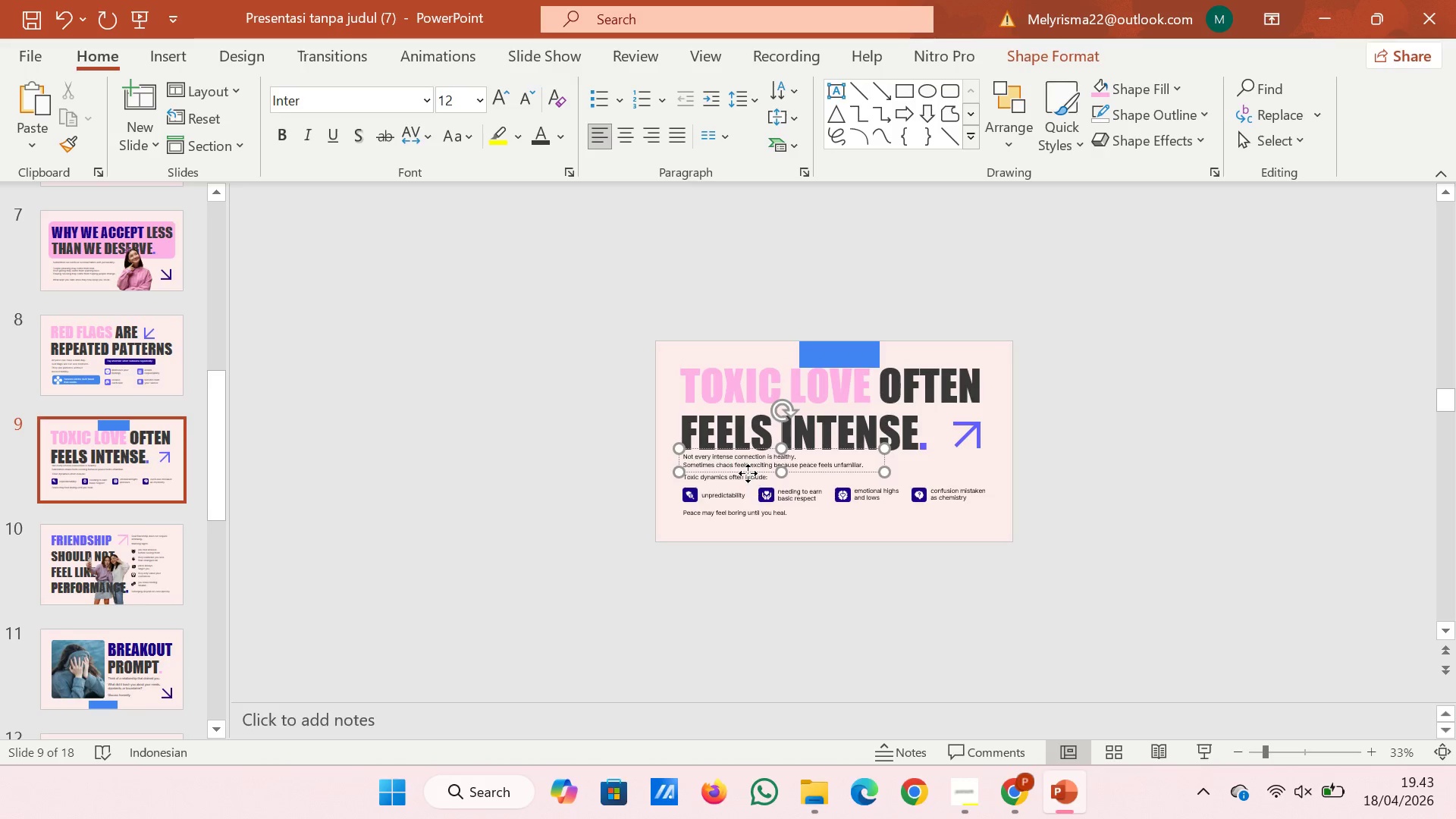 
left_click([748, 473])
 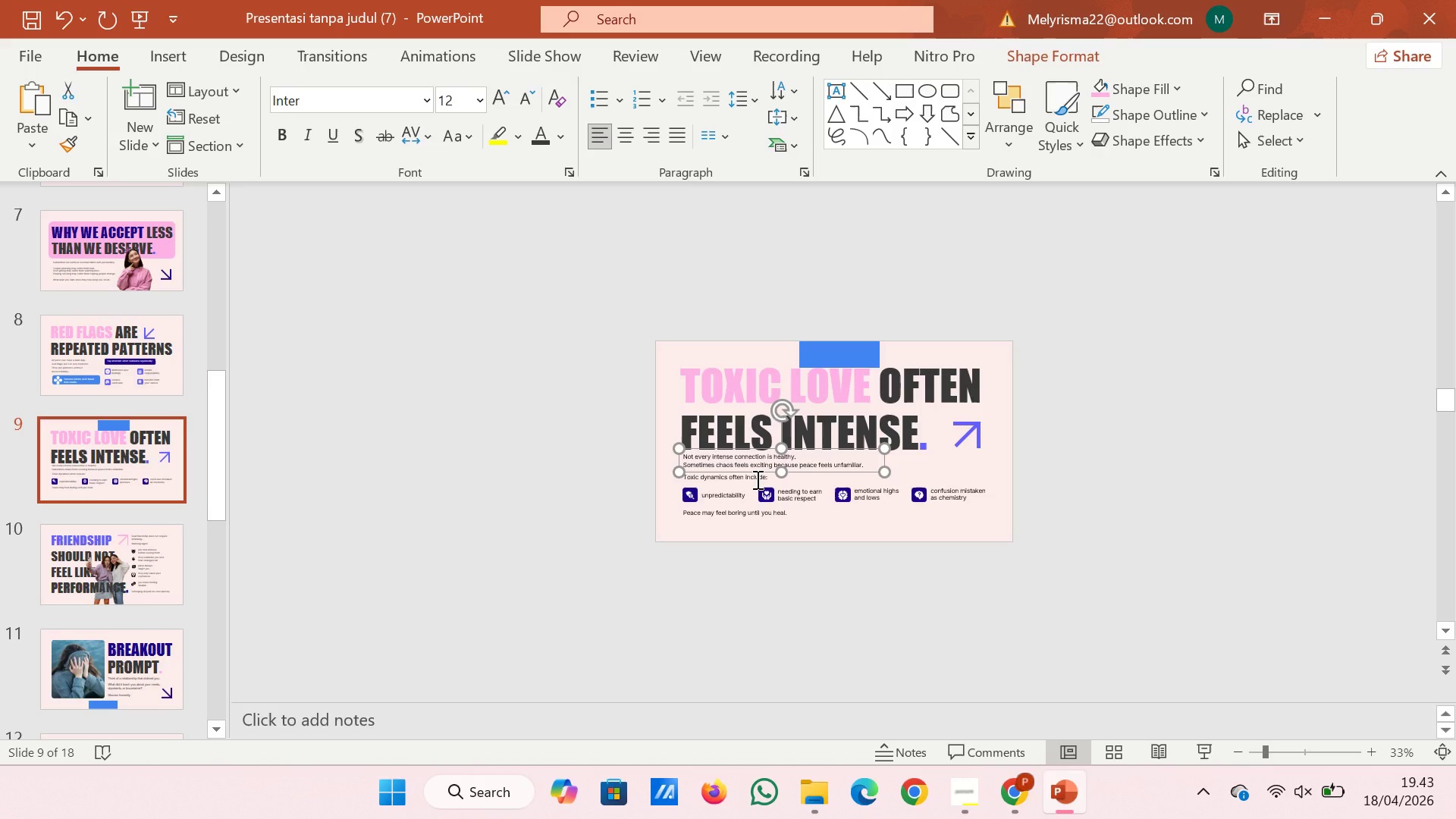 
hold_key(key=ShiftRight, duration=0.75)
left_click([756, 479])
 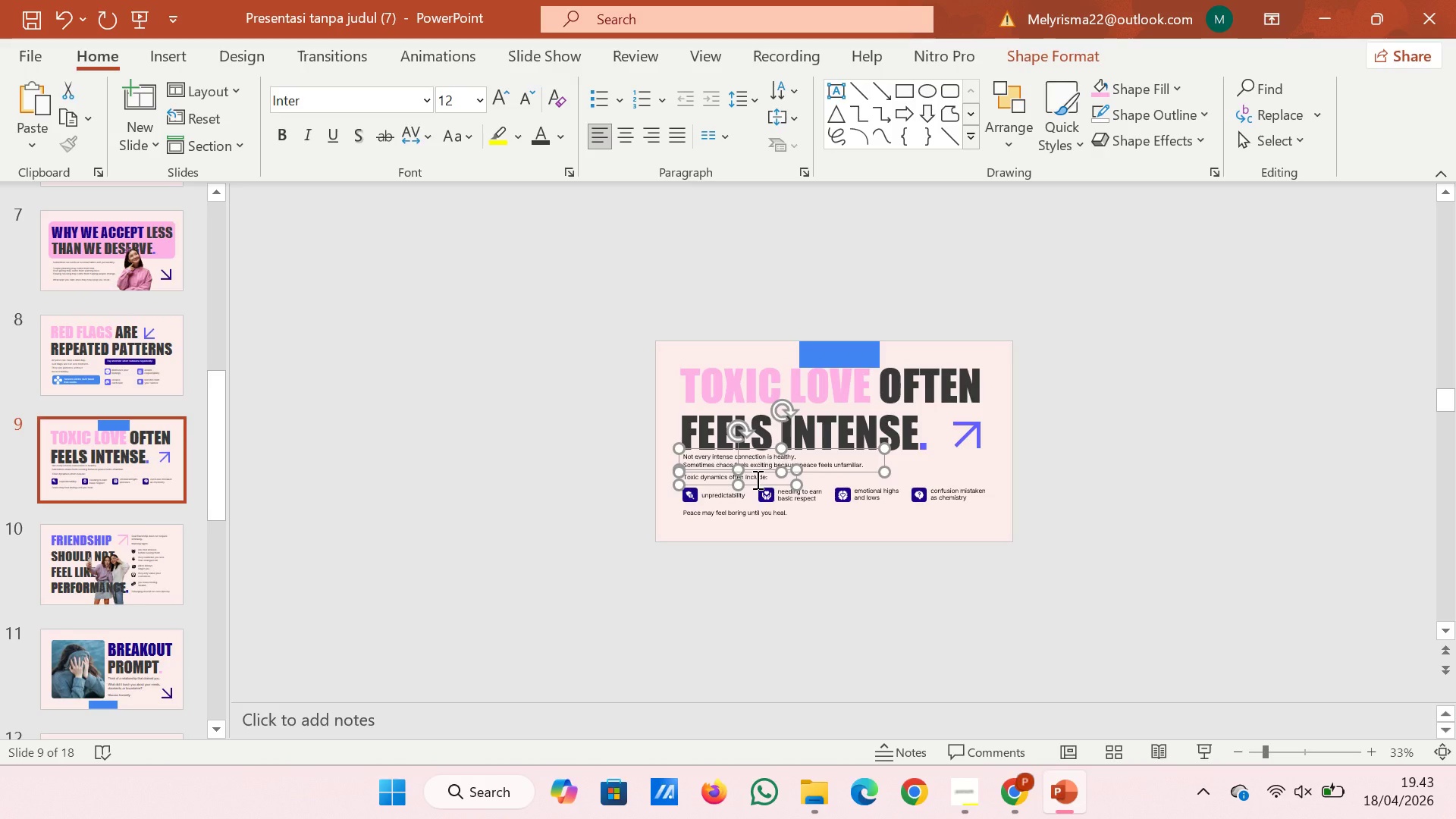 
key(ArrowDown)
 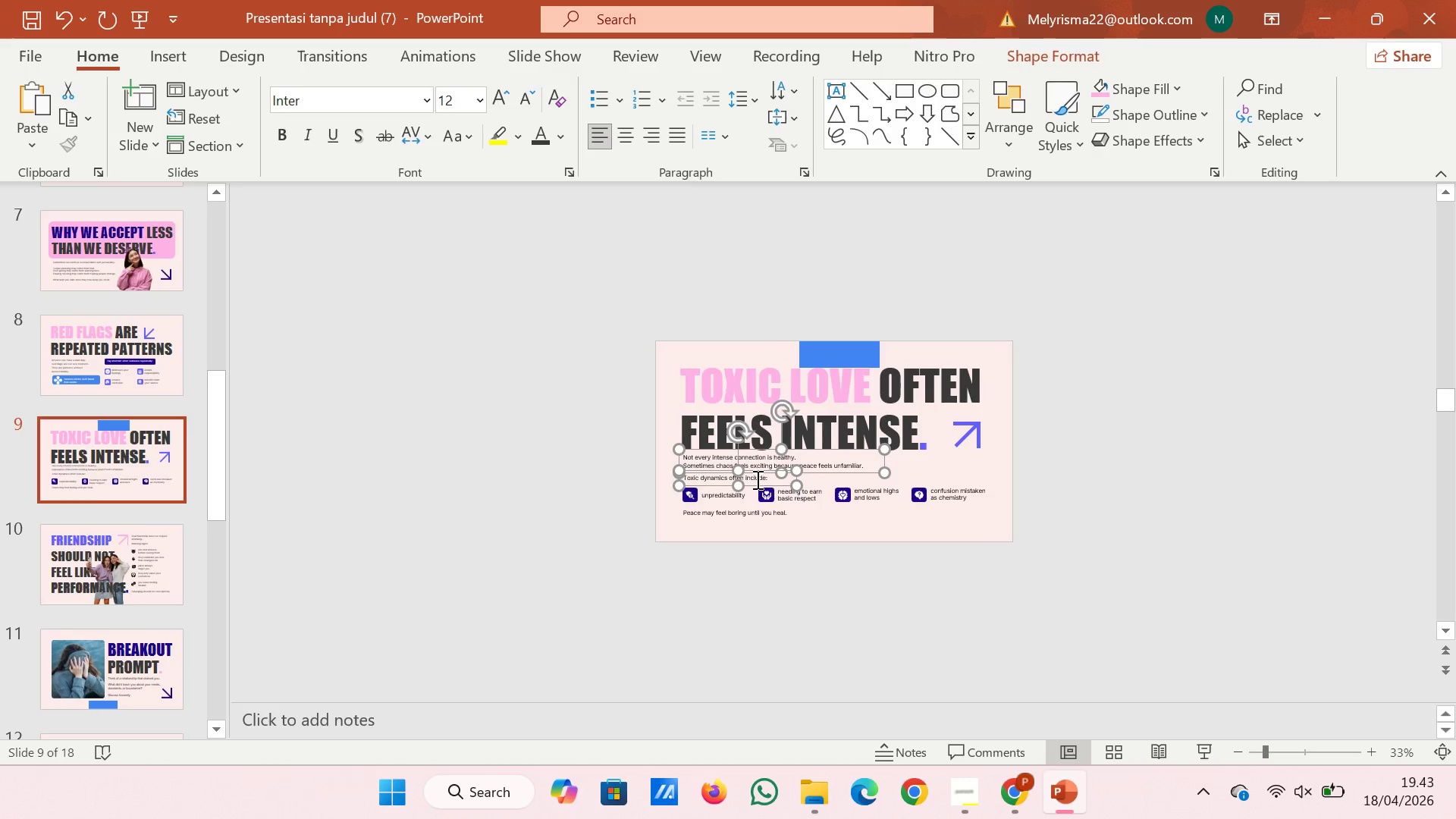 
key(ArrowDown)
 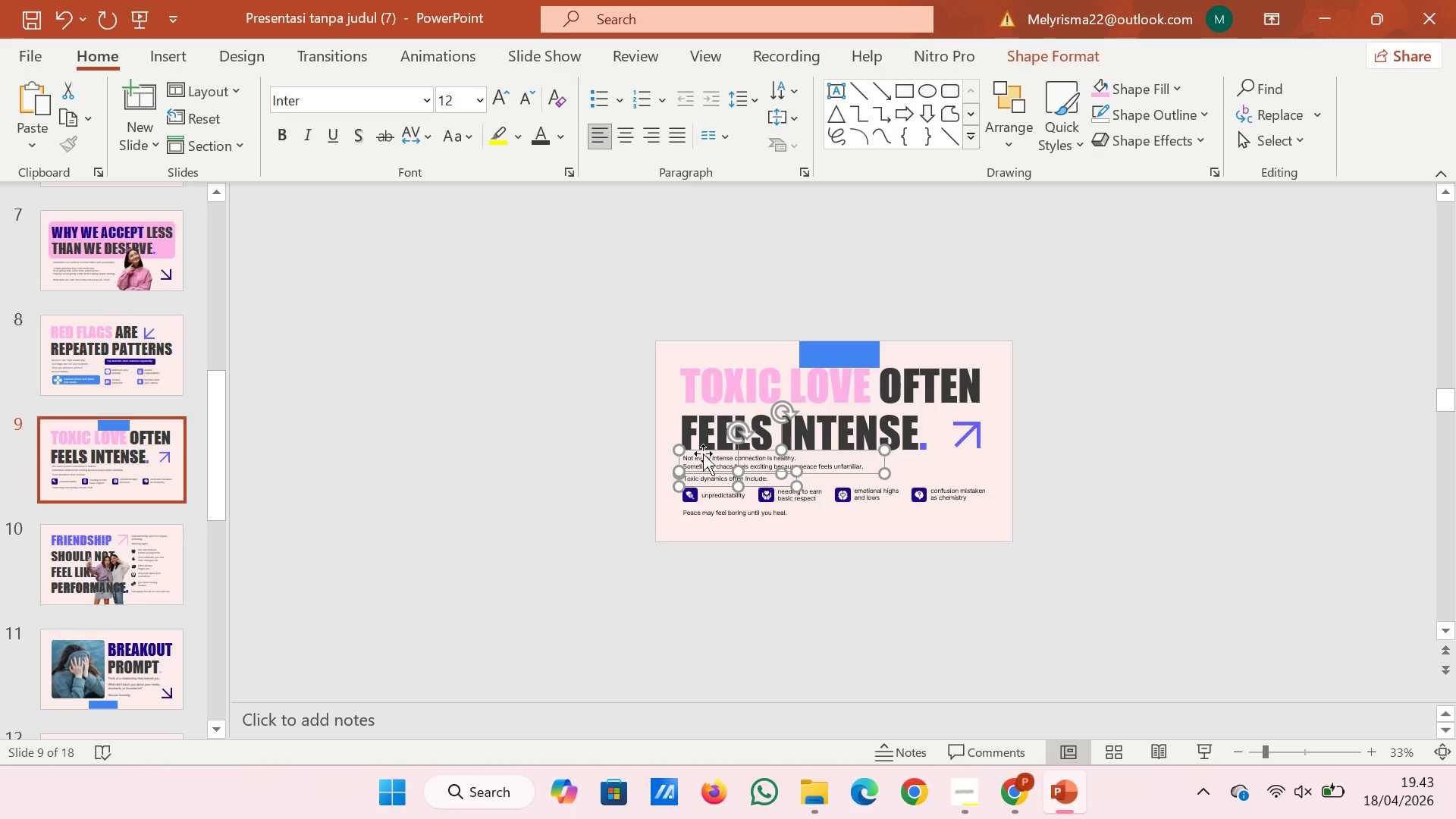 
left_click([597, 404])
 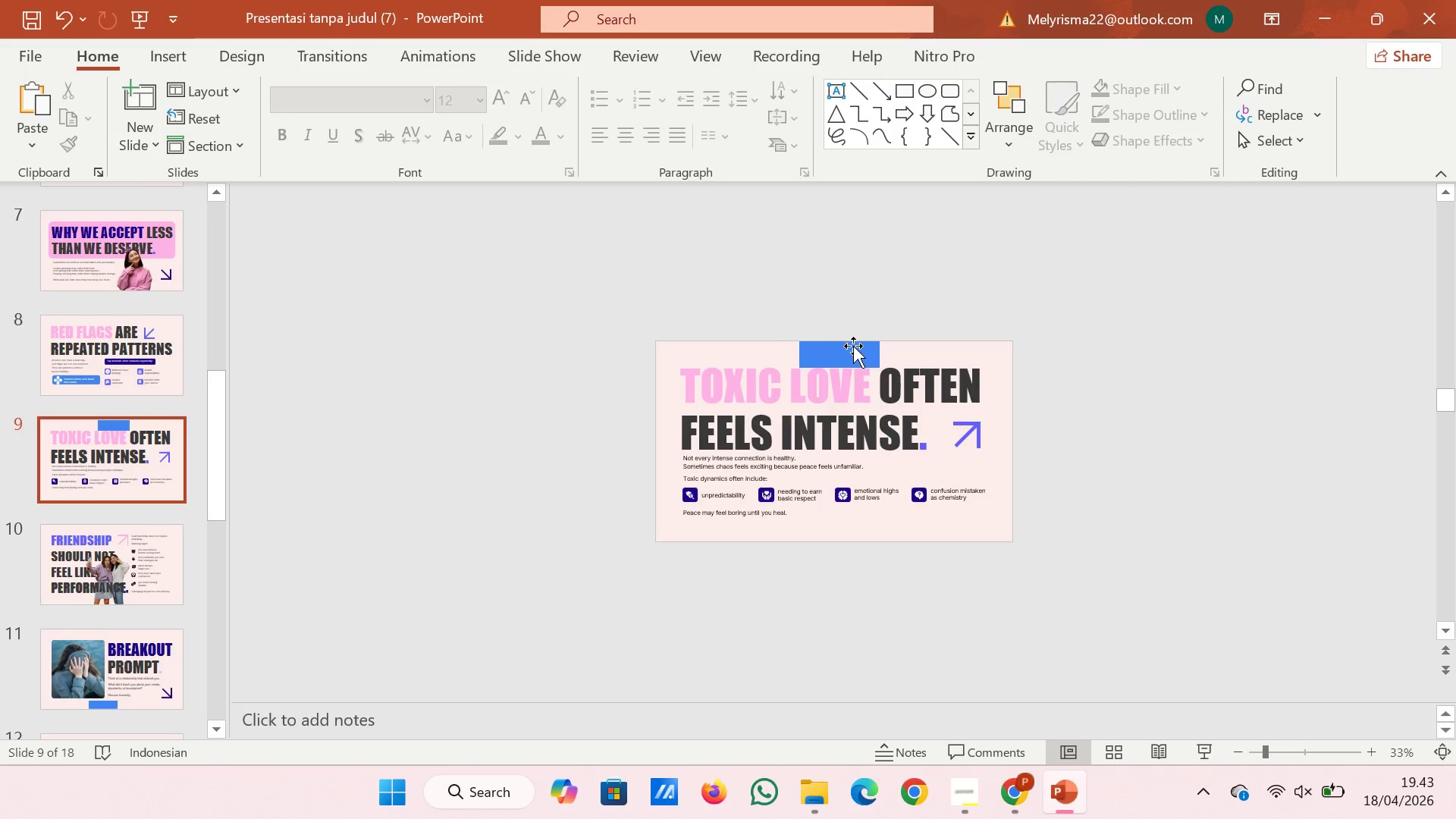 
left_click([853, 346])
 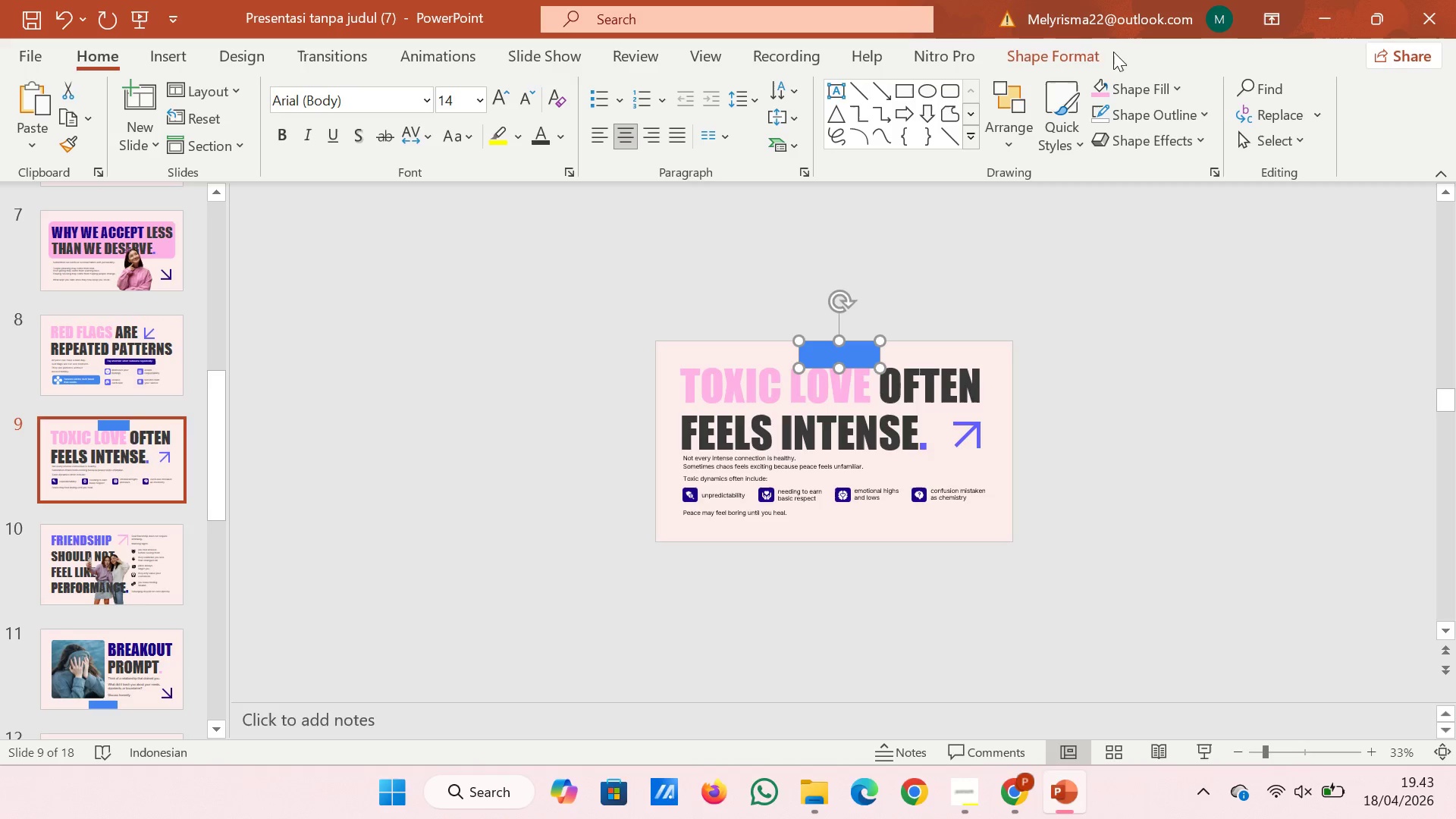 
left_click([1100, 46])
 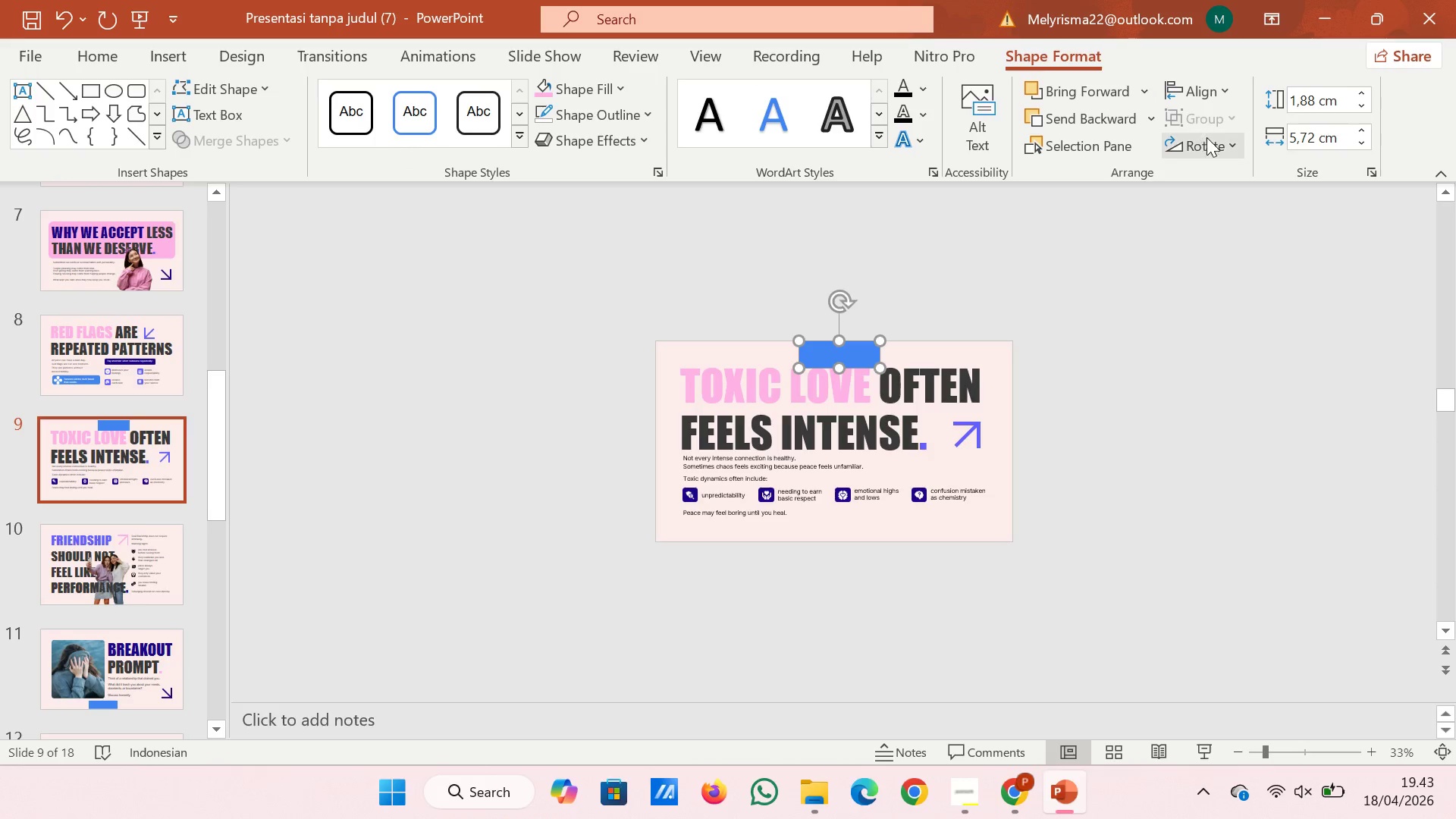 
left_click([1207, 137])
 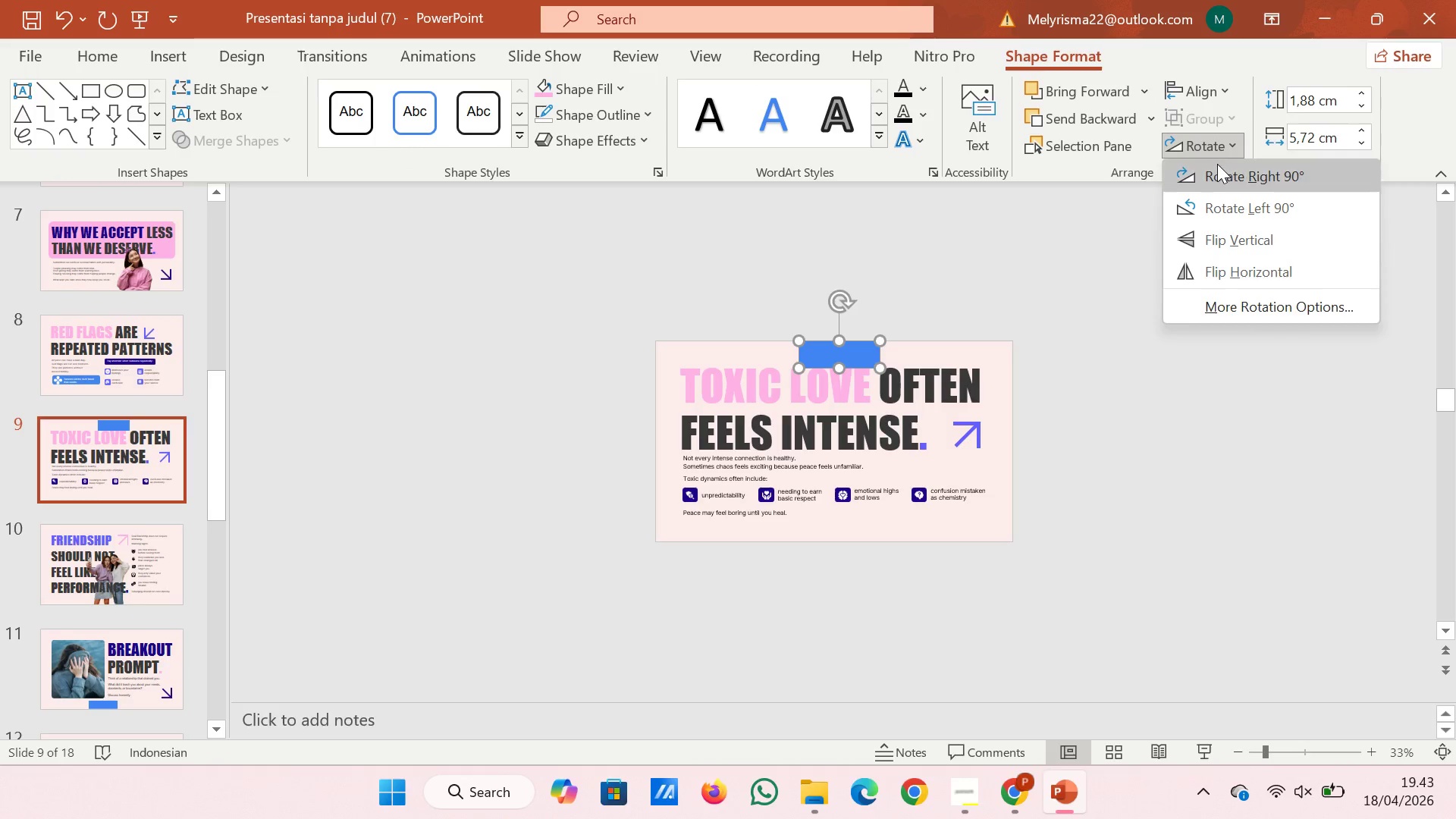 
left_click([1217, 164])
 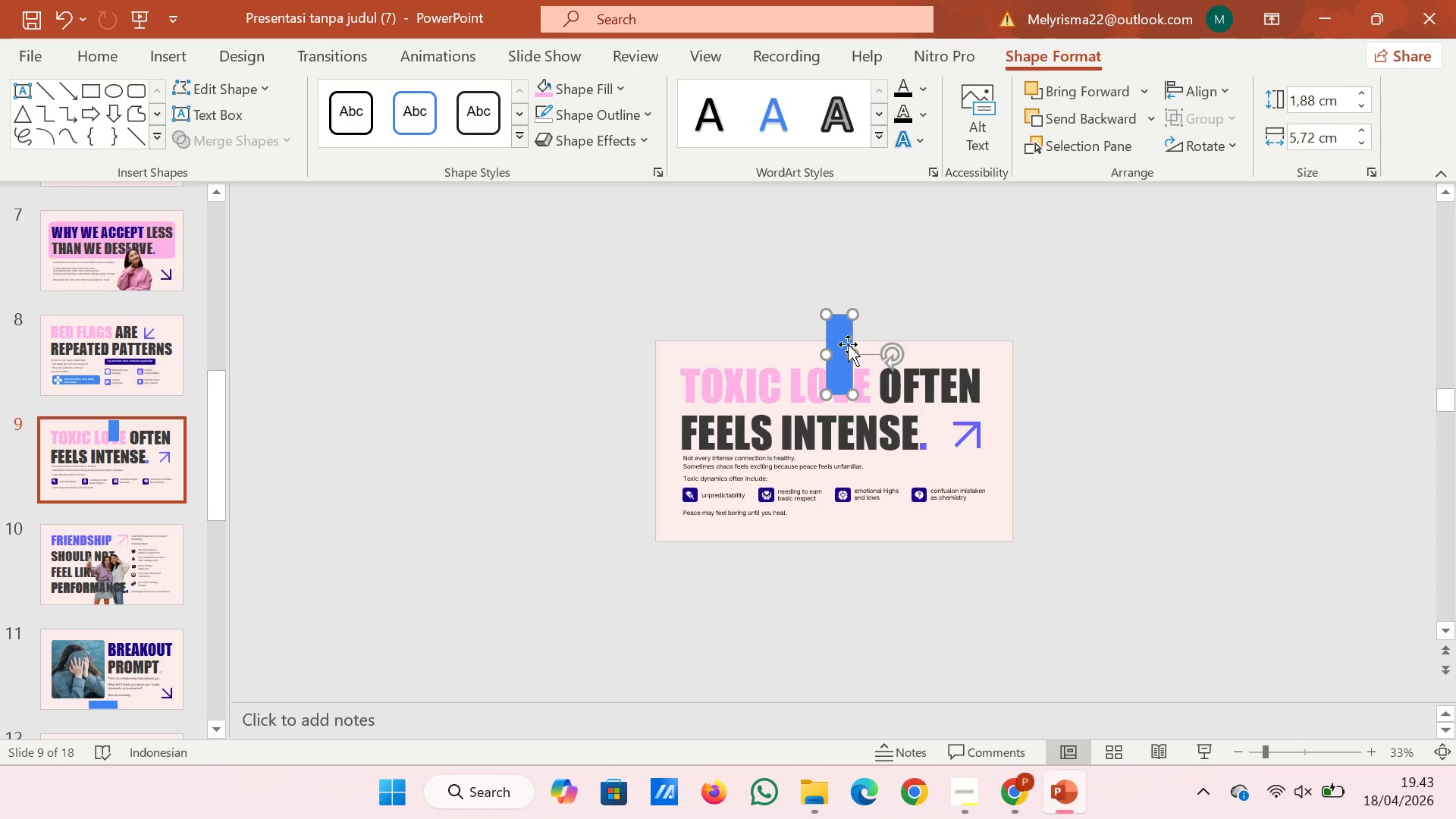 
left_click_drag(start_coordinate=[846, 344], to_coordinate=[676, 394])
 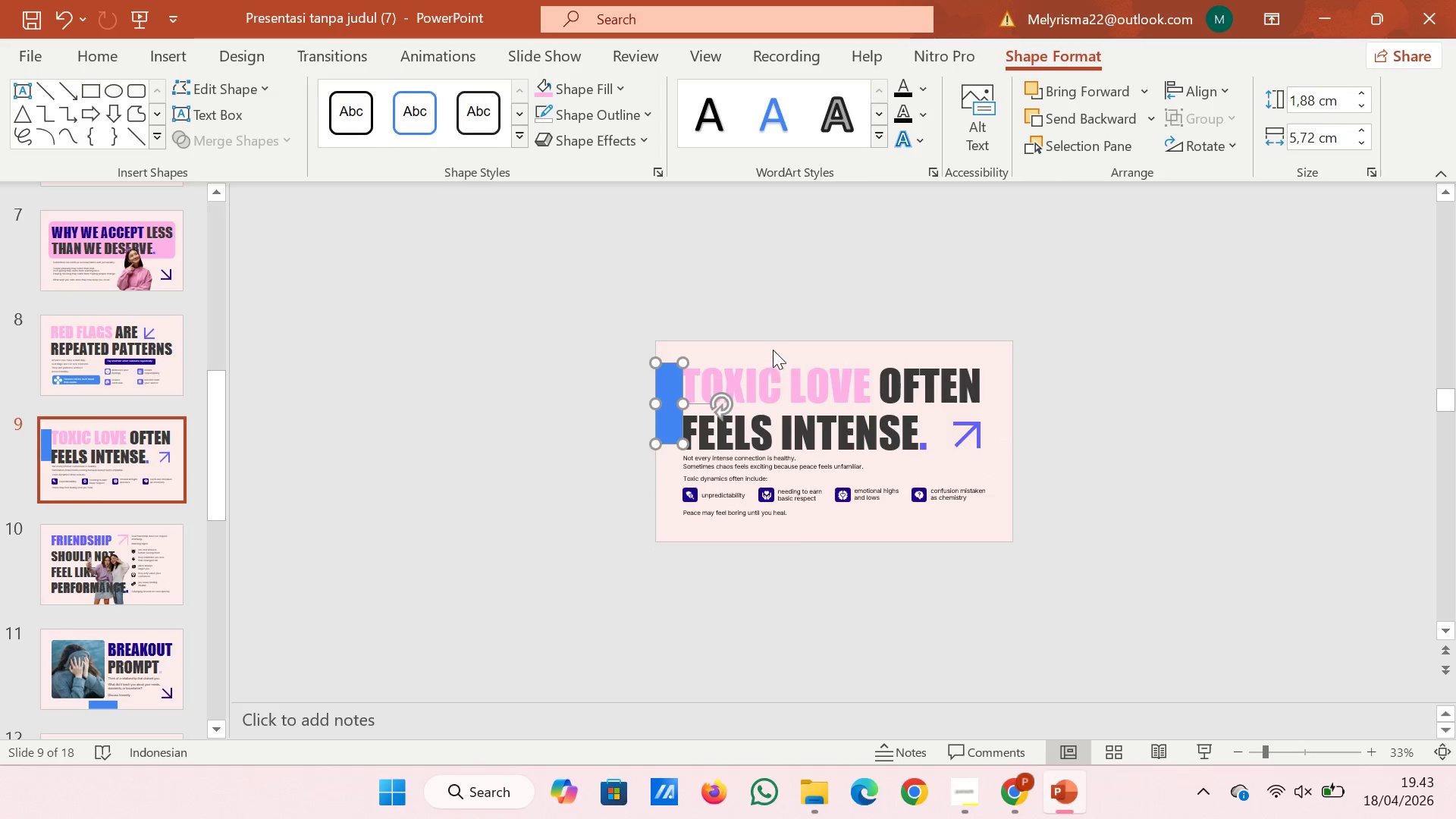 
left_click([773, 350])
 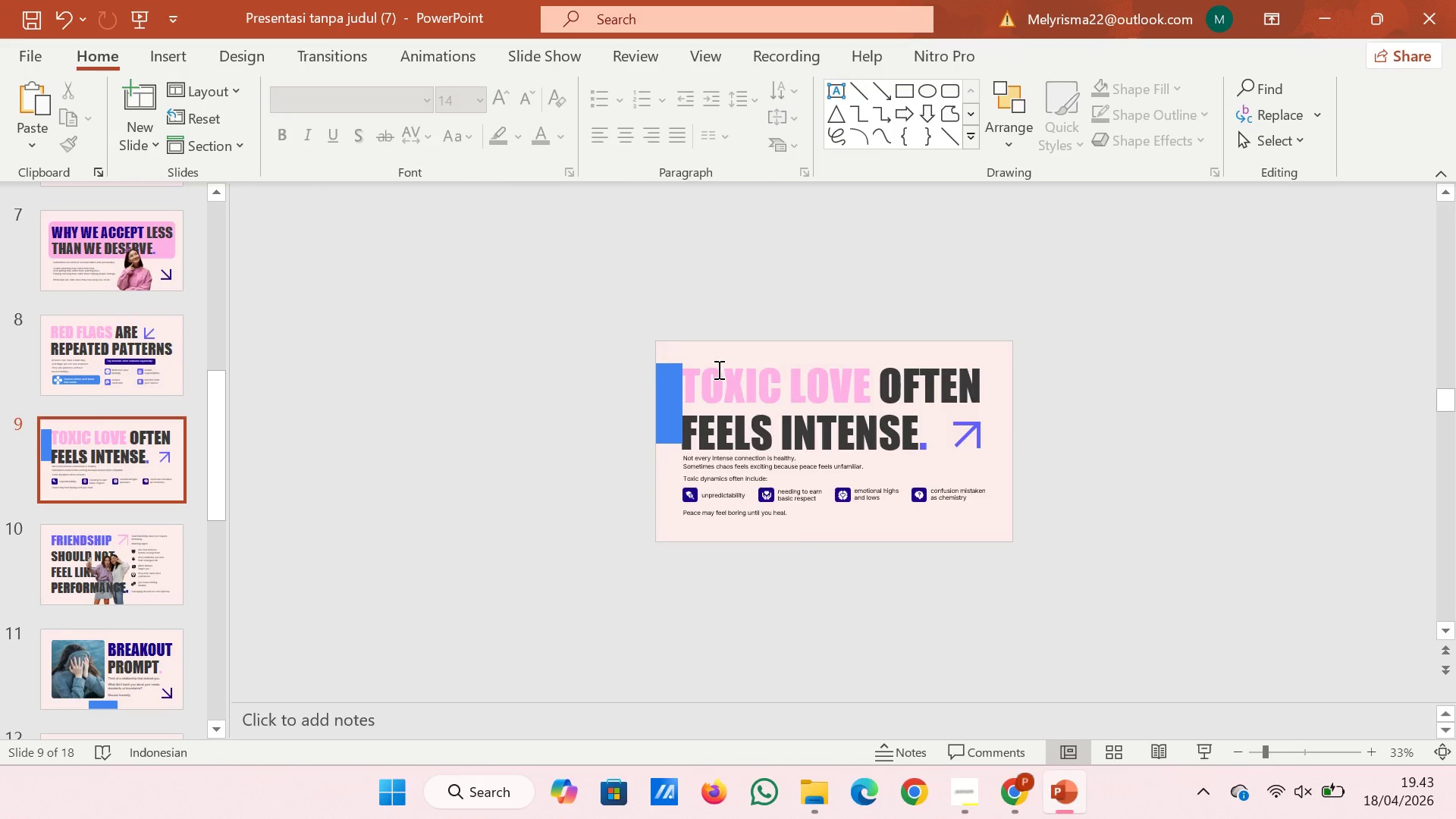 
left_click([717, 369])
 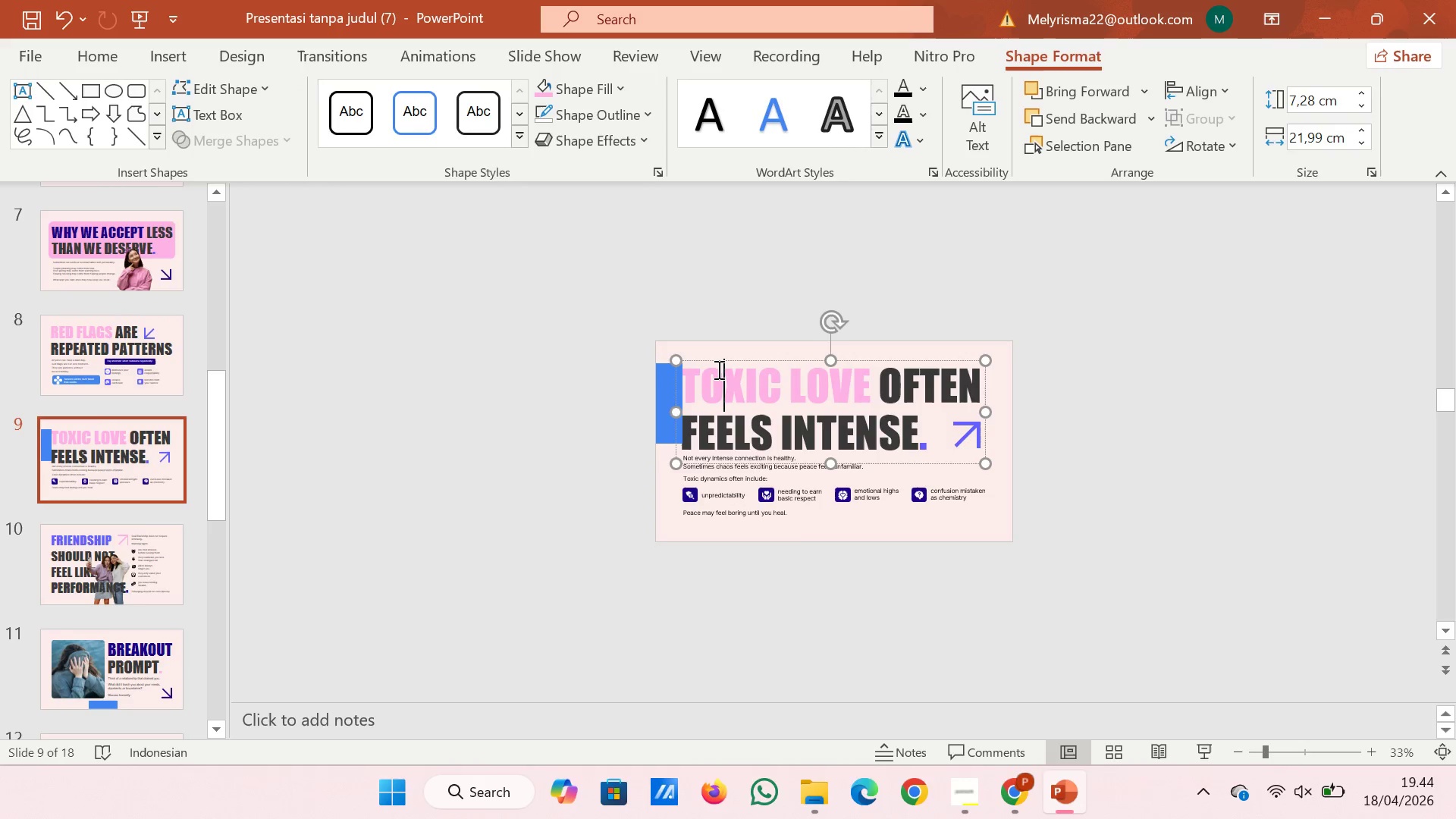 
hold_key(key=ShiftRight, duration=1.03)
scroll: coordinate [690, 372], scroll_direction: up, amount: 4.0
 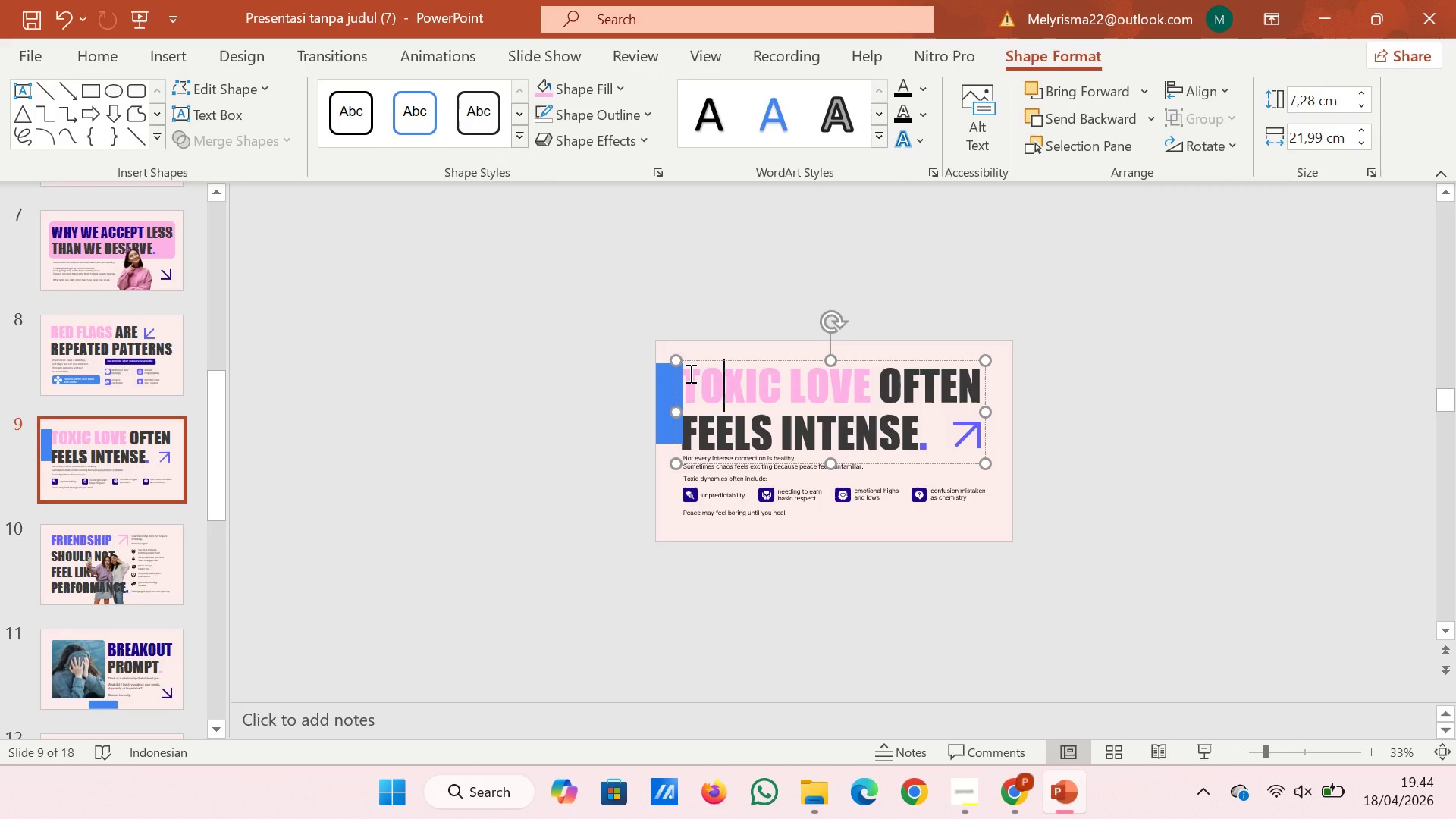 
hold_key(key=ShiftRight, duration=0.95)
scroll: coordinate [689, 373], scroll_direction: up, amount: 3.0
 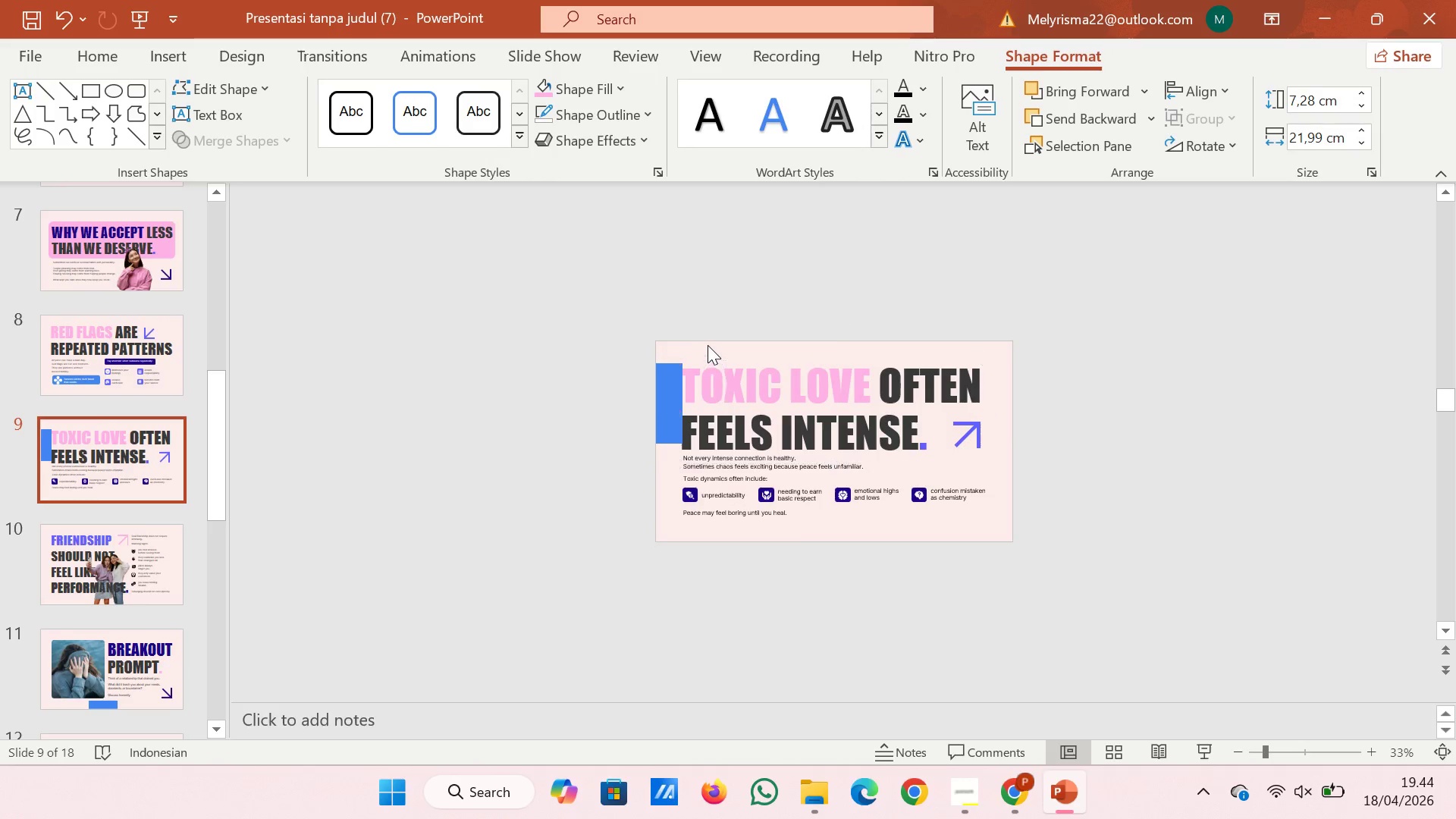 
left_click([708, 345])
 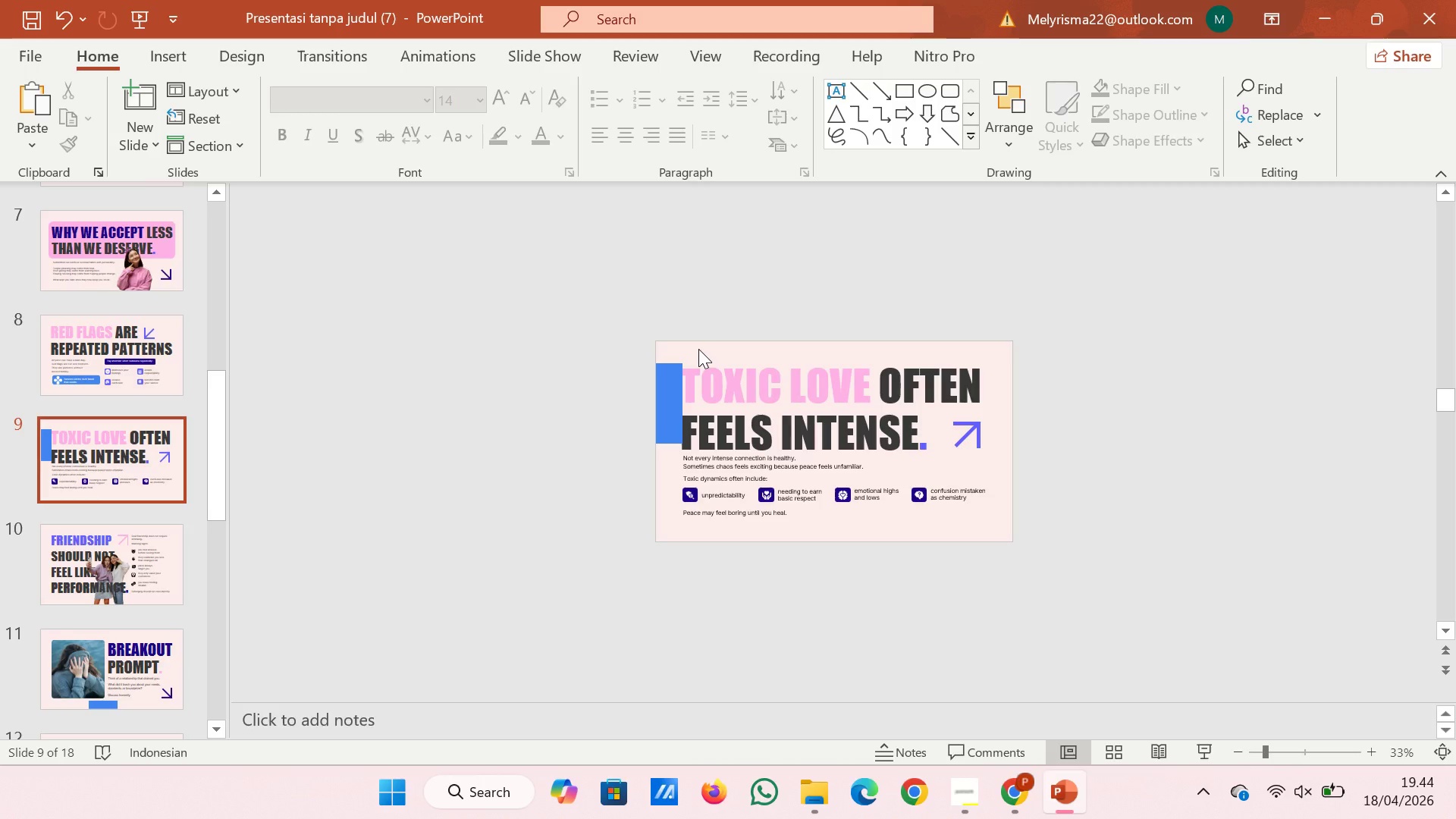 
hold_key(key=ControlRight, duration=0.91)
 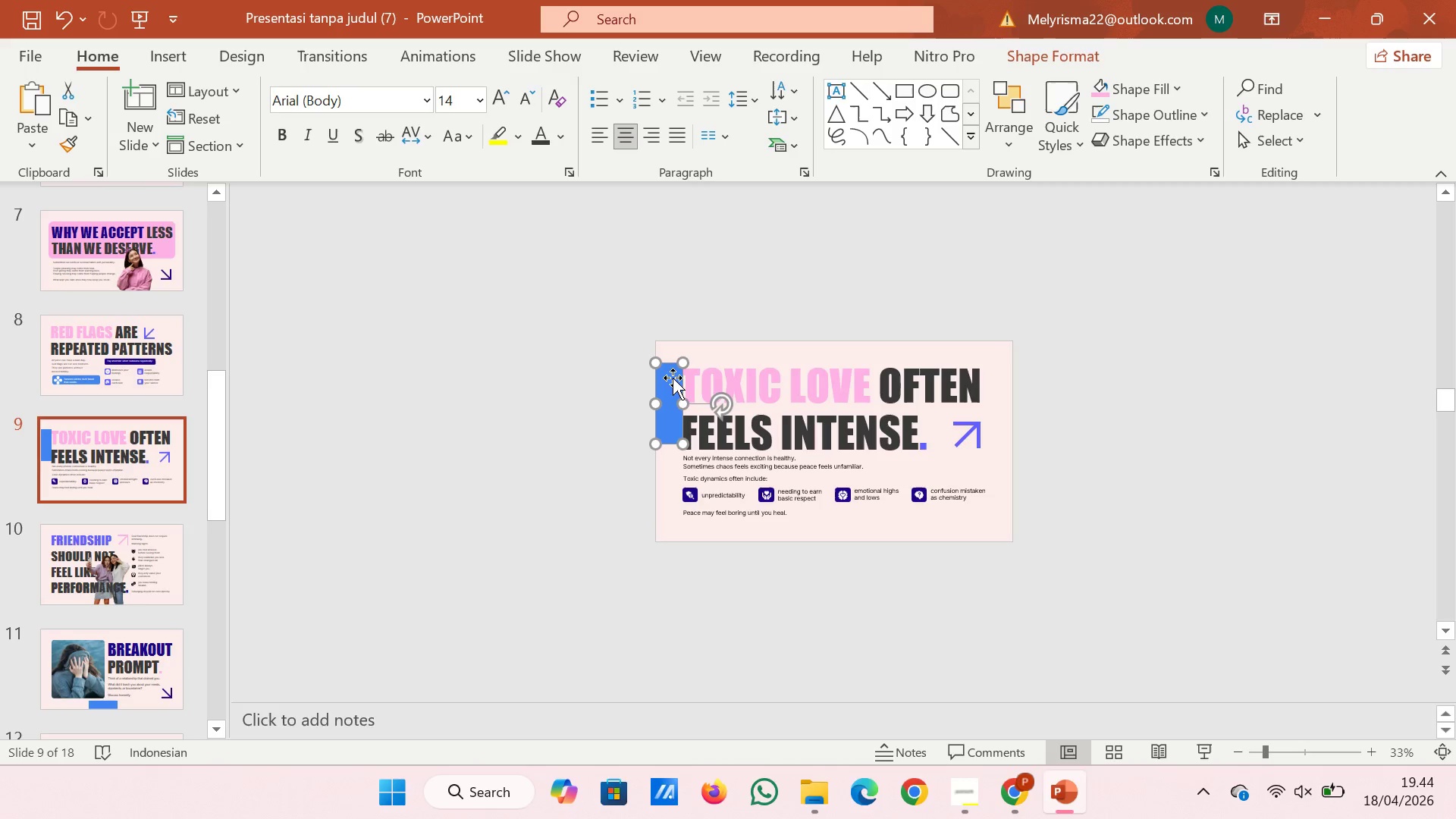 
left_click([673, 378])
 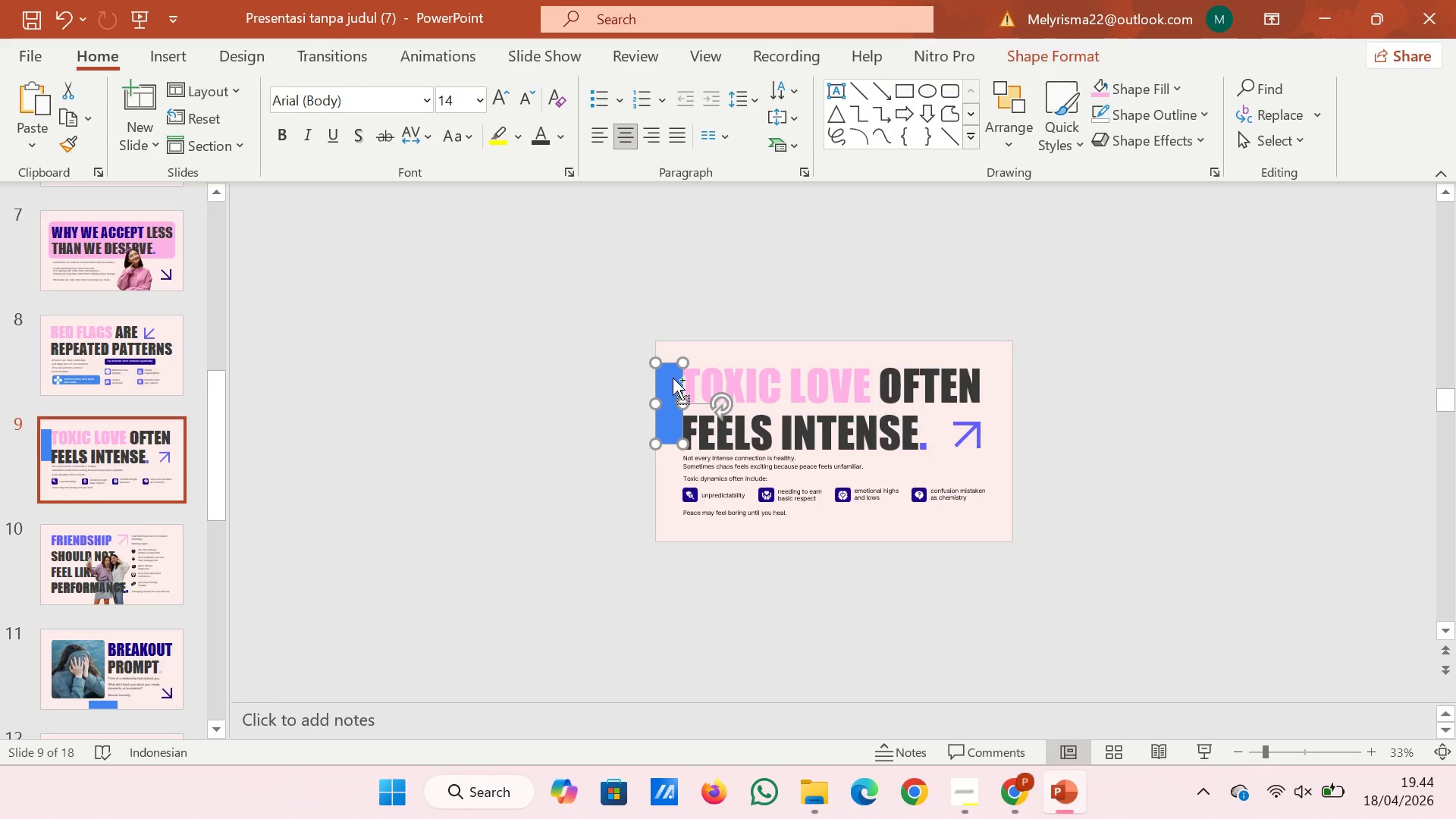 
hold_key(key=ControlRight, duration=0.73)
scroll: coordinate [673, 378], scroll_direction: up, amount: 3.0
 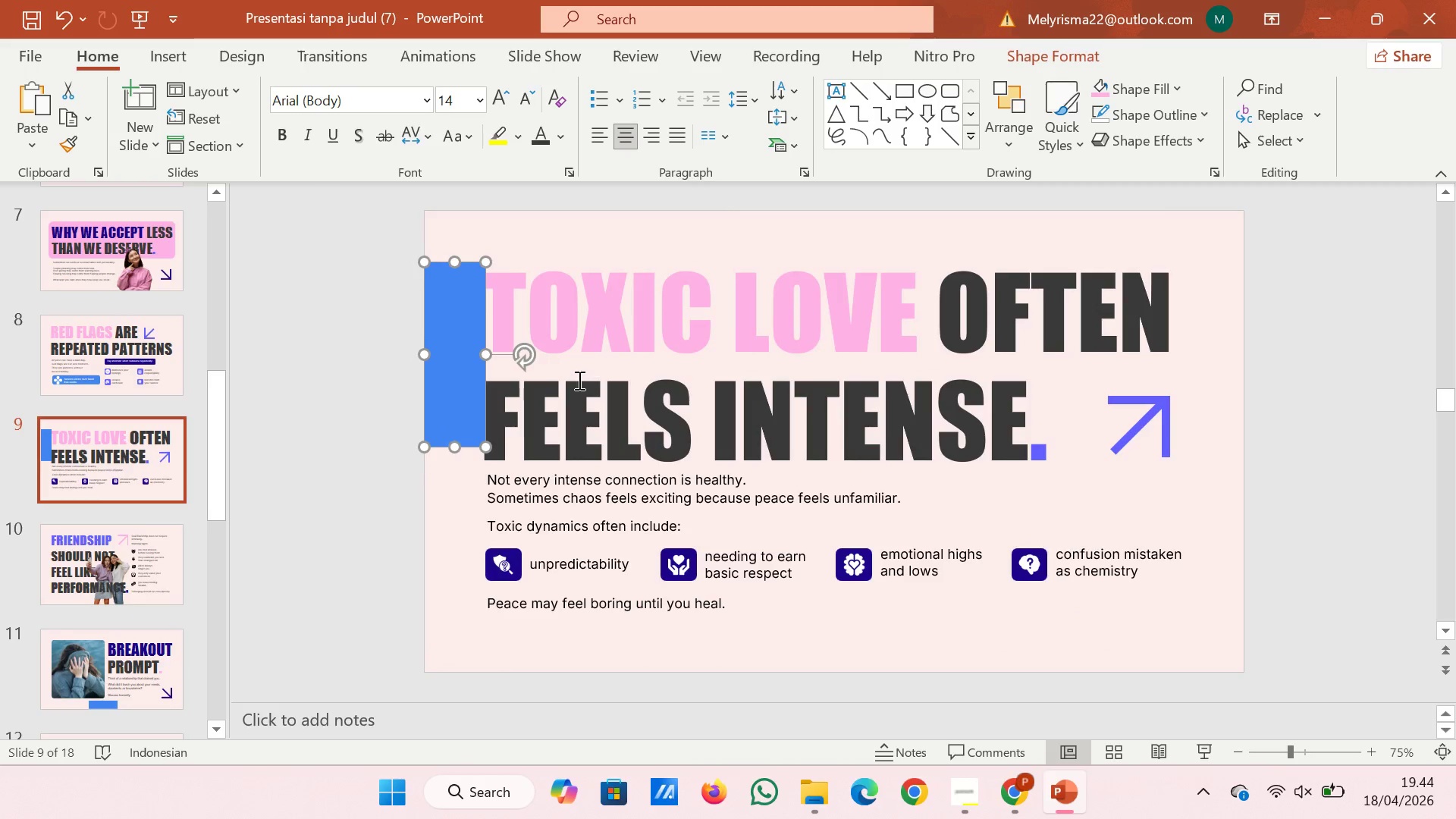 
left_click([577, 397])
 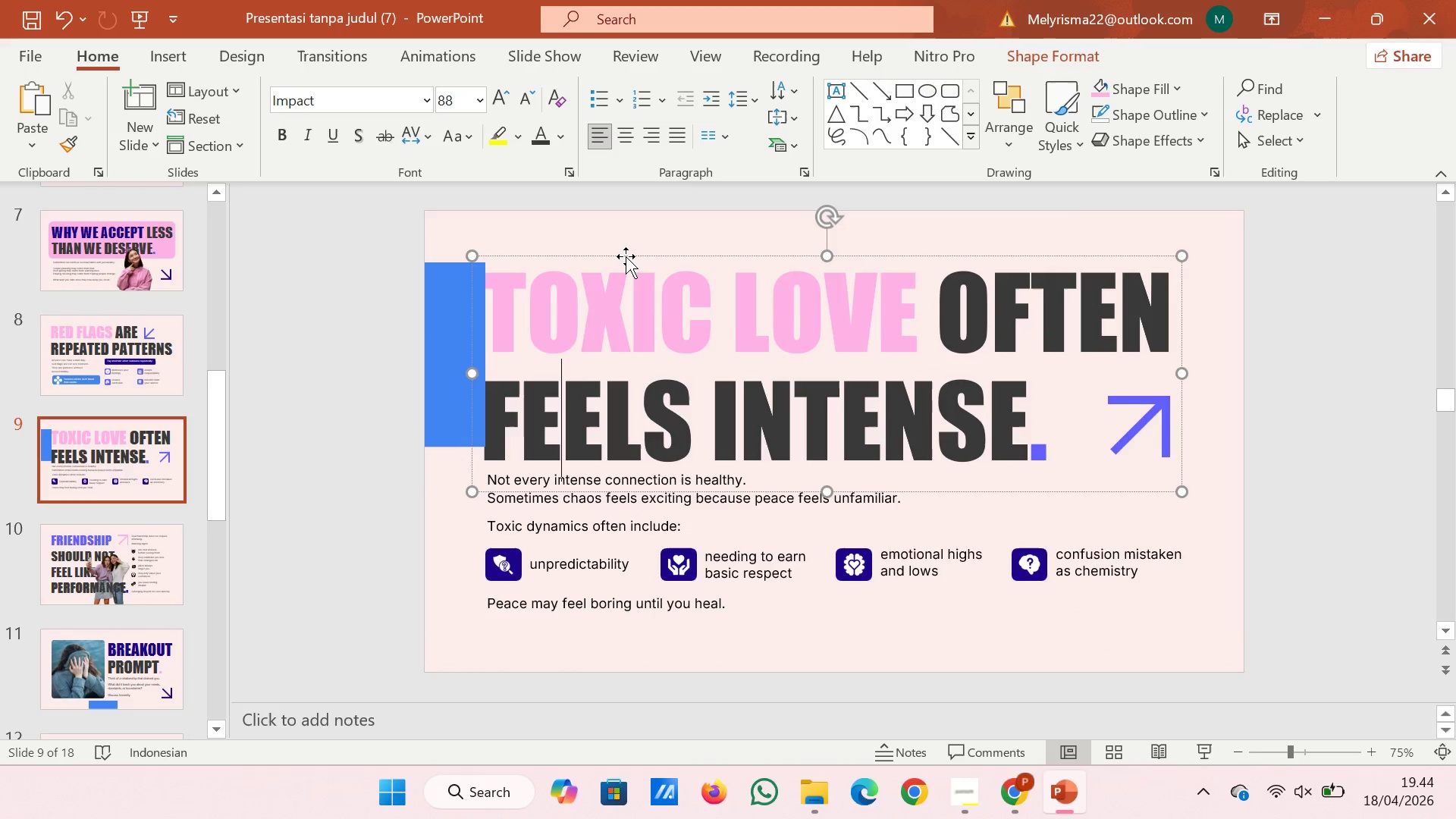 
left_click([626, 254])
 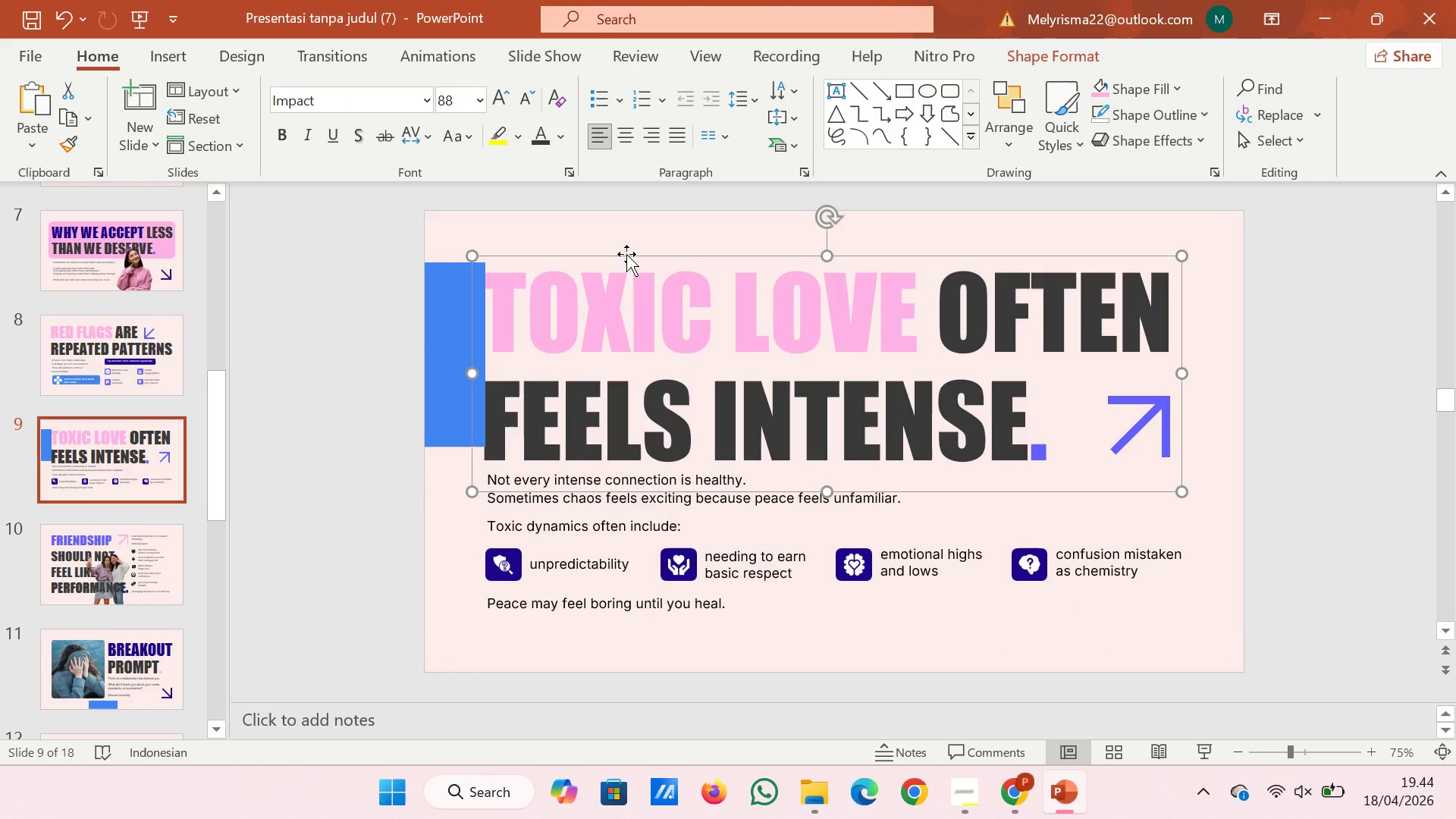 
key(ArrowRight)
 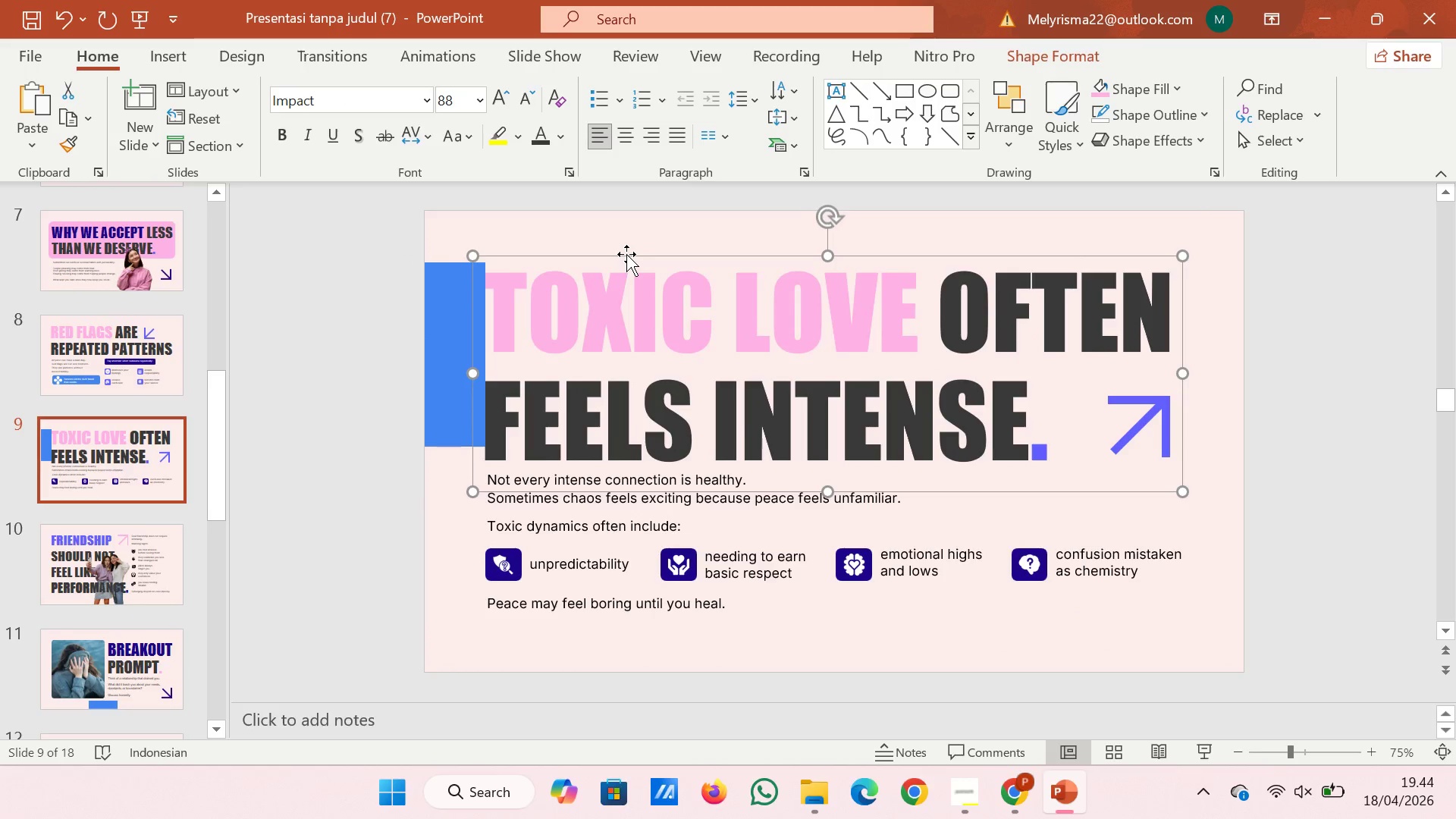 
key(ArrowRight)
 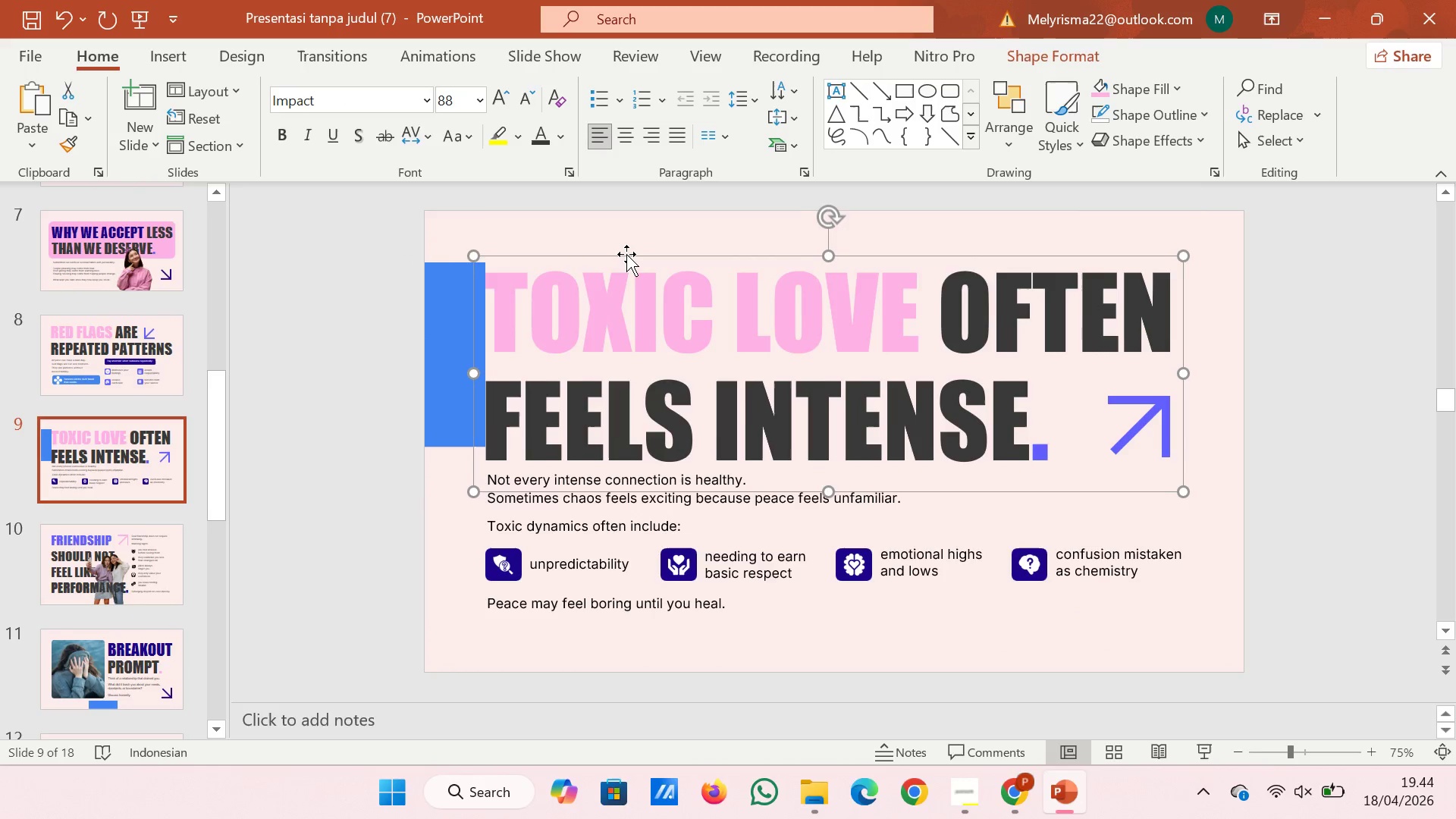 
key(ArrowRight)
 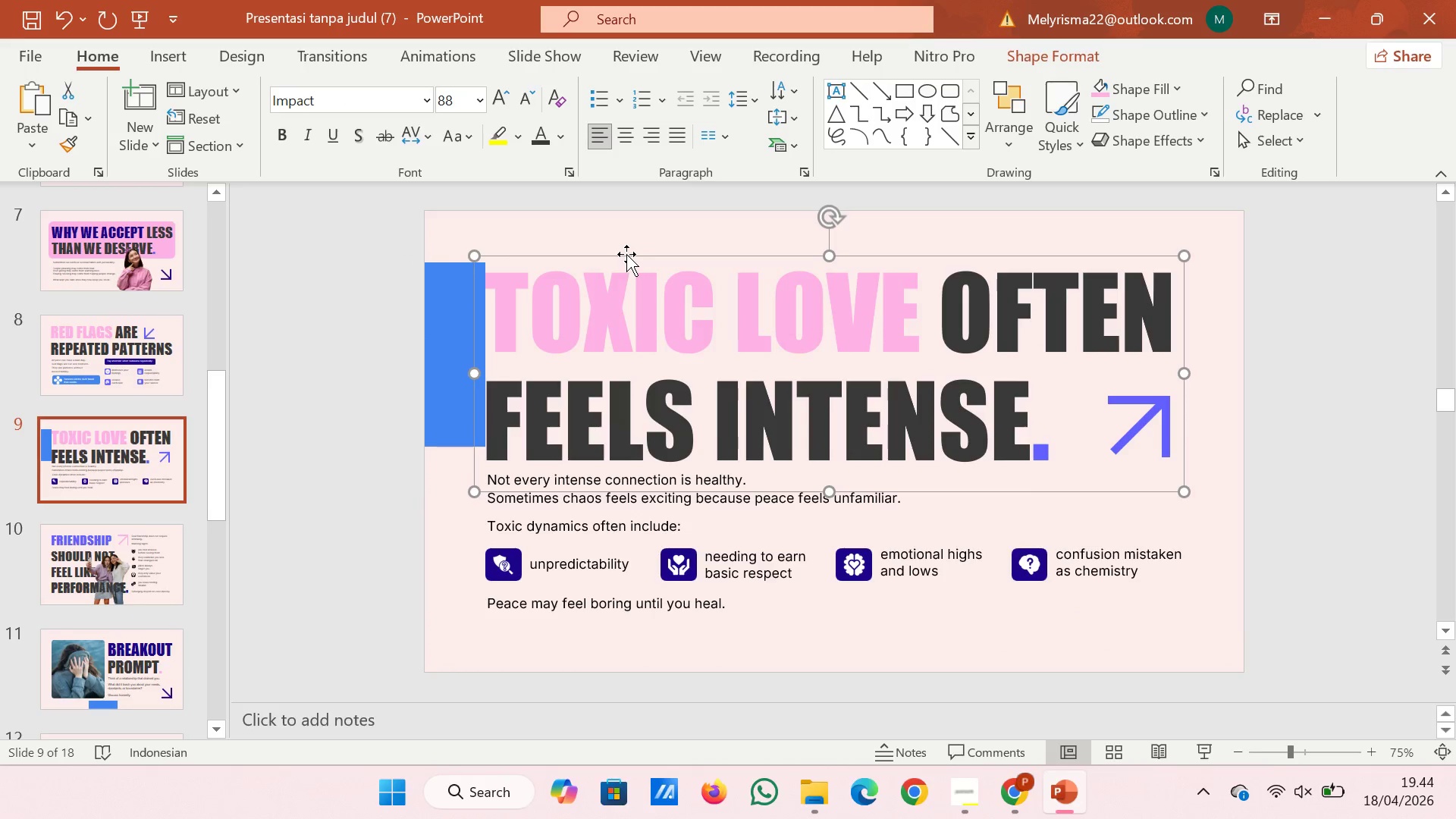 
key(ArrowRight)
 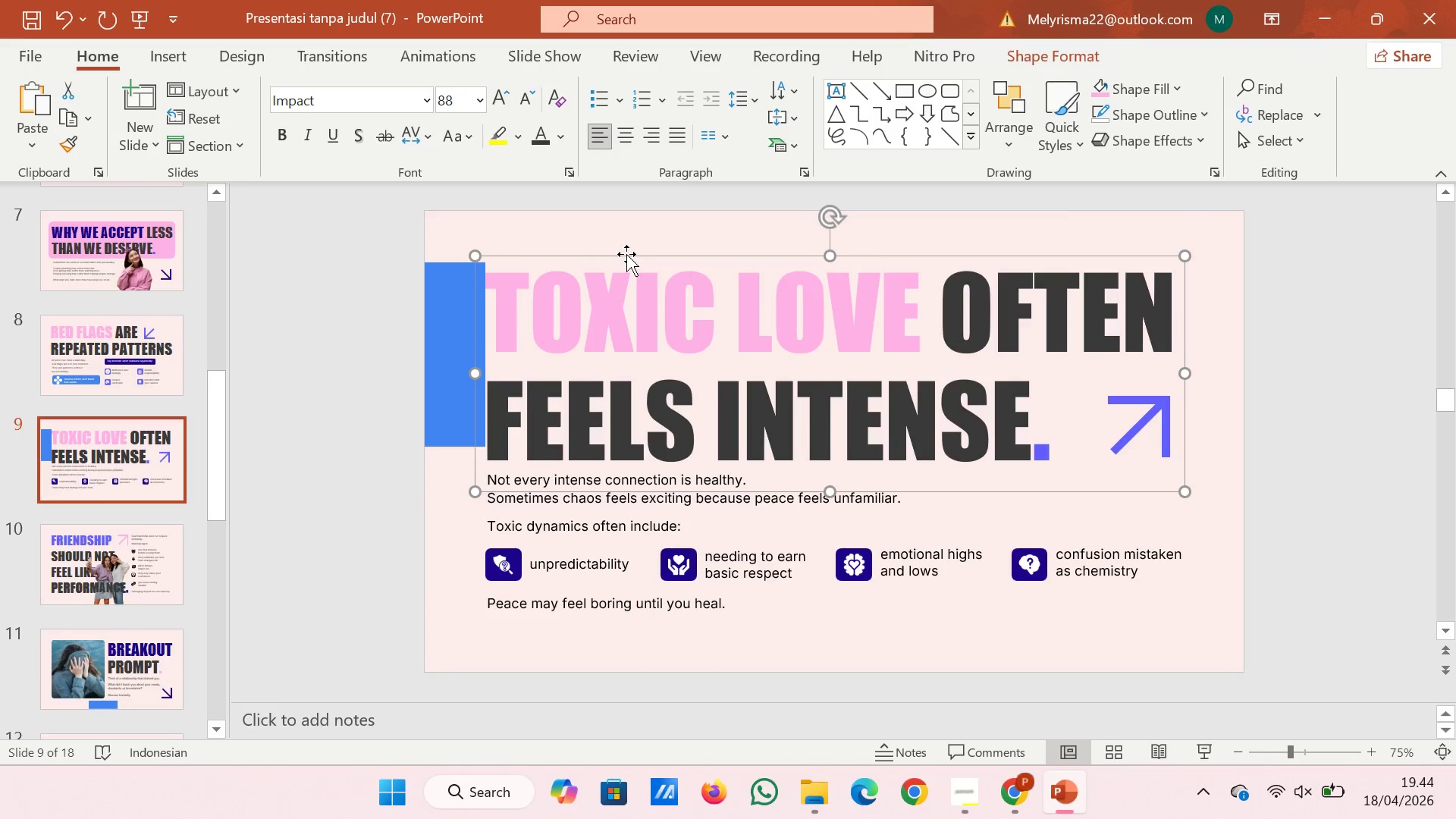 
key(ArrowRight)
 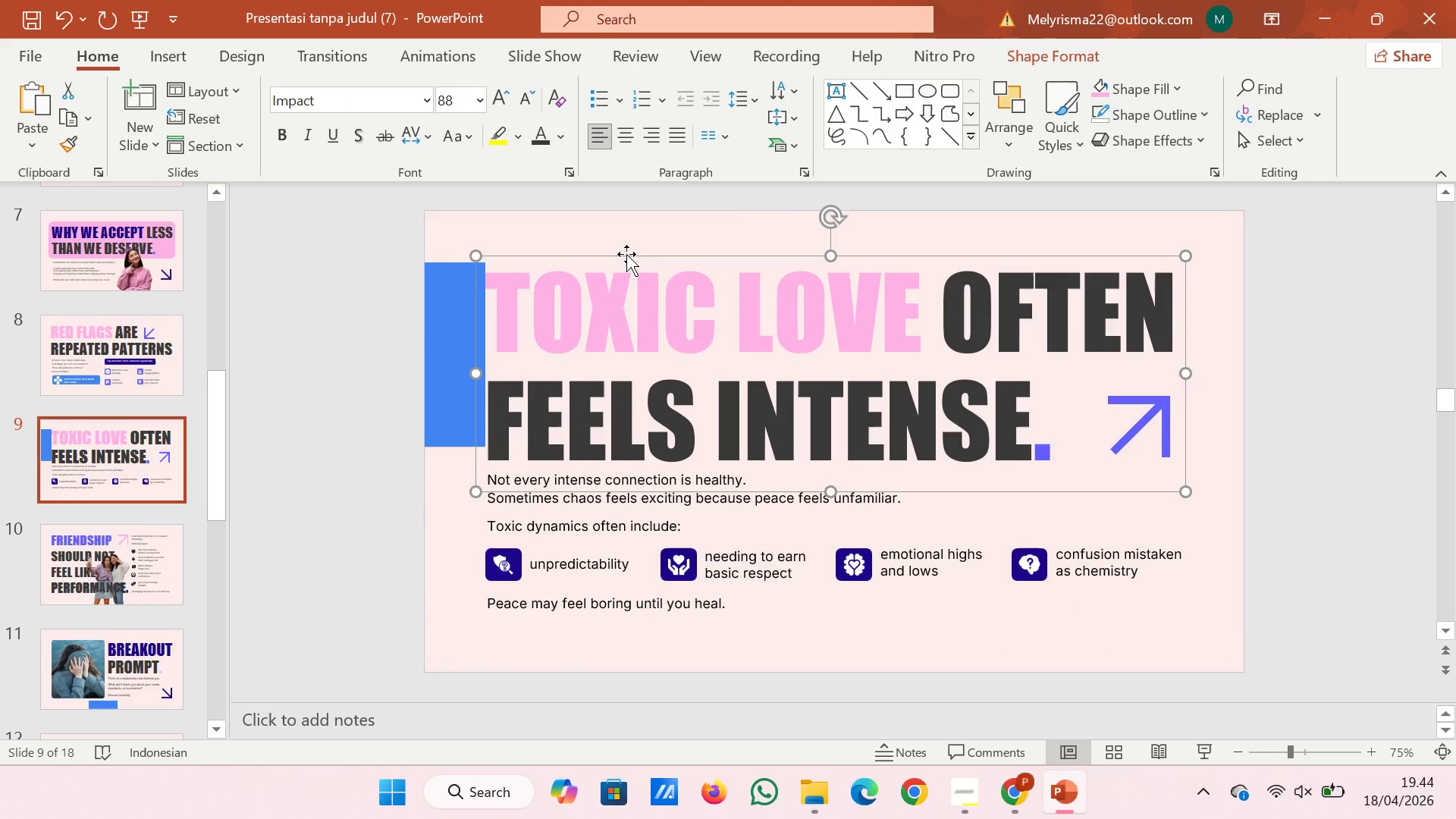 
key(ArrowRight)
 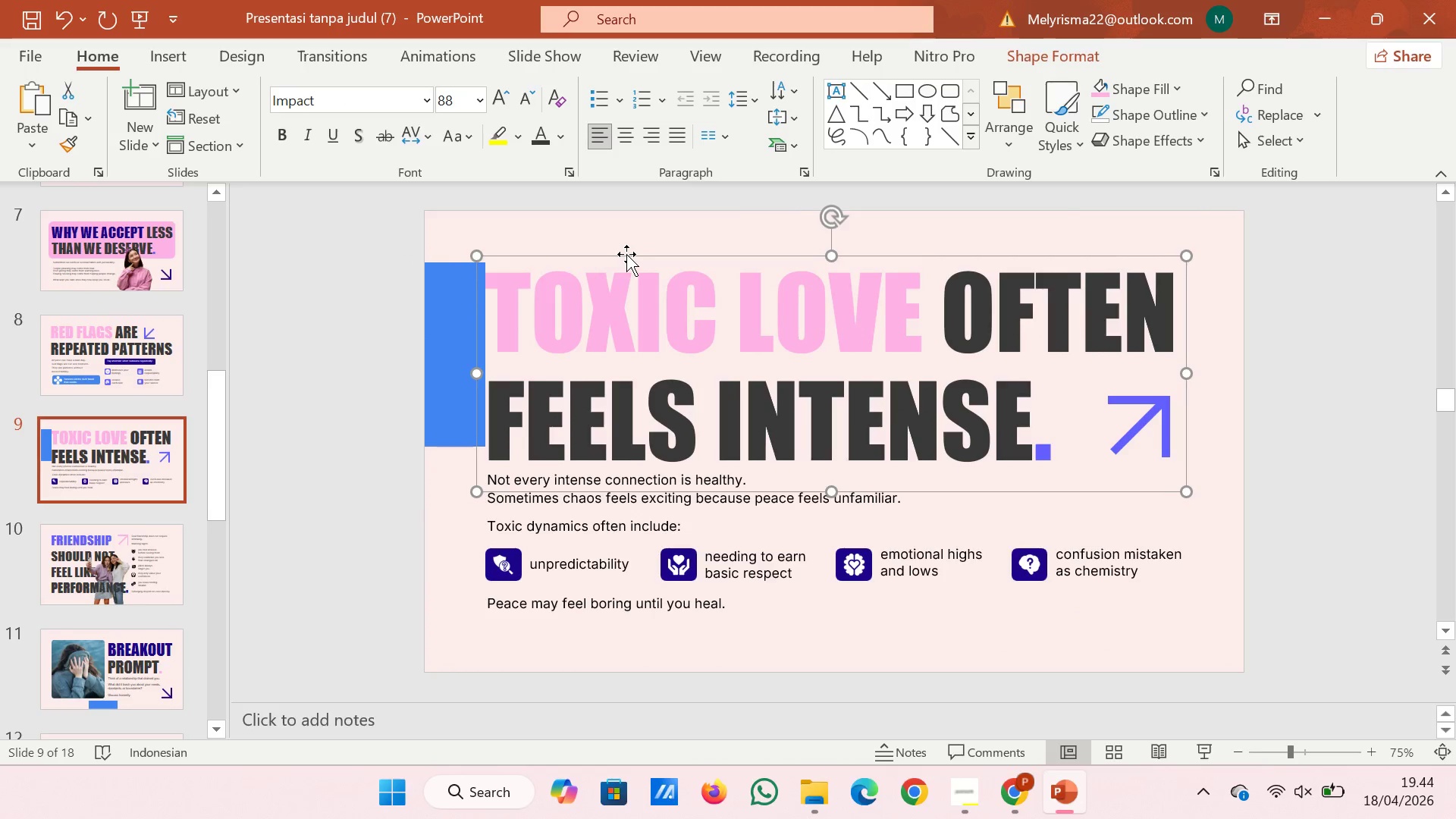 
key(ArrowRight)
 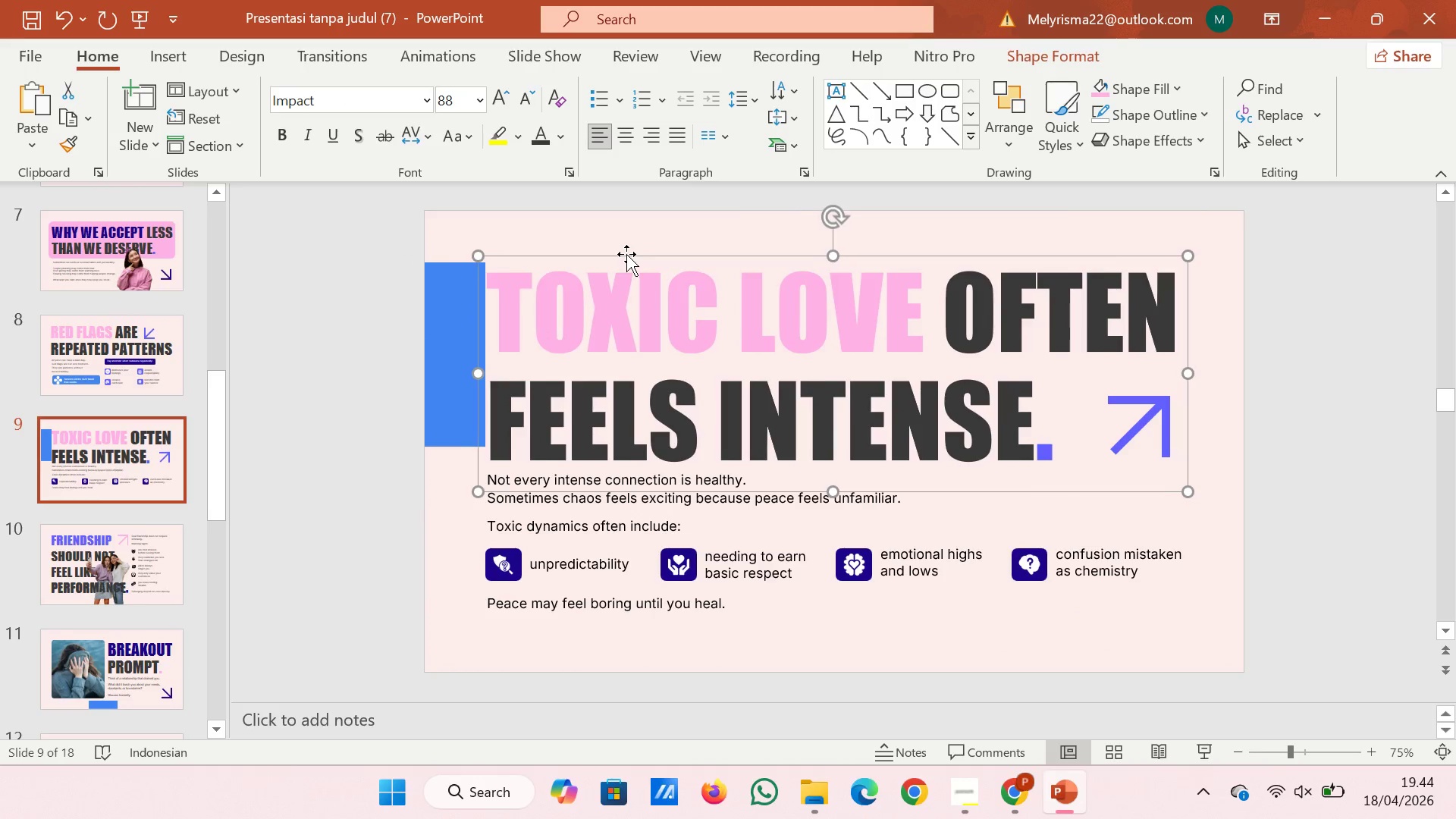 
key(ArrowRight)
 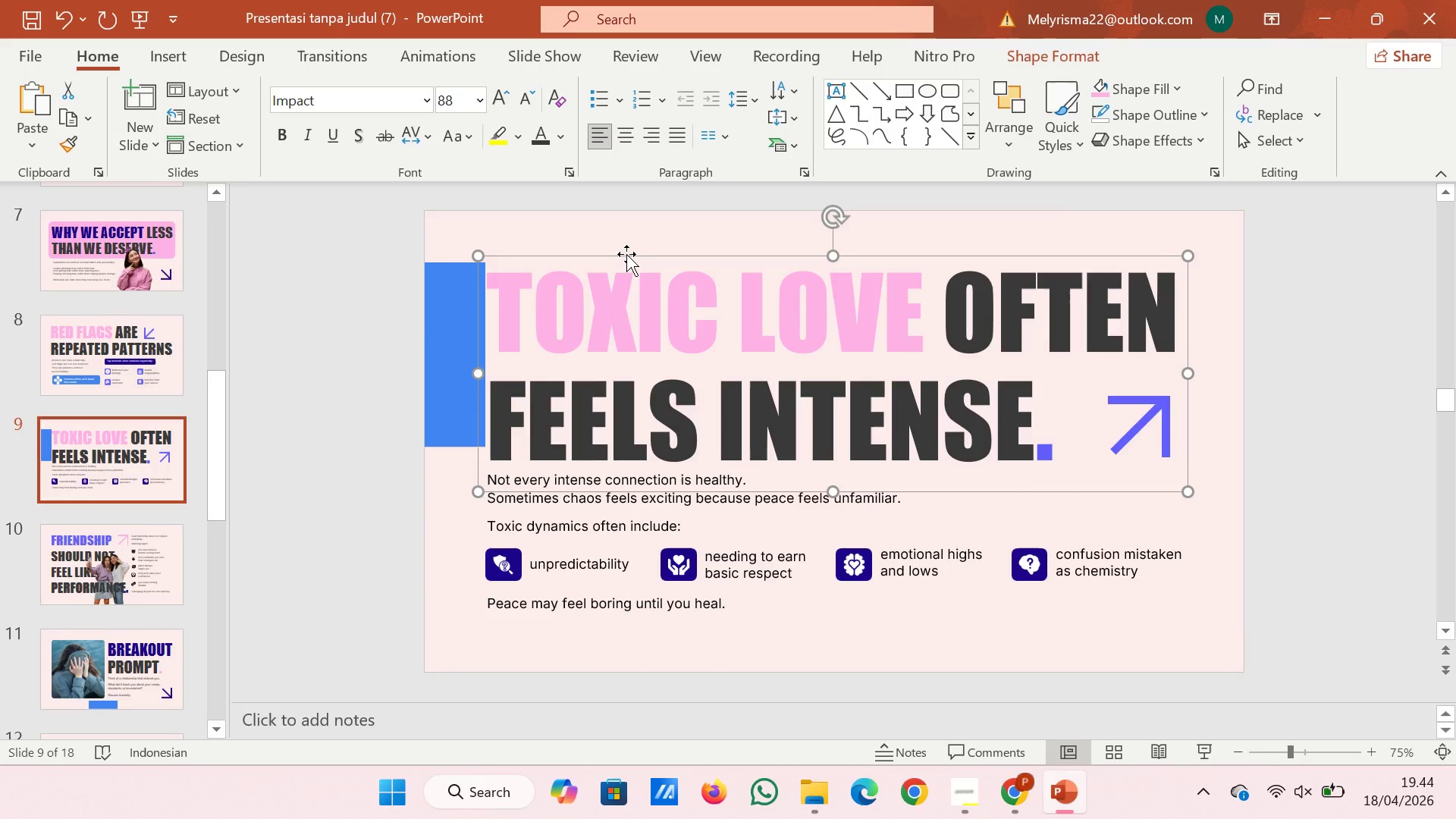 
key(ArrowLeft)
 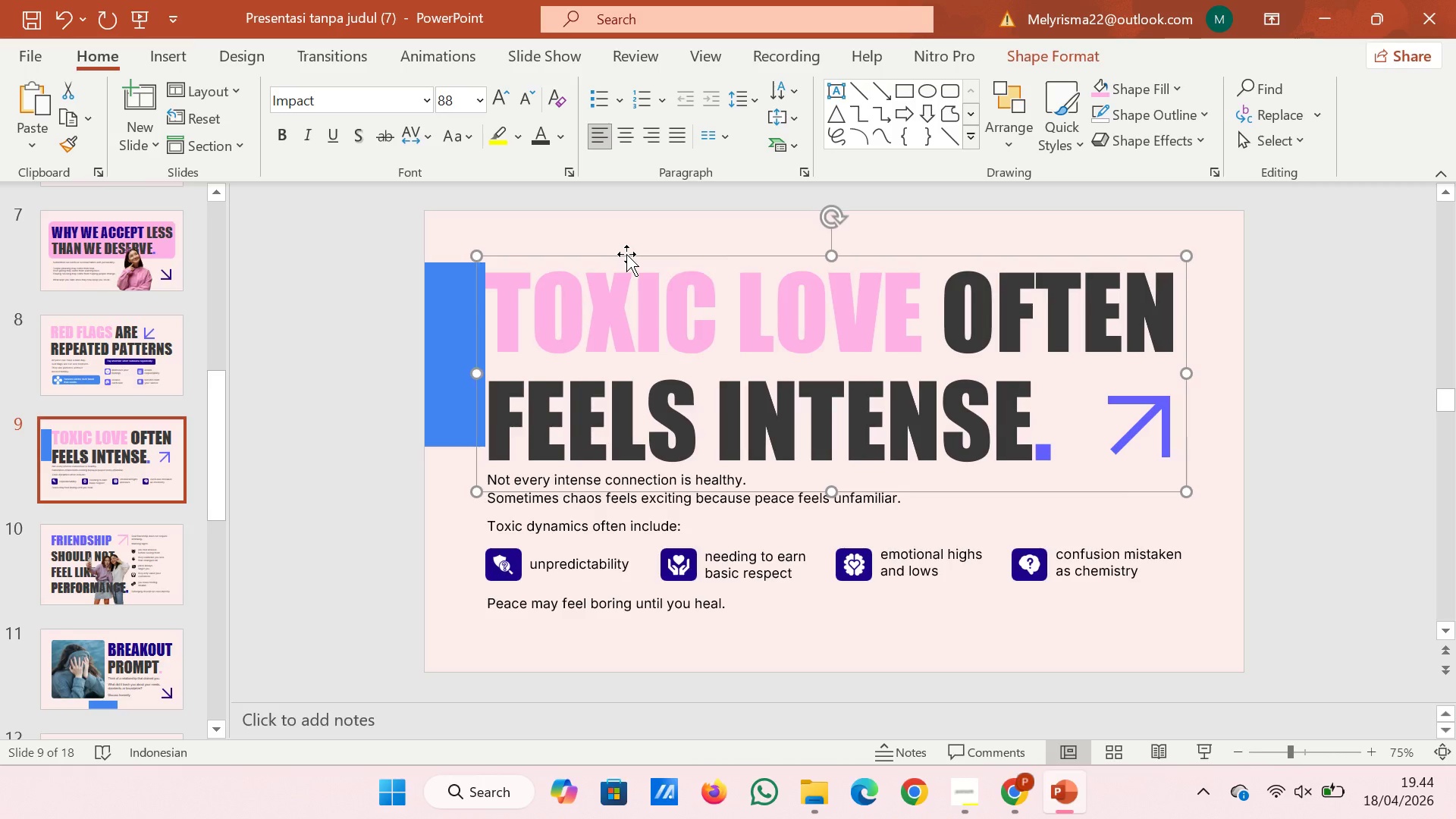 
key(ArrowLeft)
 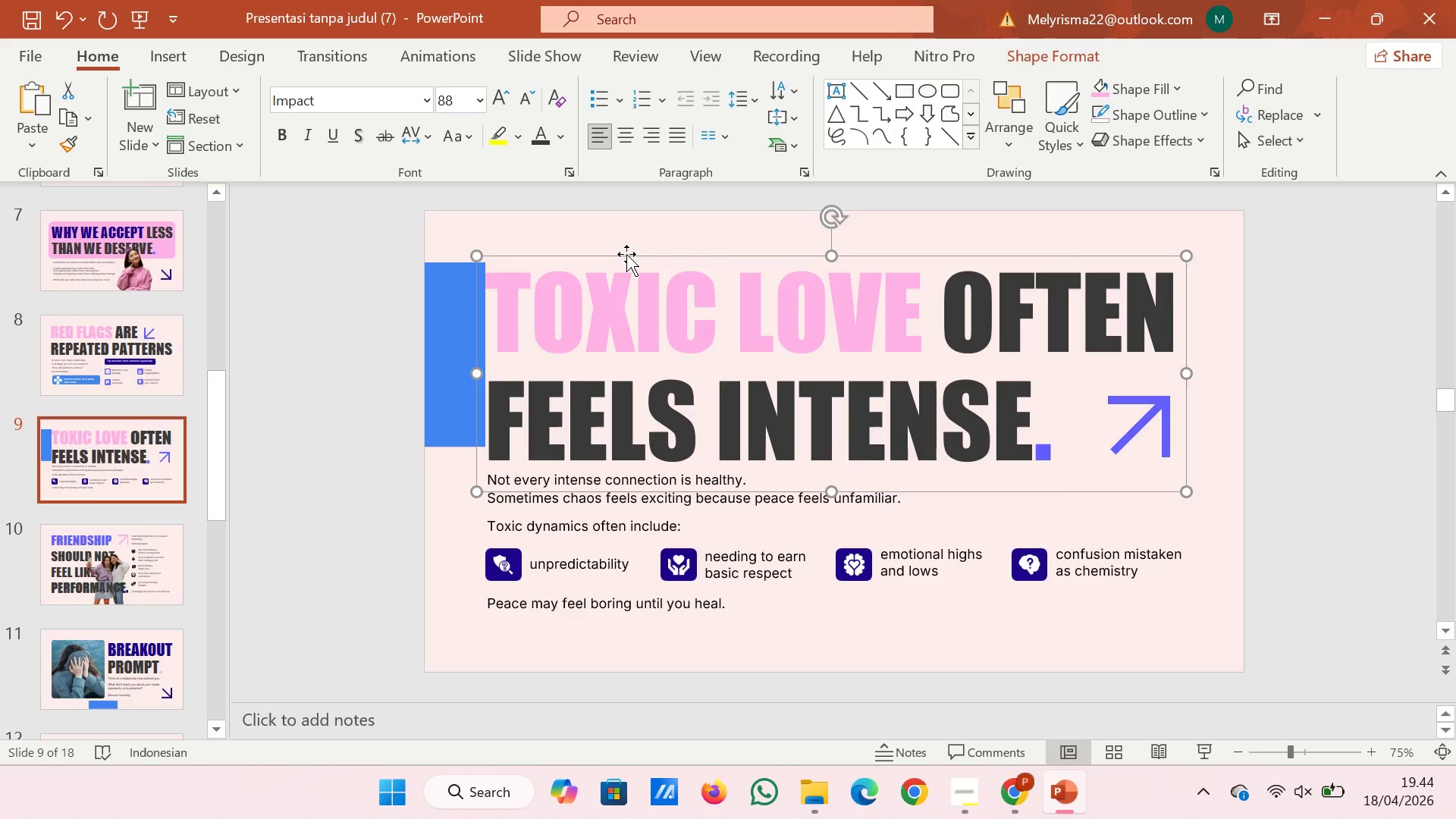 
key(ArrowLeft)
 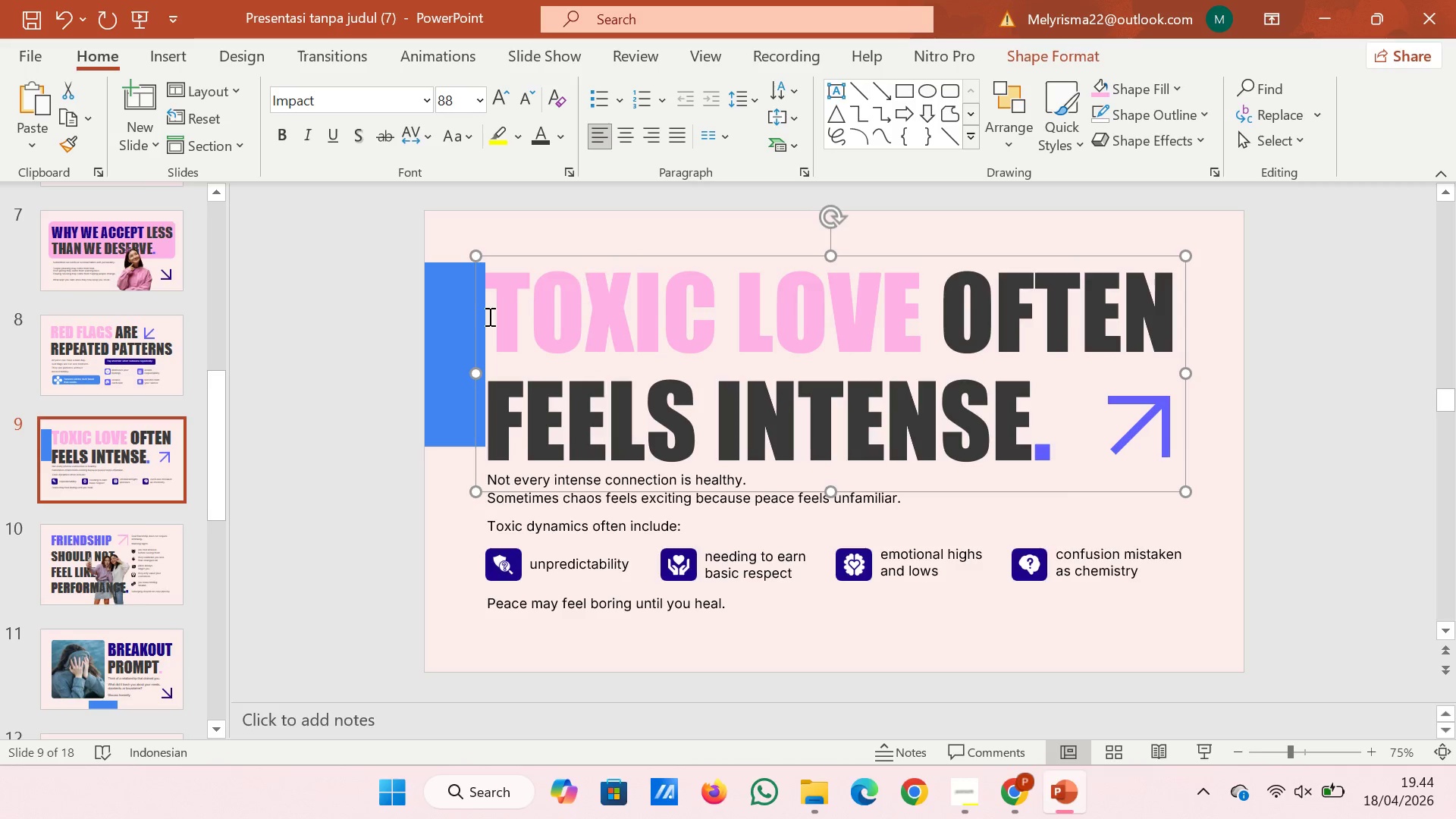 
left_click([448, 326])
 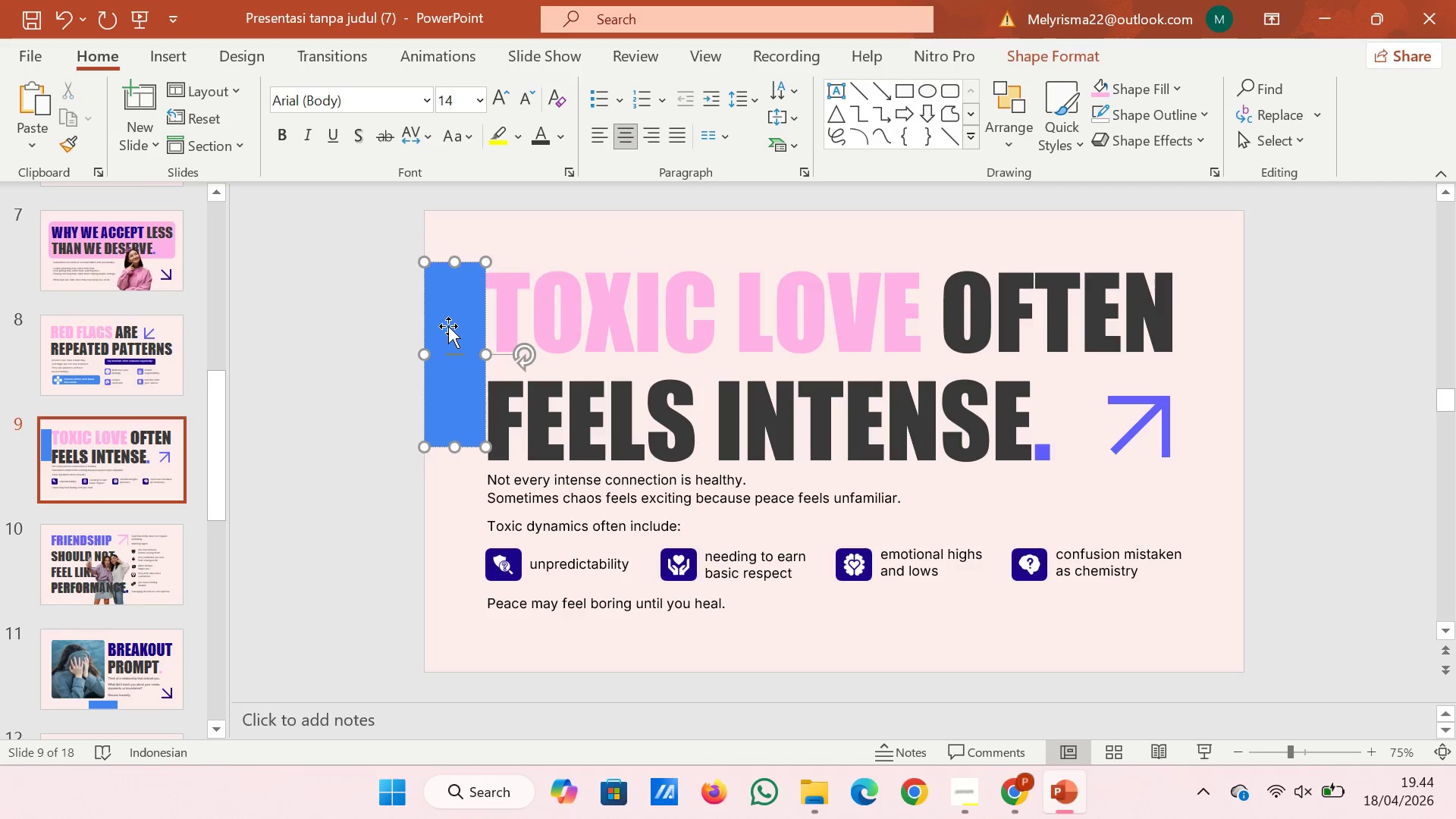 
left_click_drag(start_coordinate=[448, 326], to_coordinate=[1044, 342])
 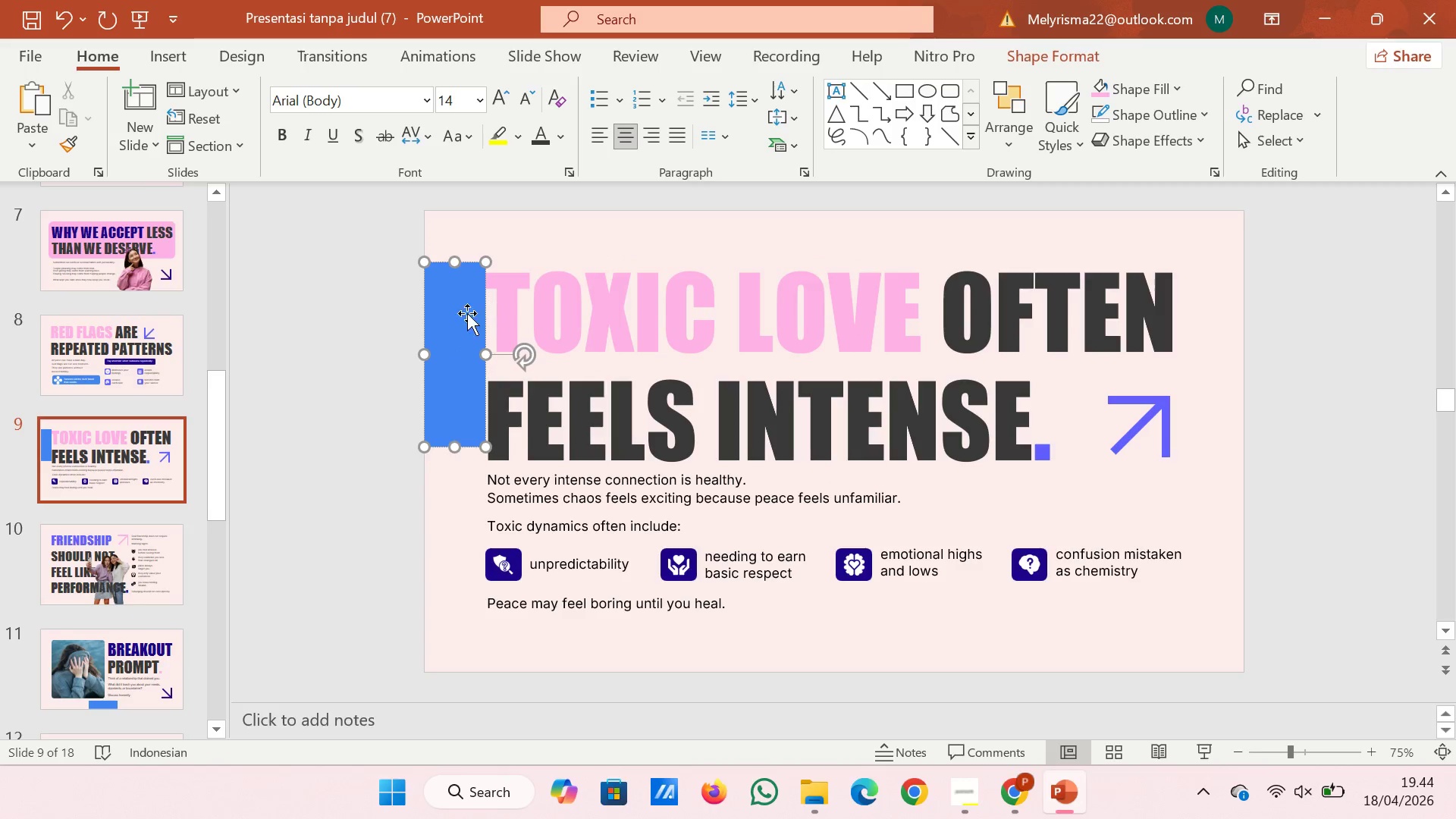 
left_click([440, 318])
 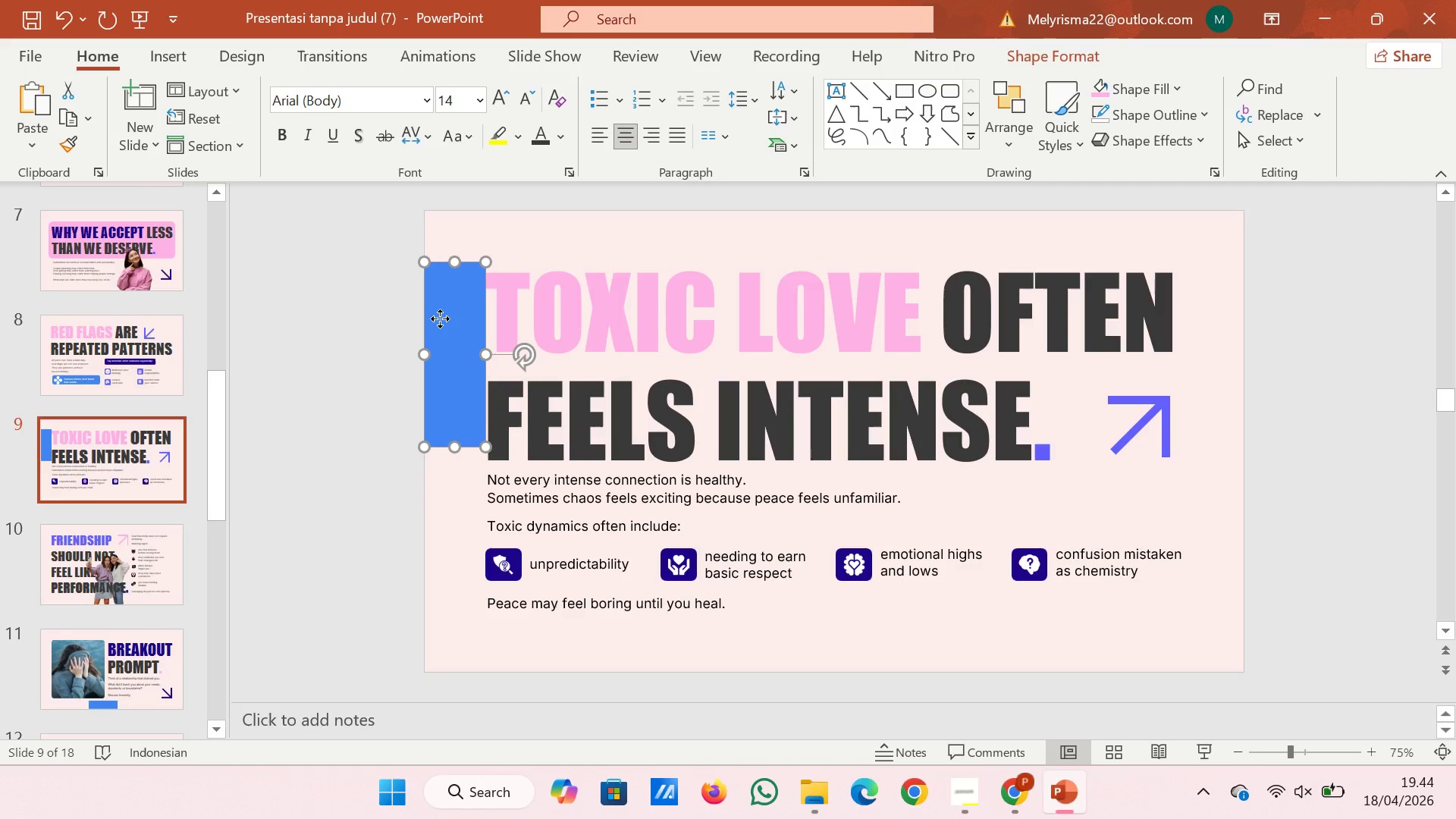 
left_click_drag(start_coordinate=[440, 318], to_coordinate=[1196, 328])
 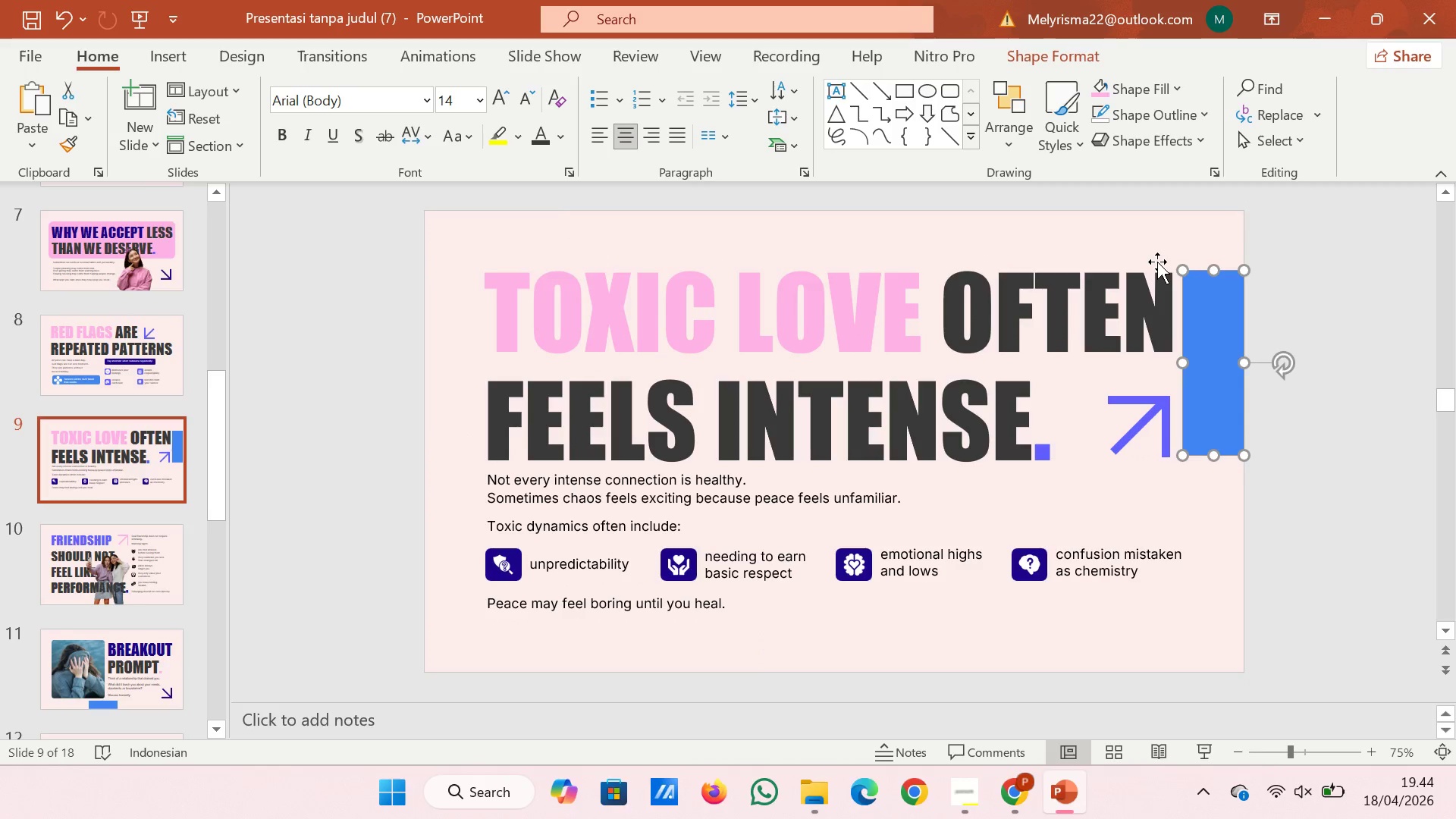 
left_click([1157, 262])
 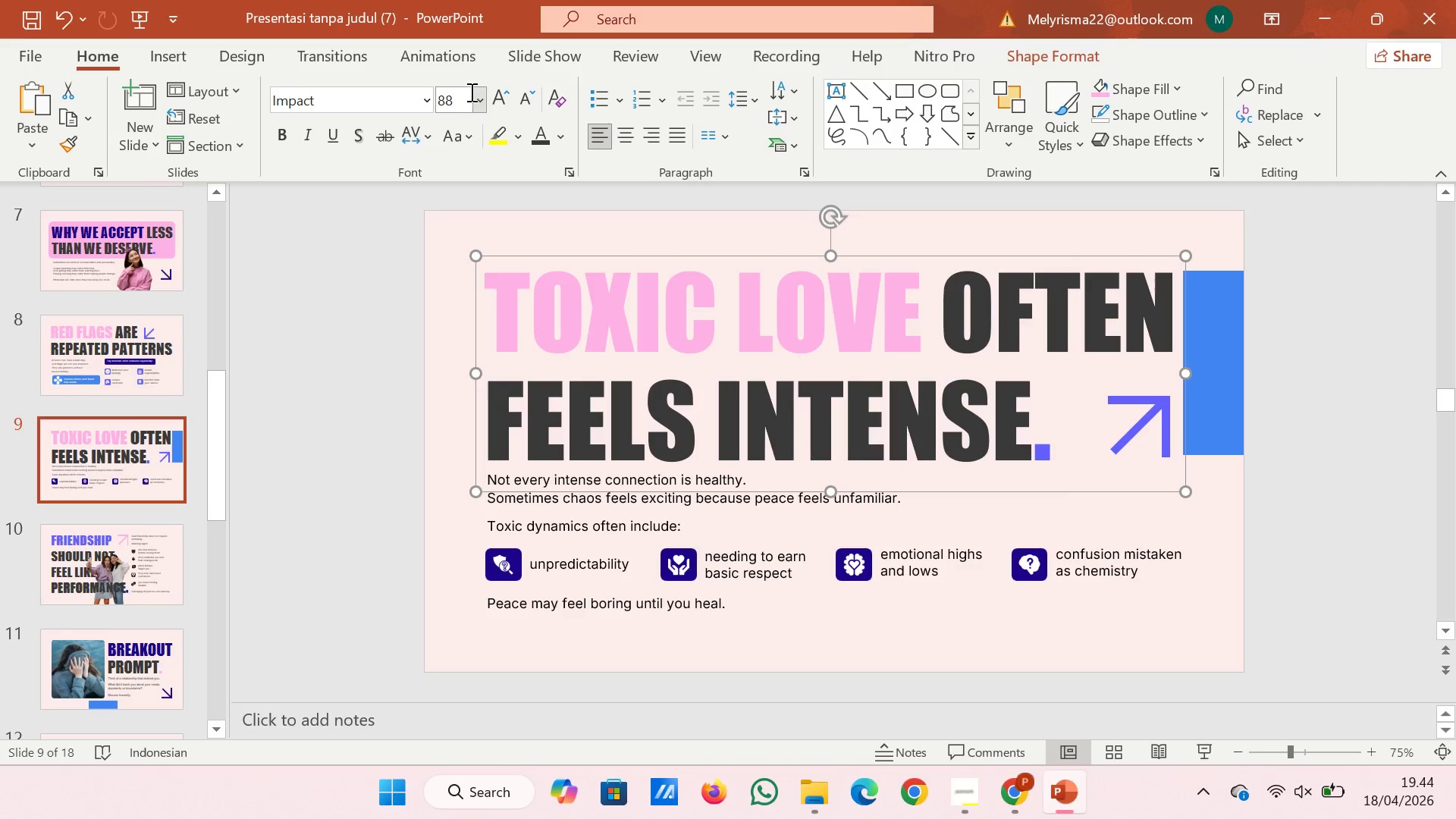 
double_click([464, 99])
 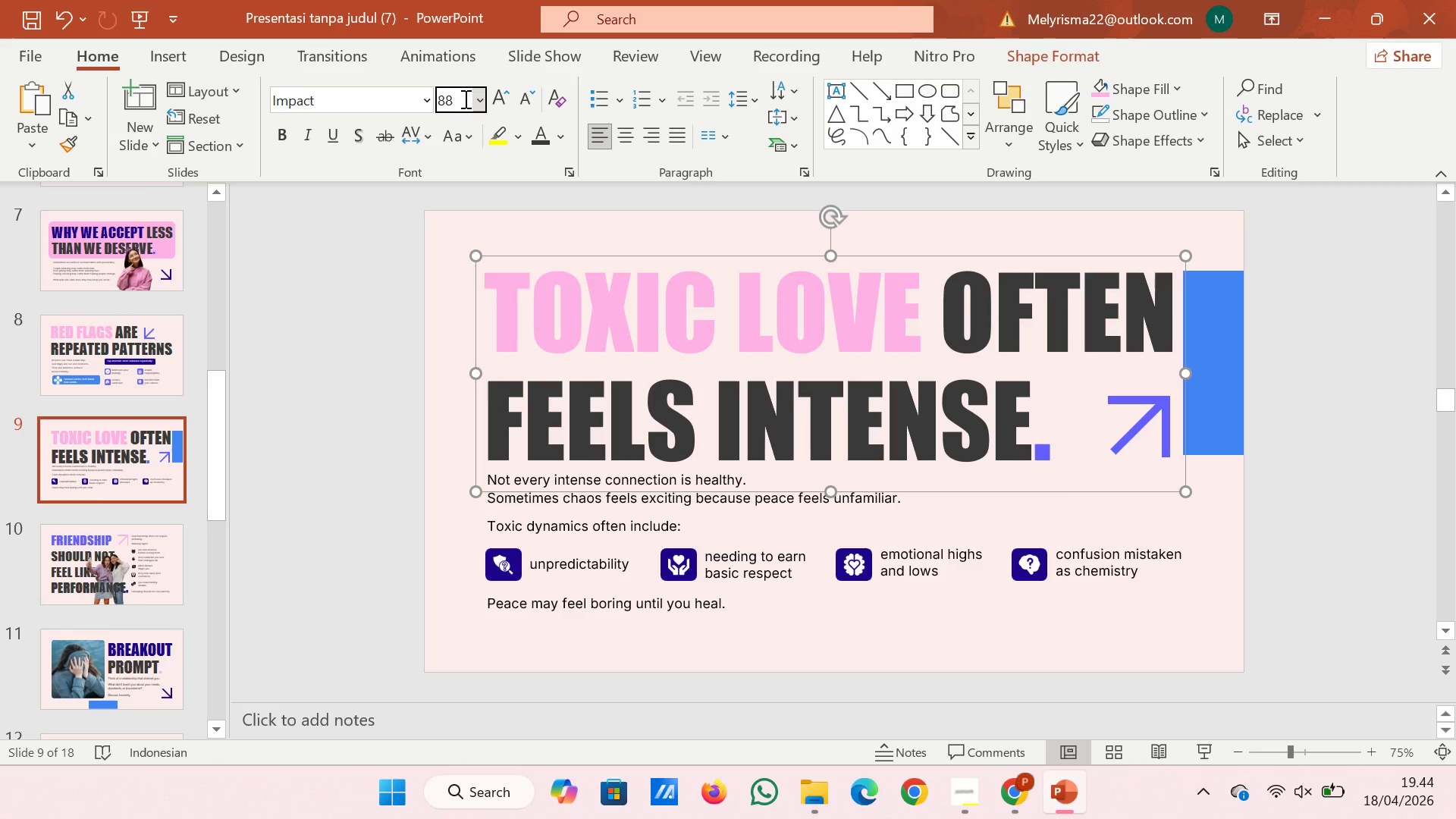 
key(Backspace)
 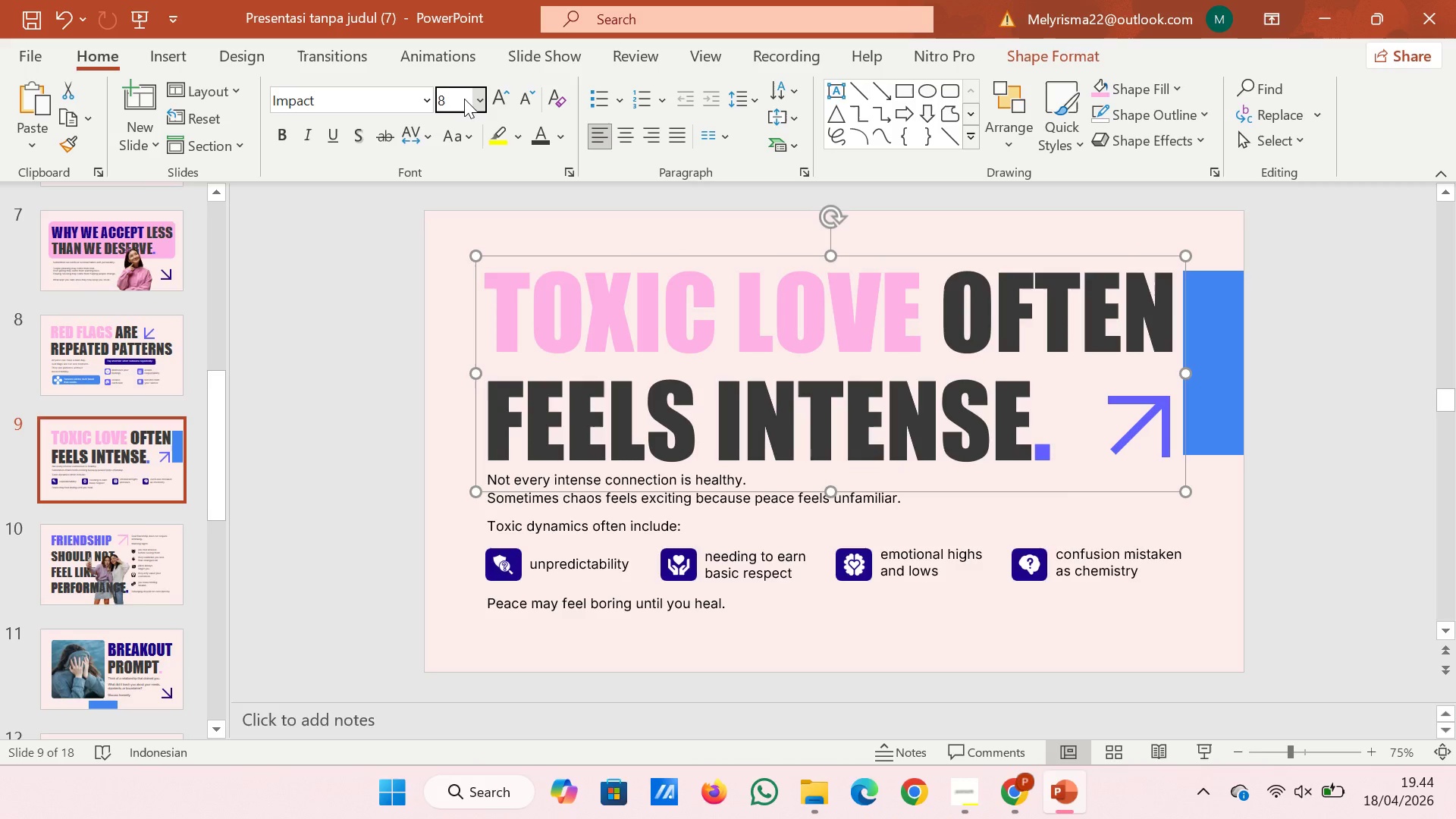 
key(9)
 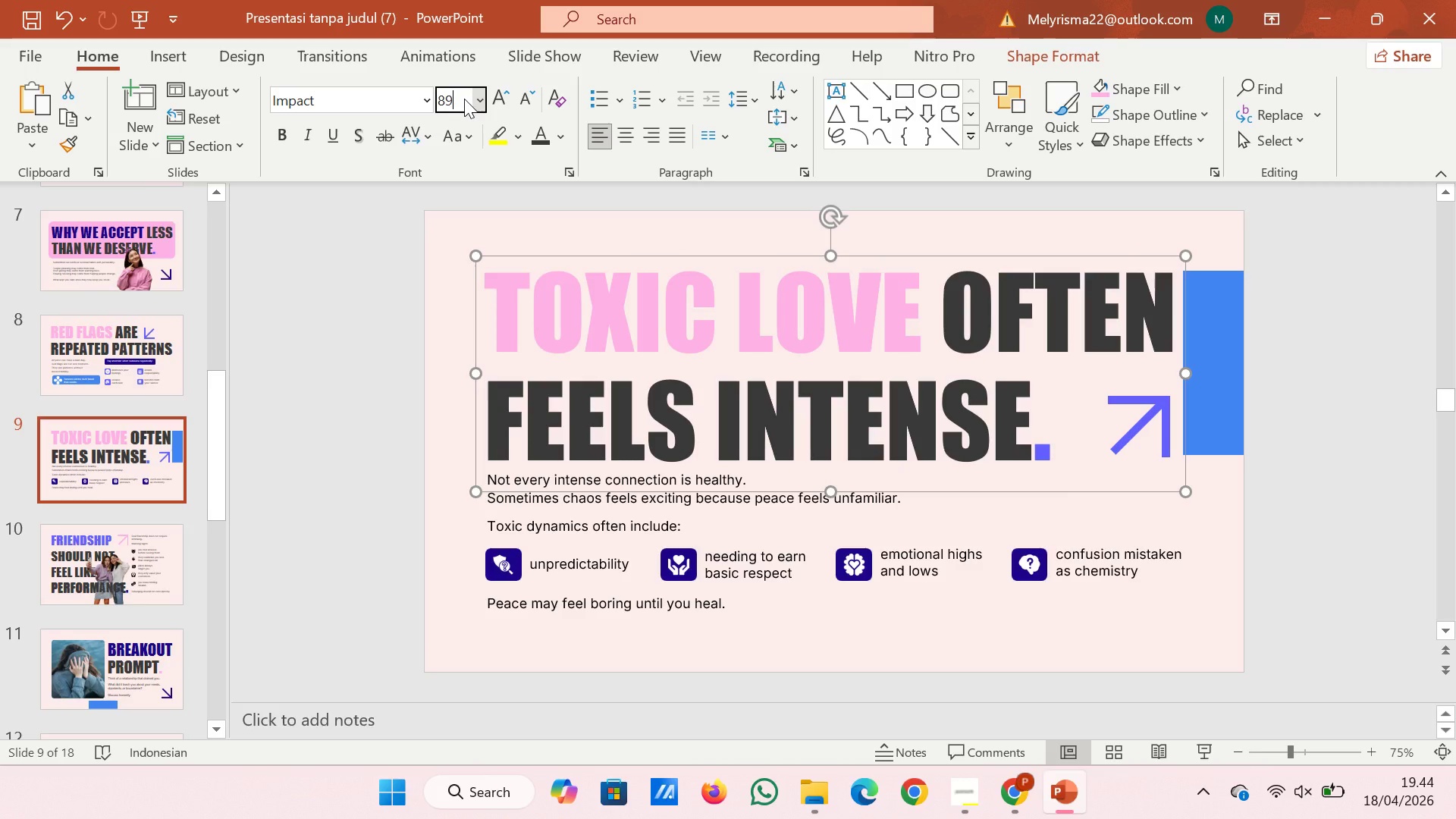 
key(Enter)
 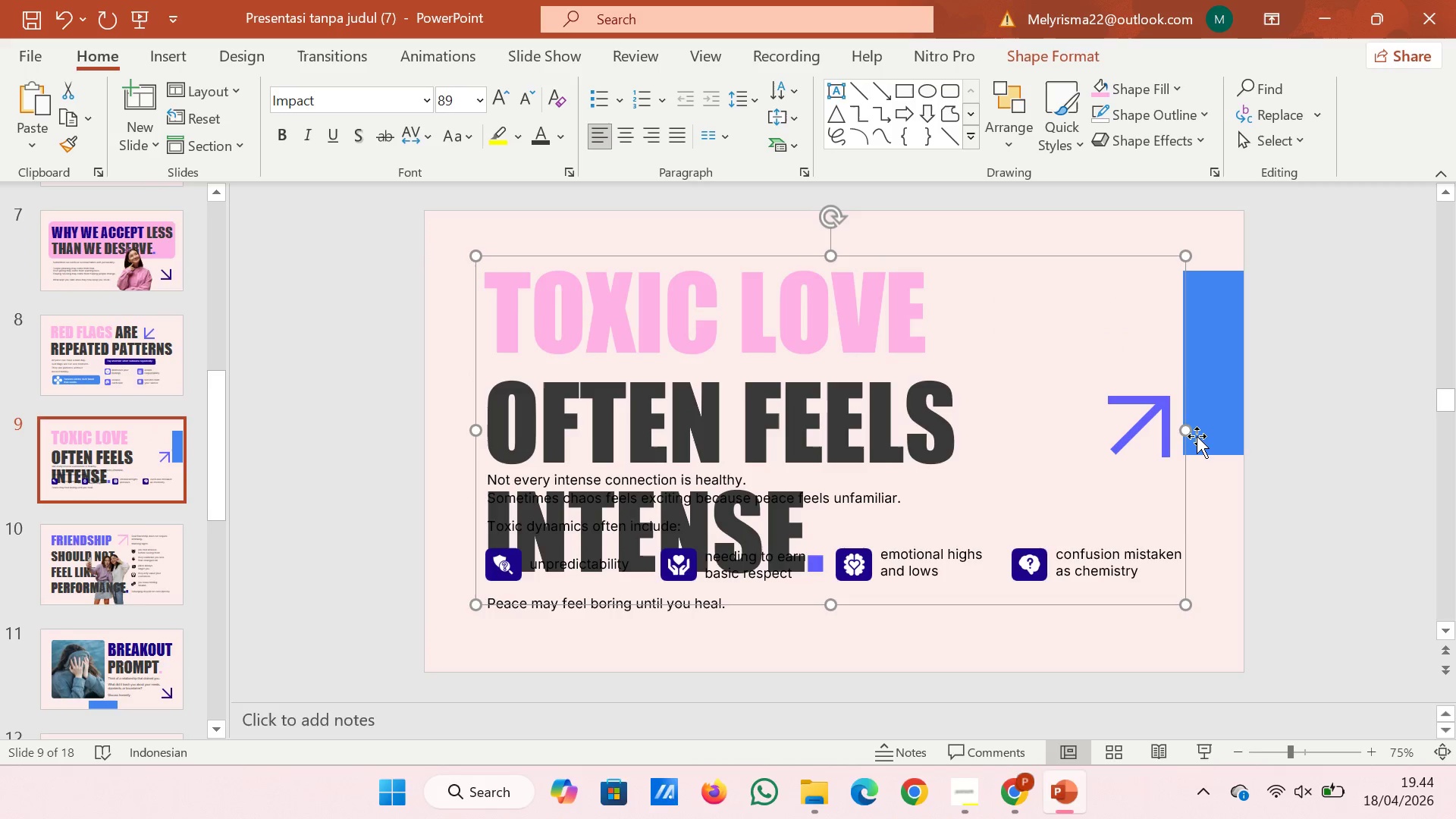 
left_click_drag(start_coordinate=[1185, 429], to_coordinate=[1199, 429])
 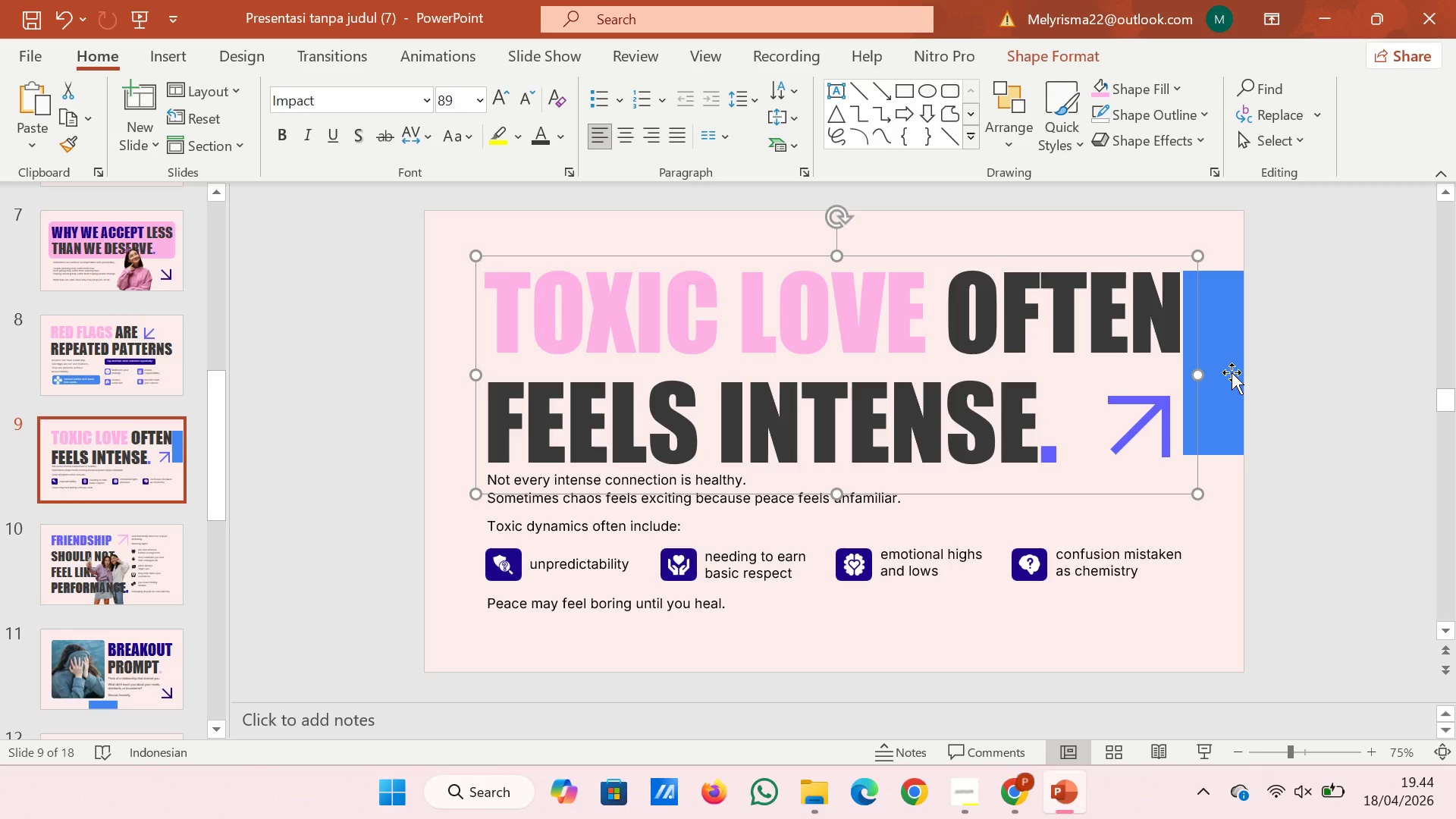 
key(ArrowRight)
 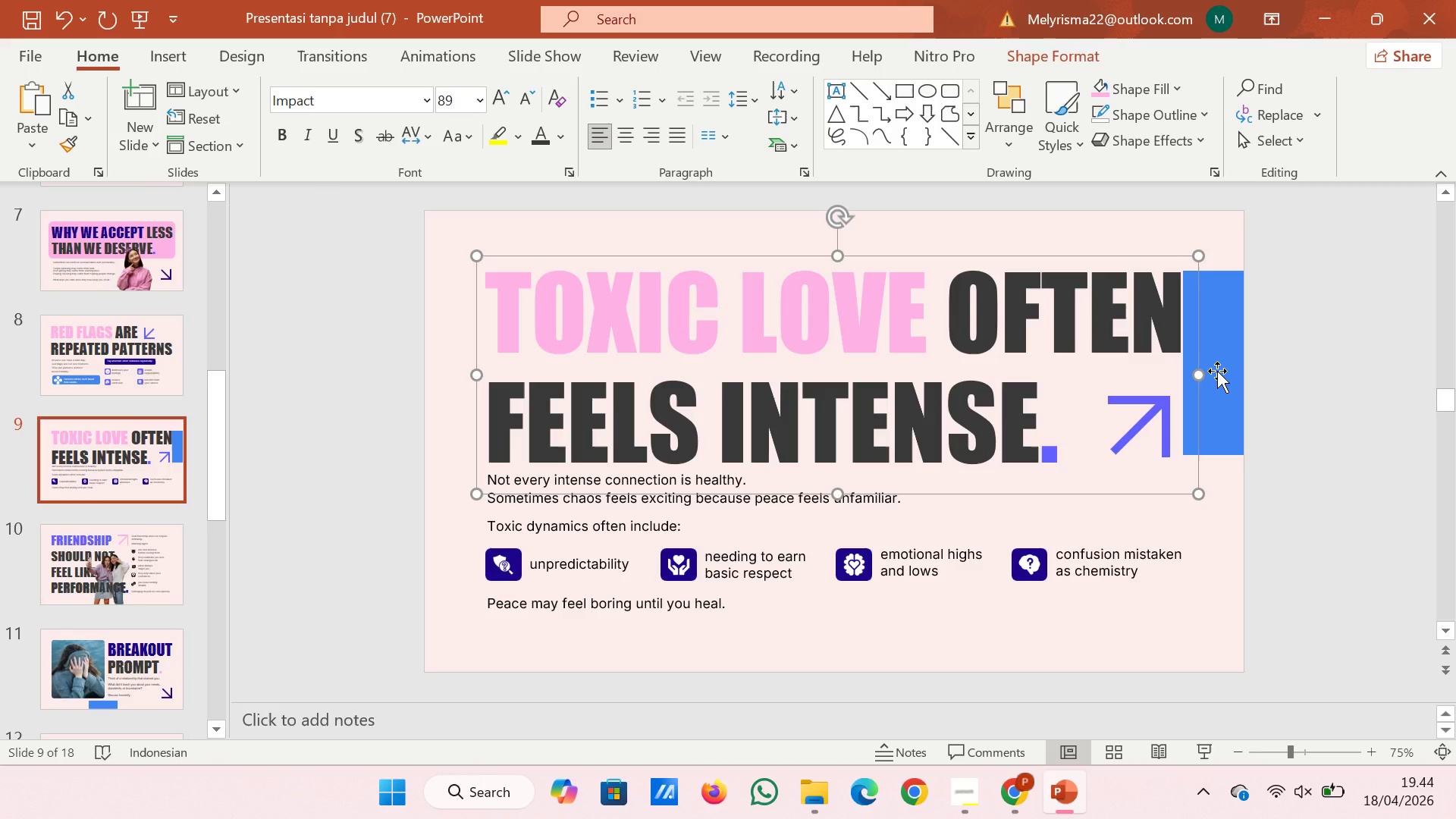 
key(ArrowRight)
 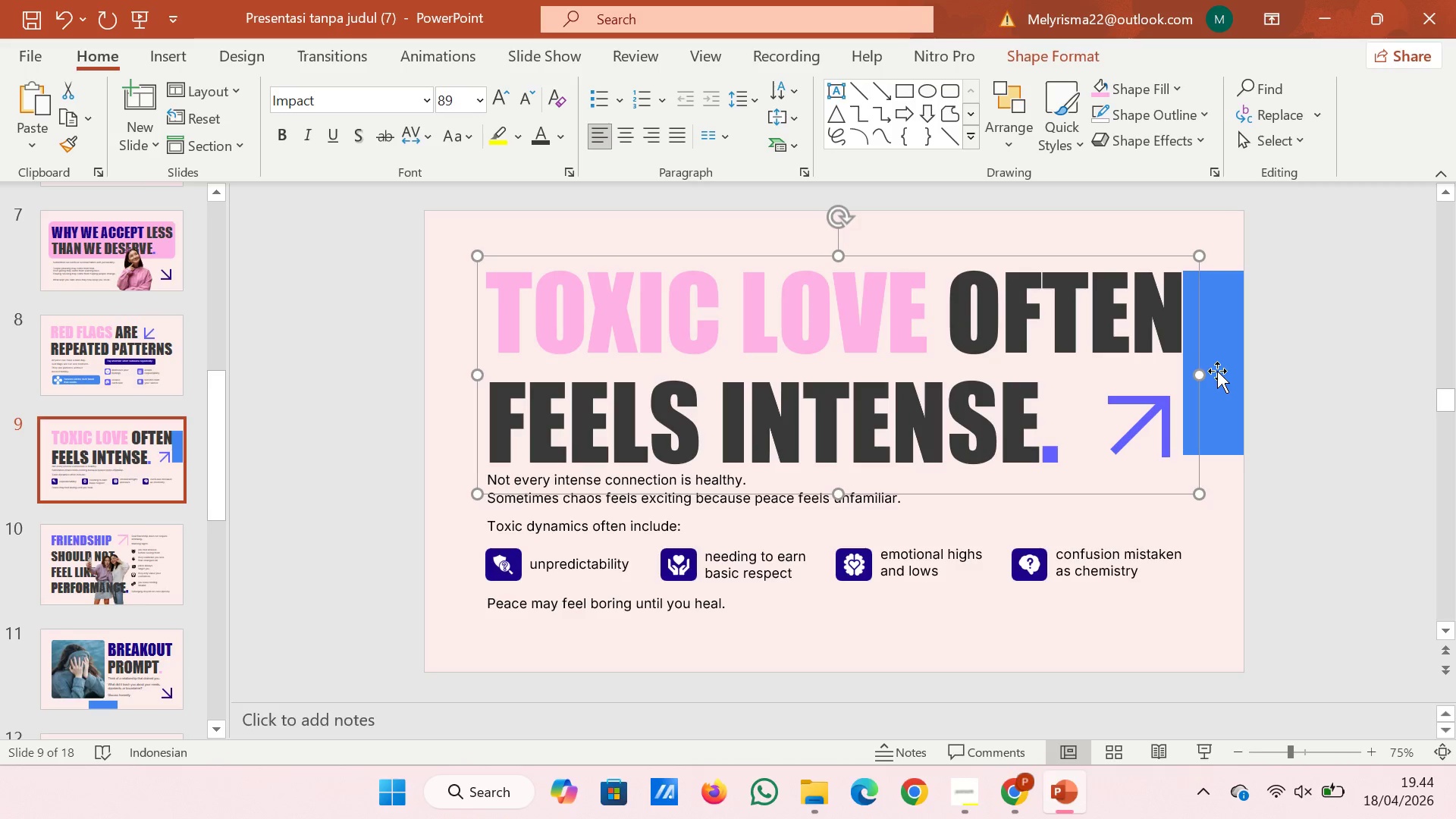 
left_click([1217, 371])
 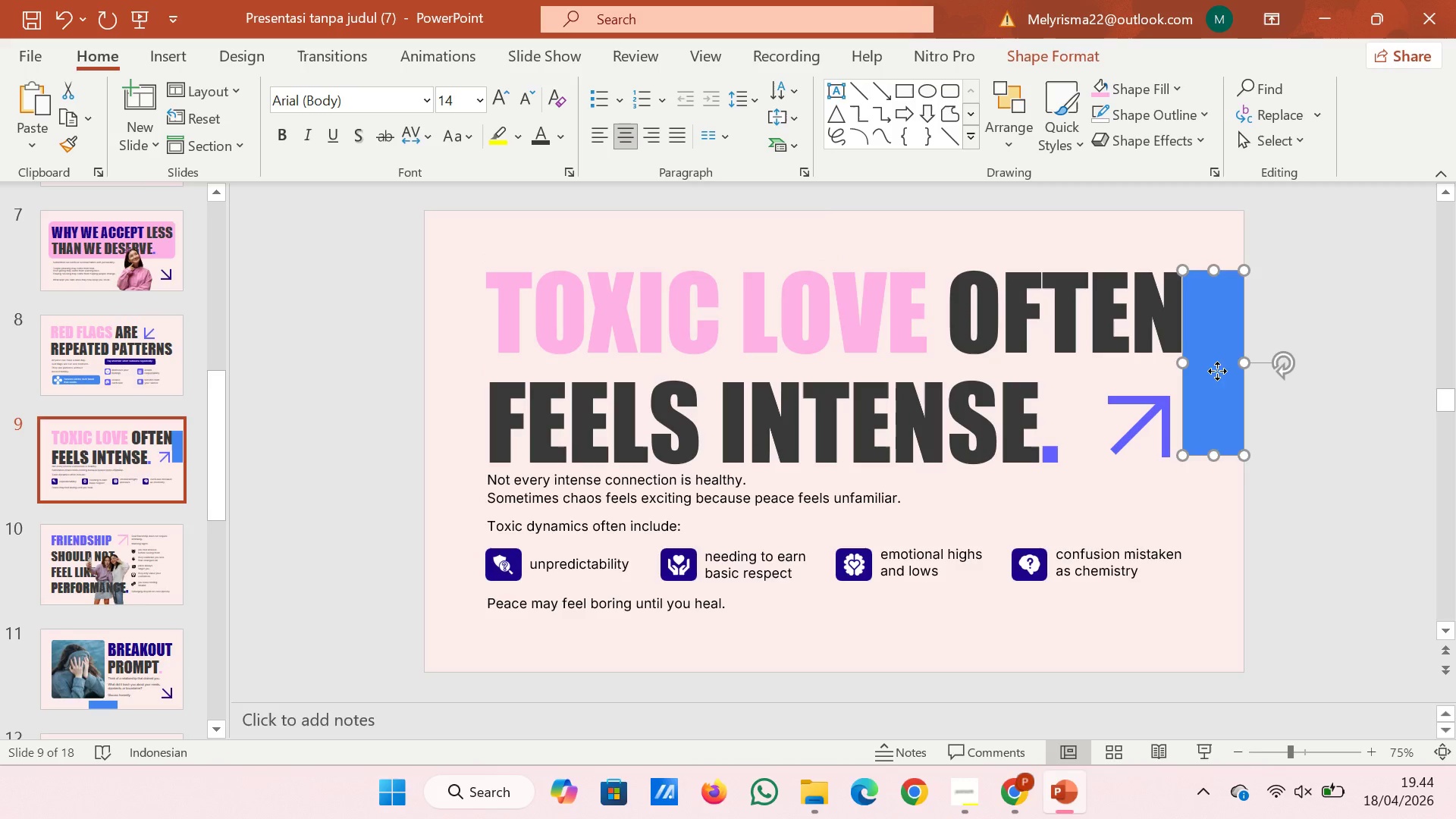 
left_click_drag(start_coordinate=[1217, 371], to_coordinate=[459, 360])
 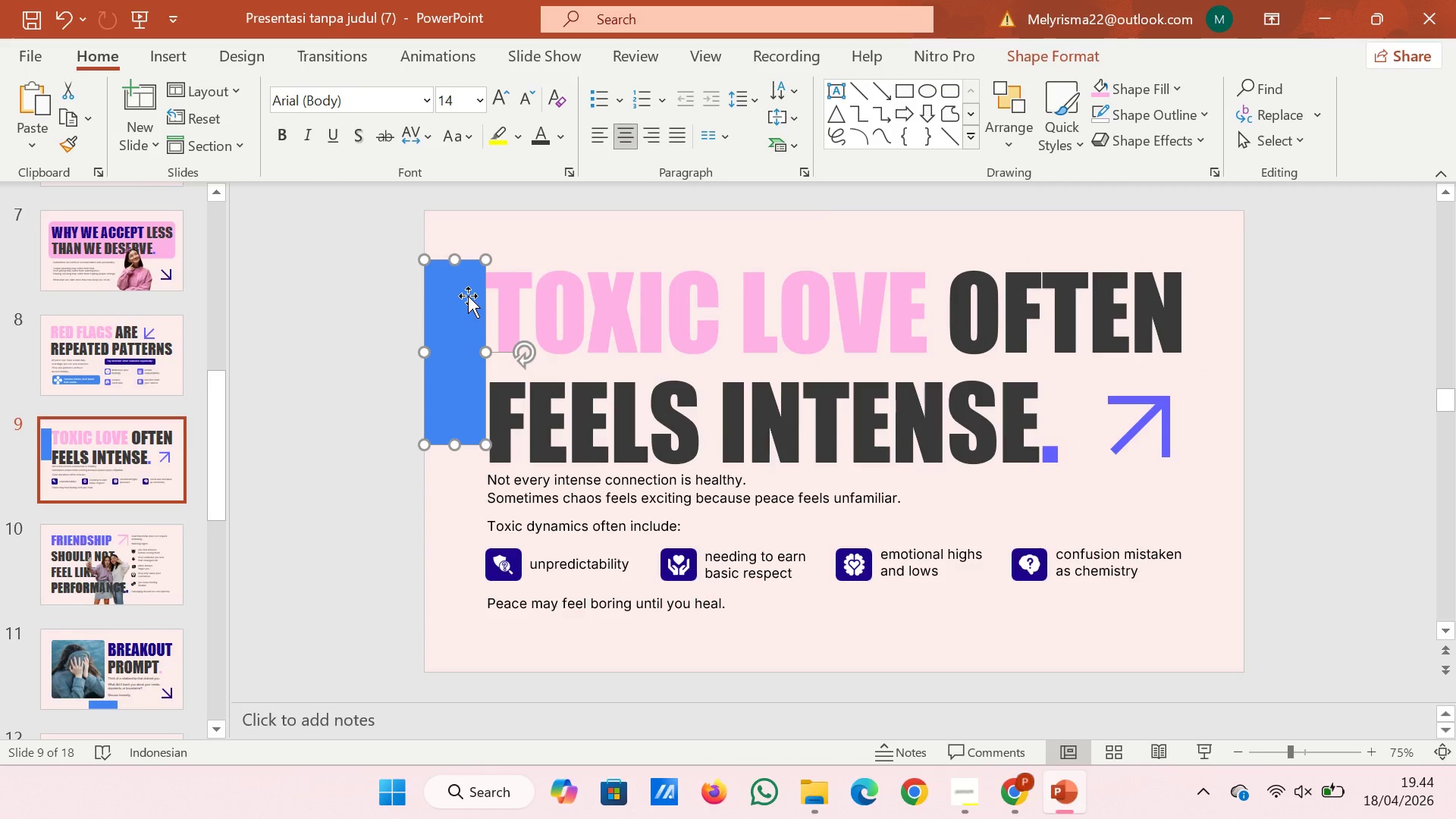 
left_click_drag(start_coordinate=[467, 297], to_coordinate=[1224, 372])
 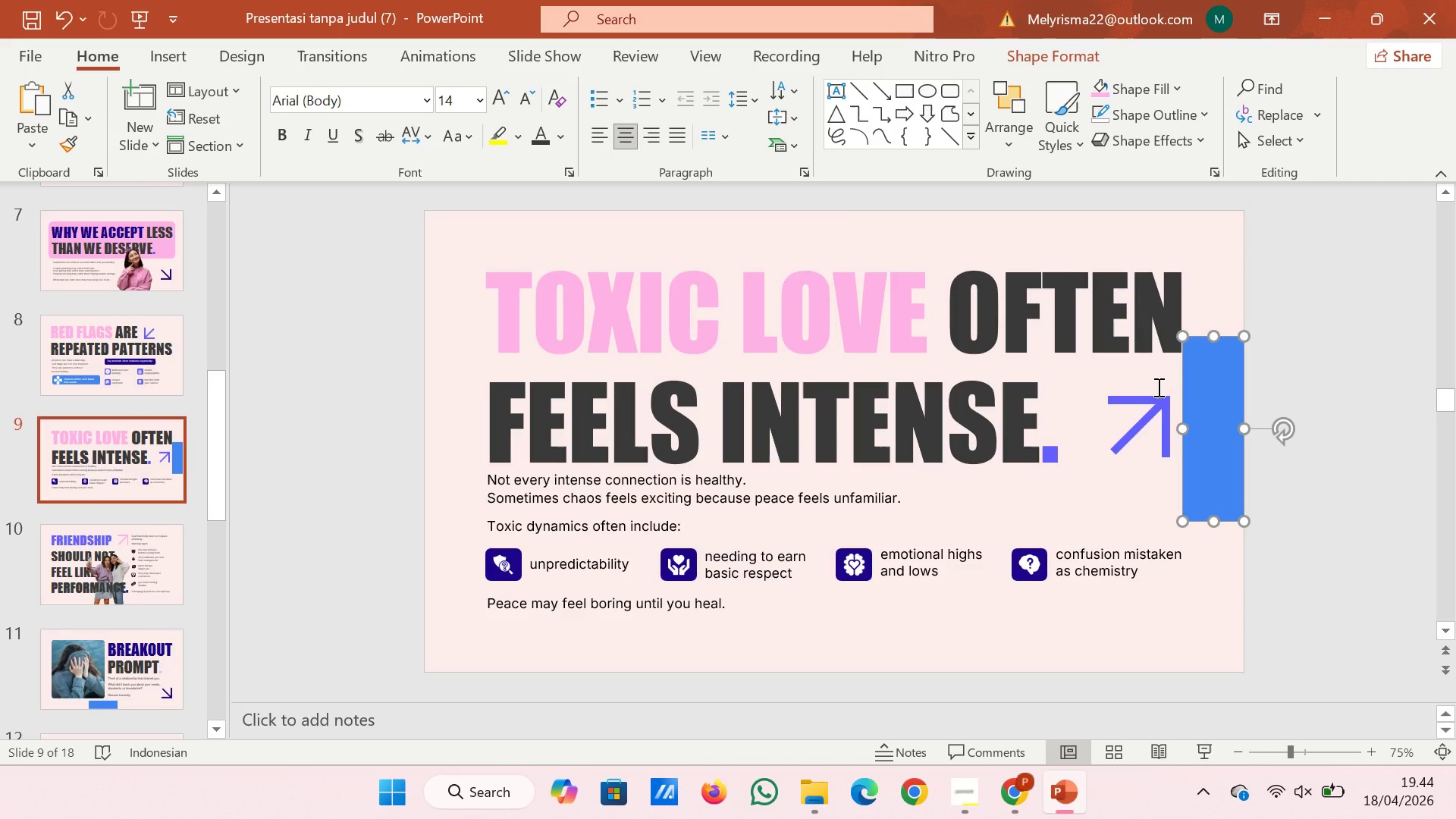 
left_click([1157, 387])
 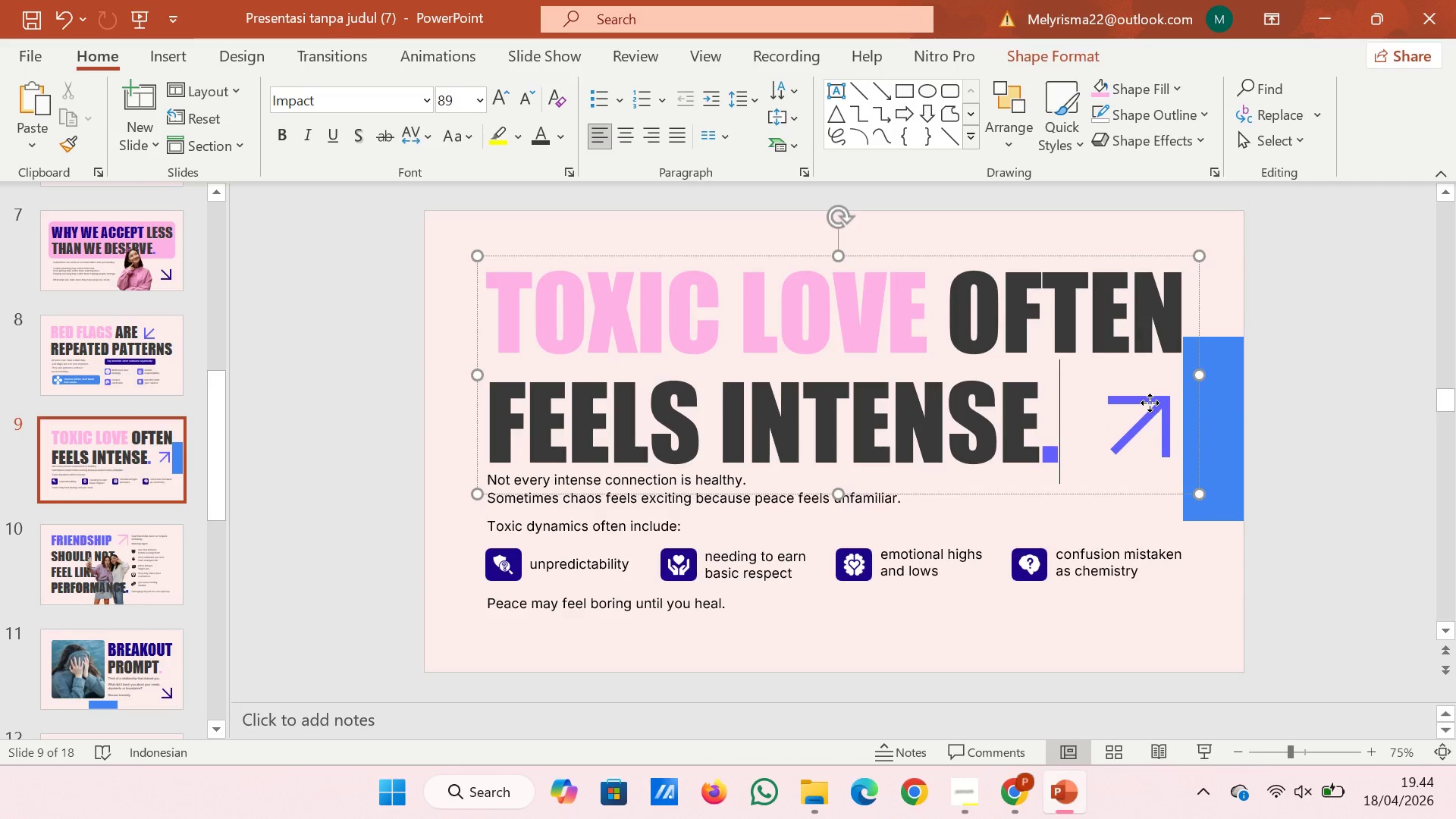 
left_click([1150, 403])
 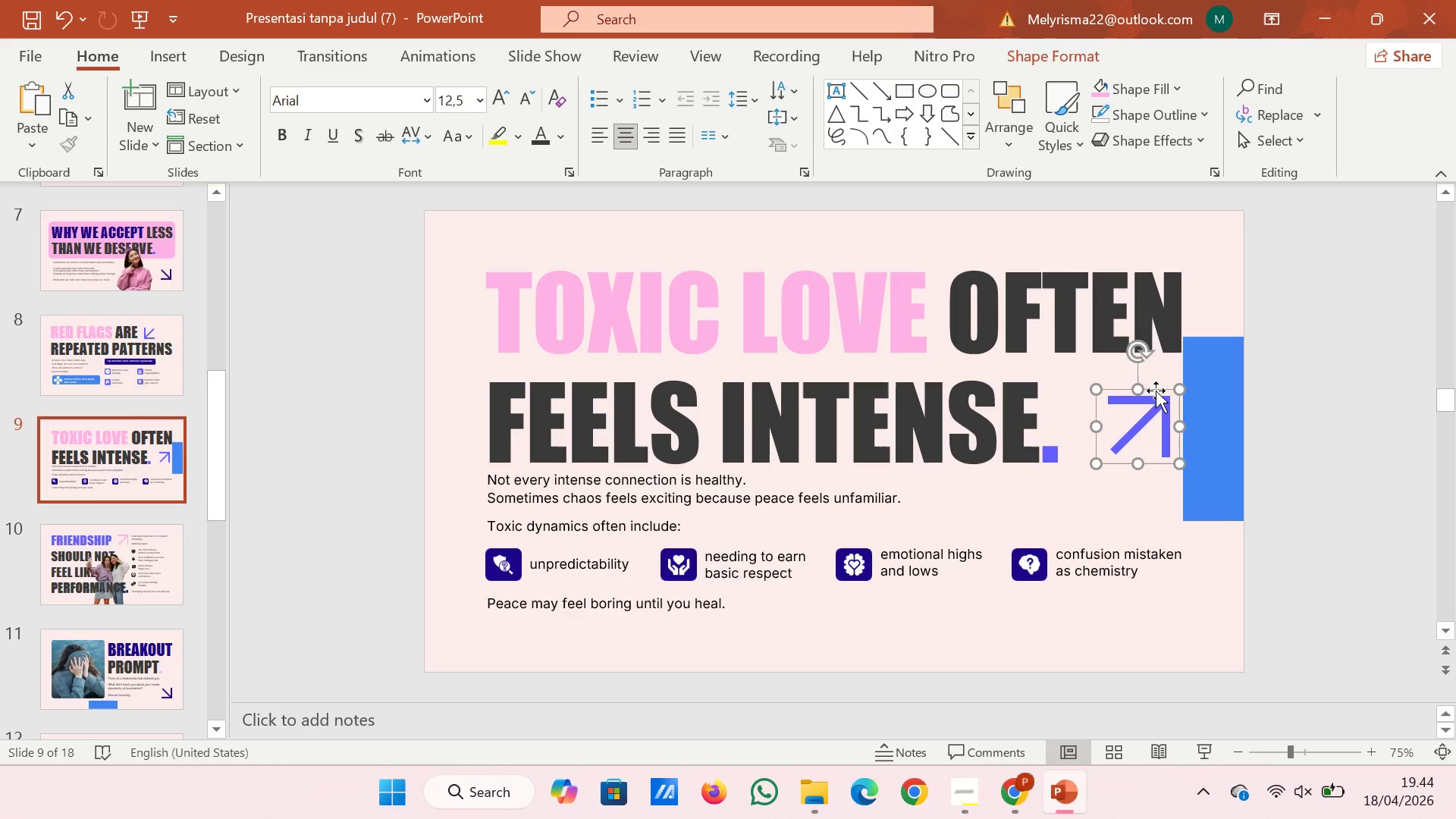 
left_click([1156, 391])
 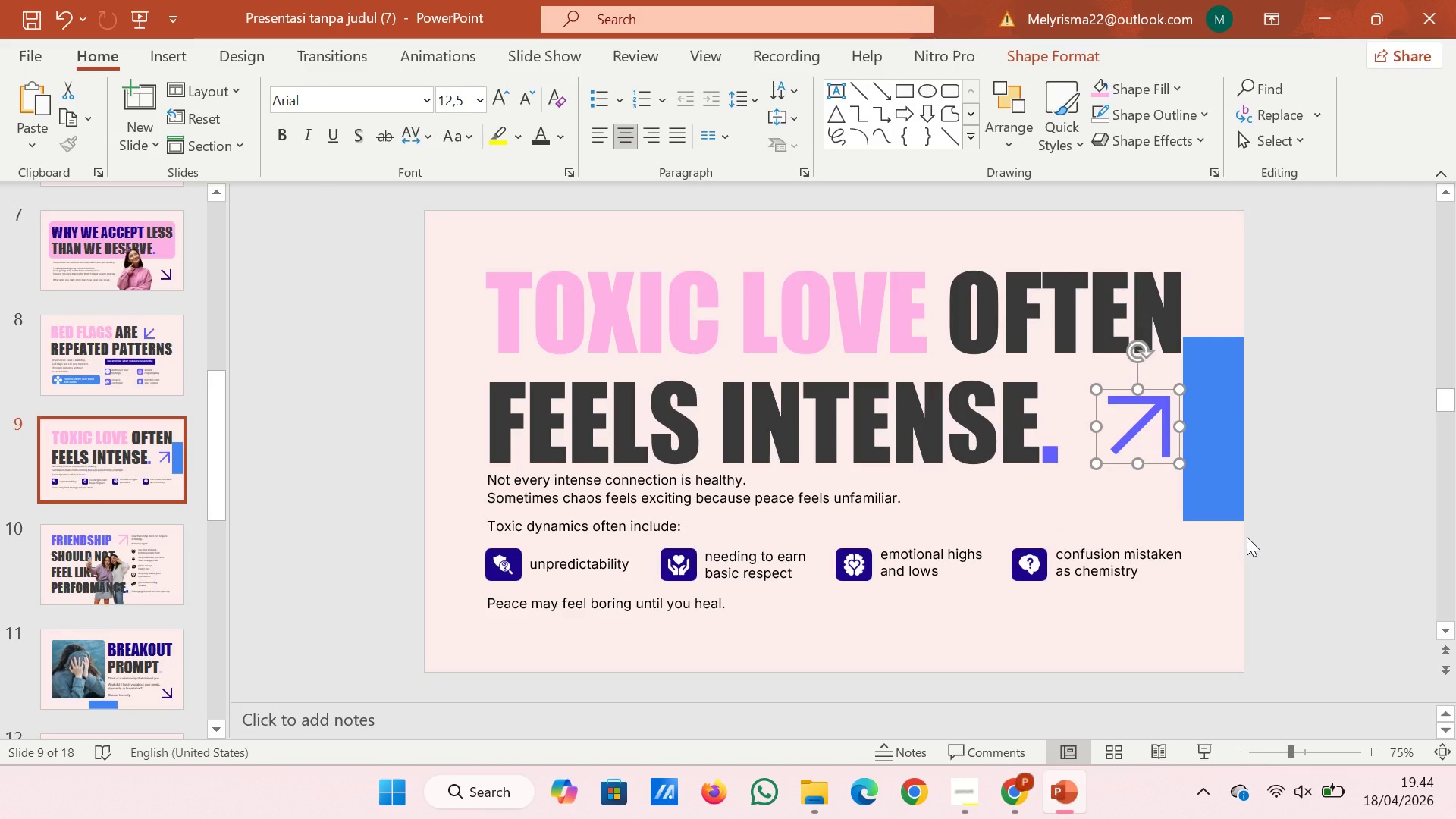 
hold_key(key=ArrowRight, duration=0.77)
 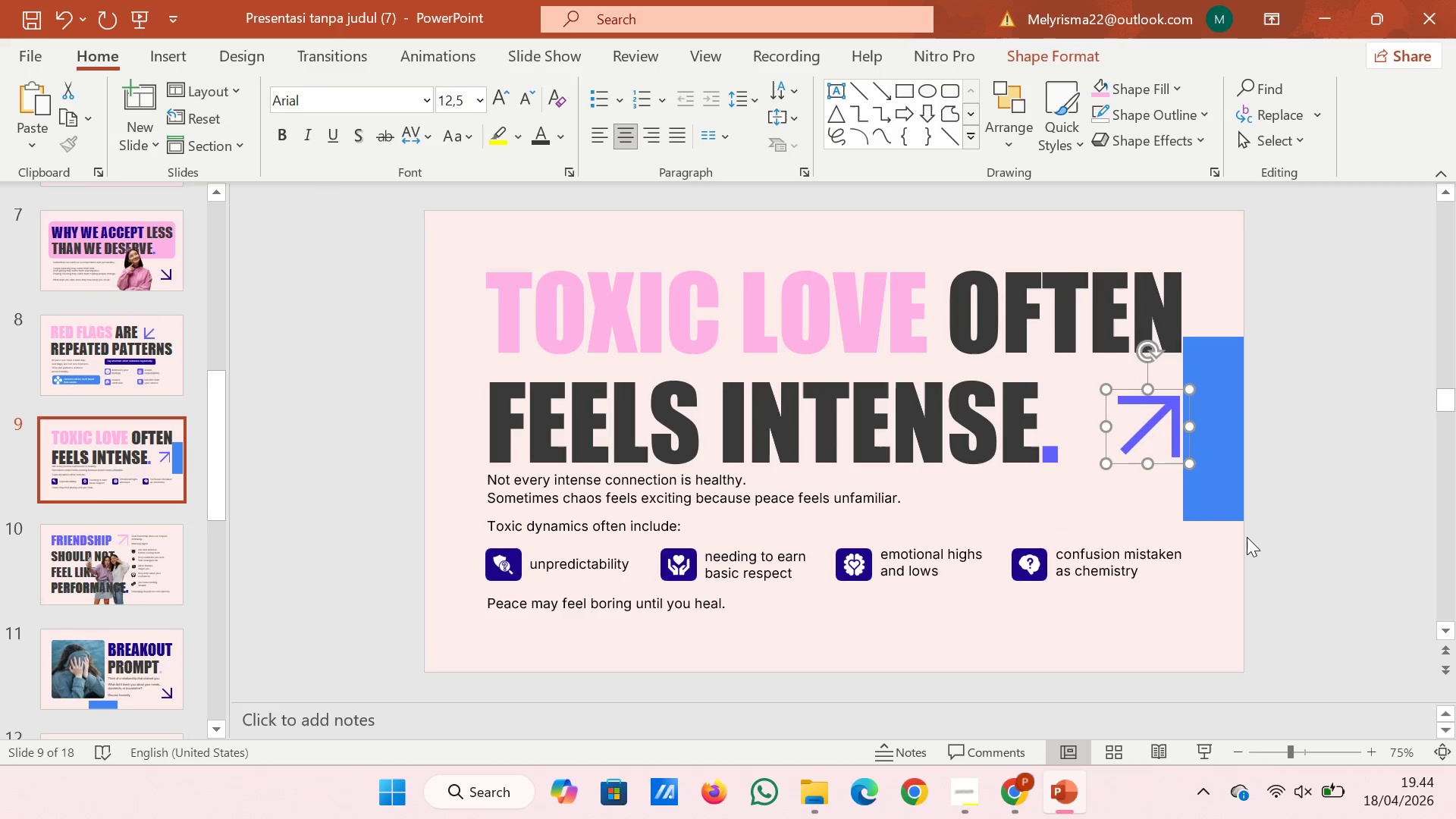 
key(ArrowRight)
 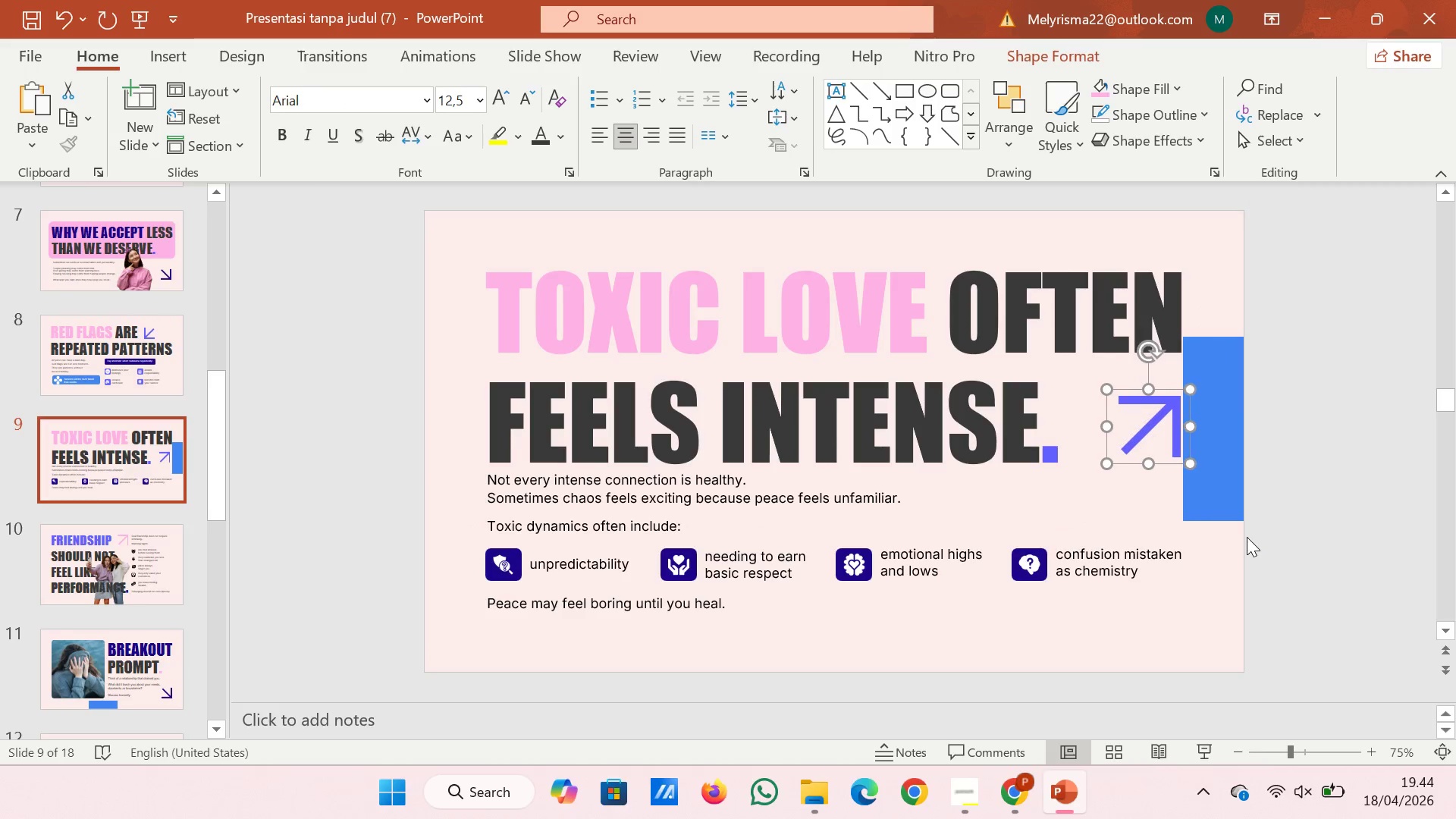 
key(ArrowRight)
 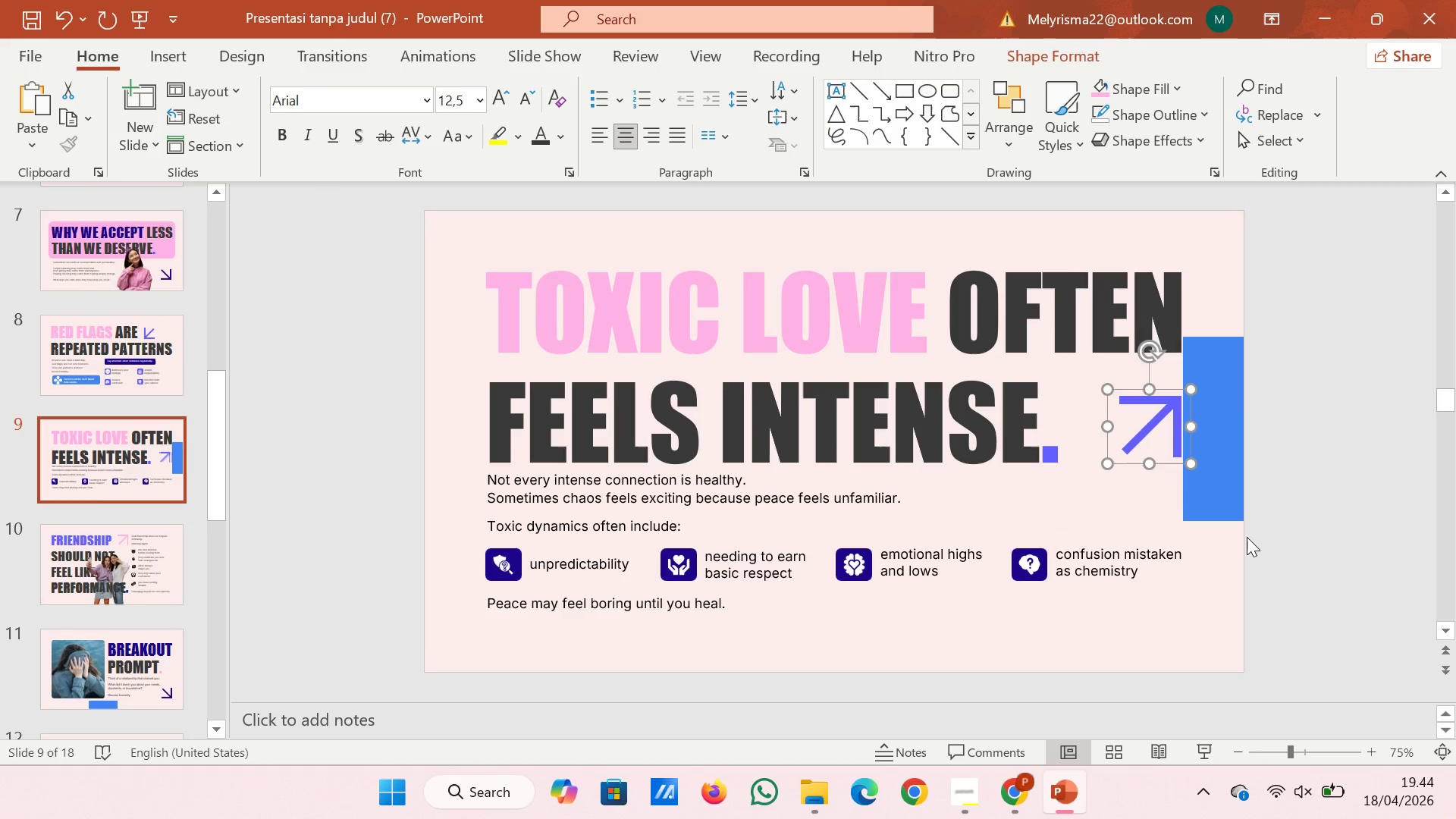 
key(ArrowRight)
 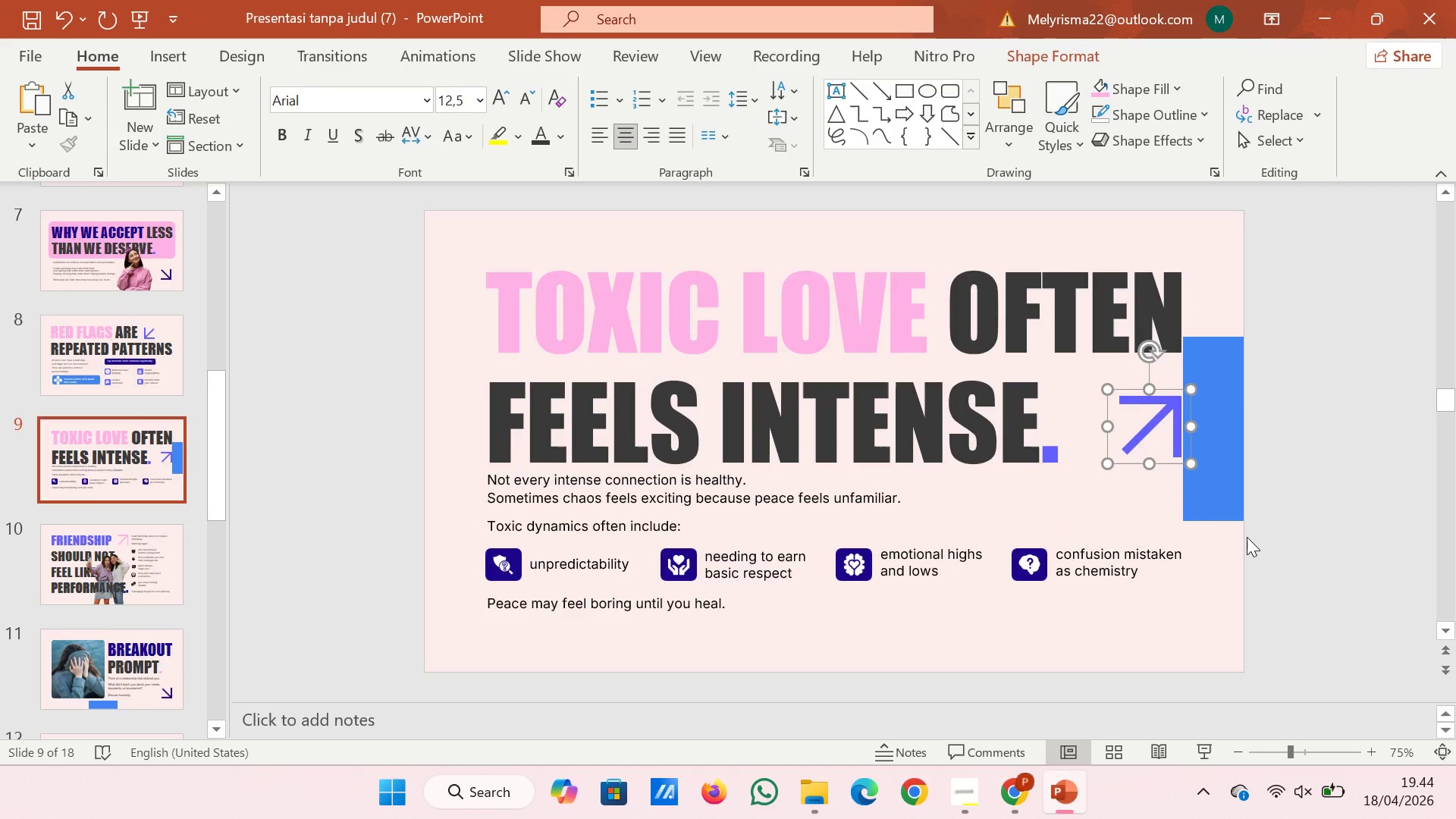 
key(ArrowRight)
 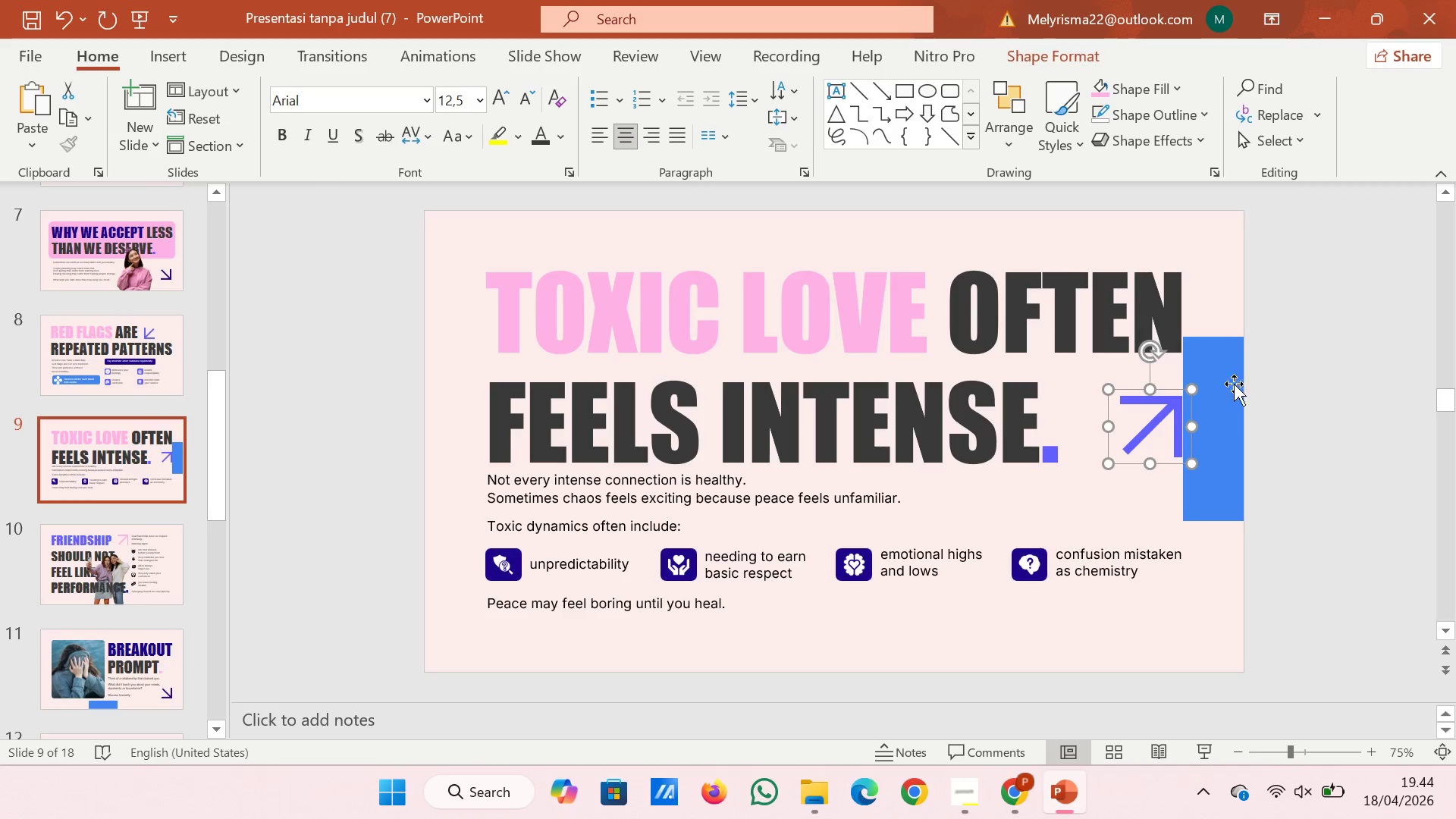 
left_click([1234, 358])
 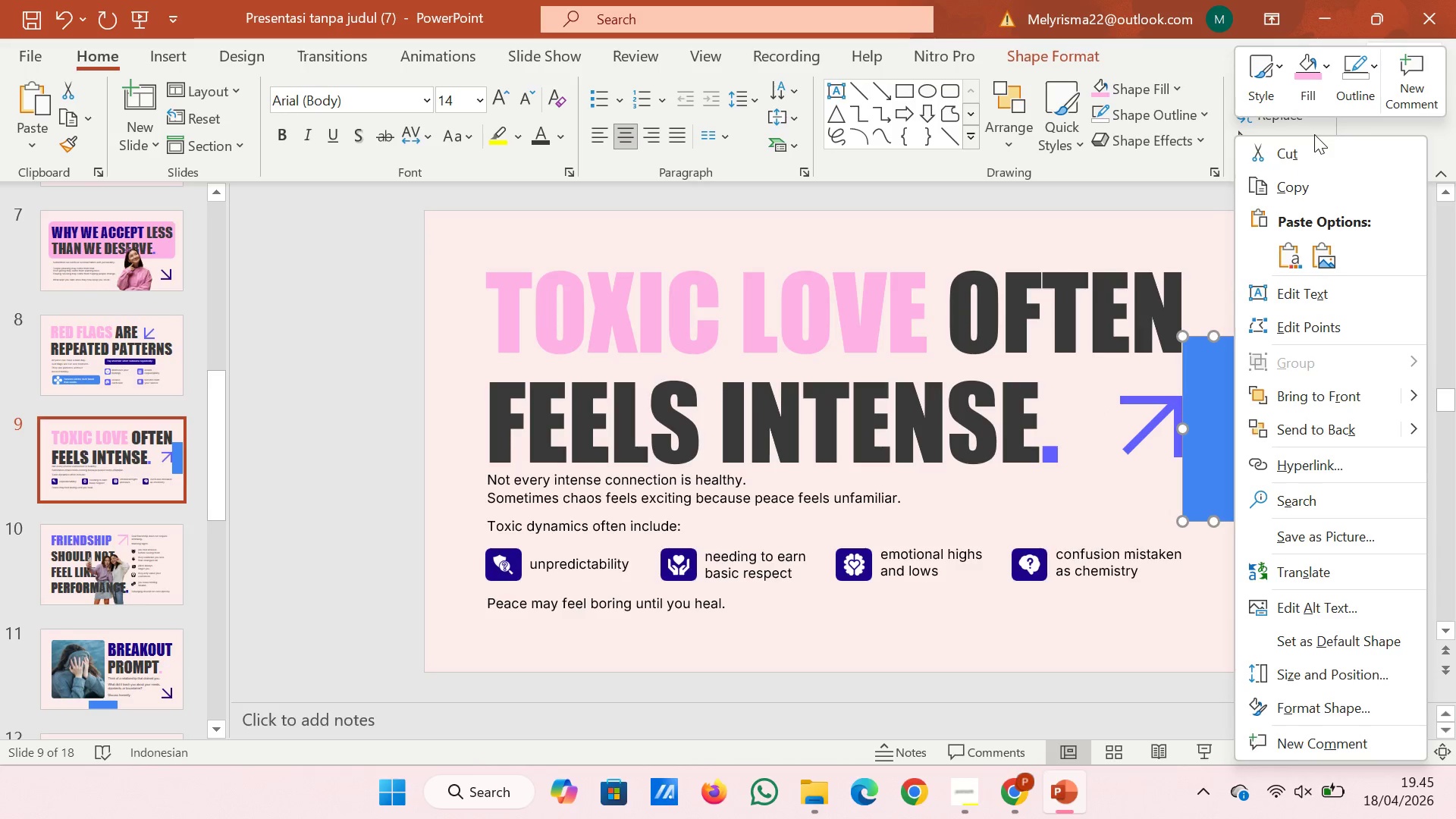 
left_click([1314, 150])
 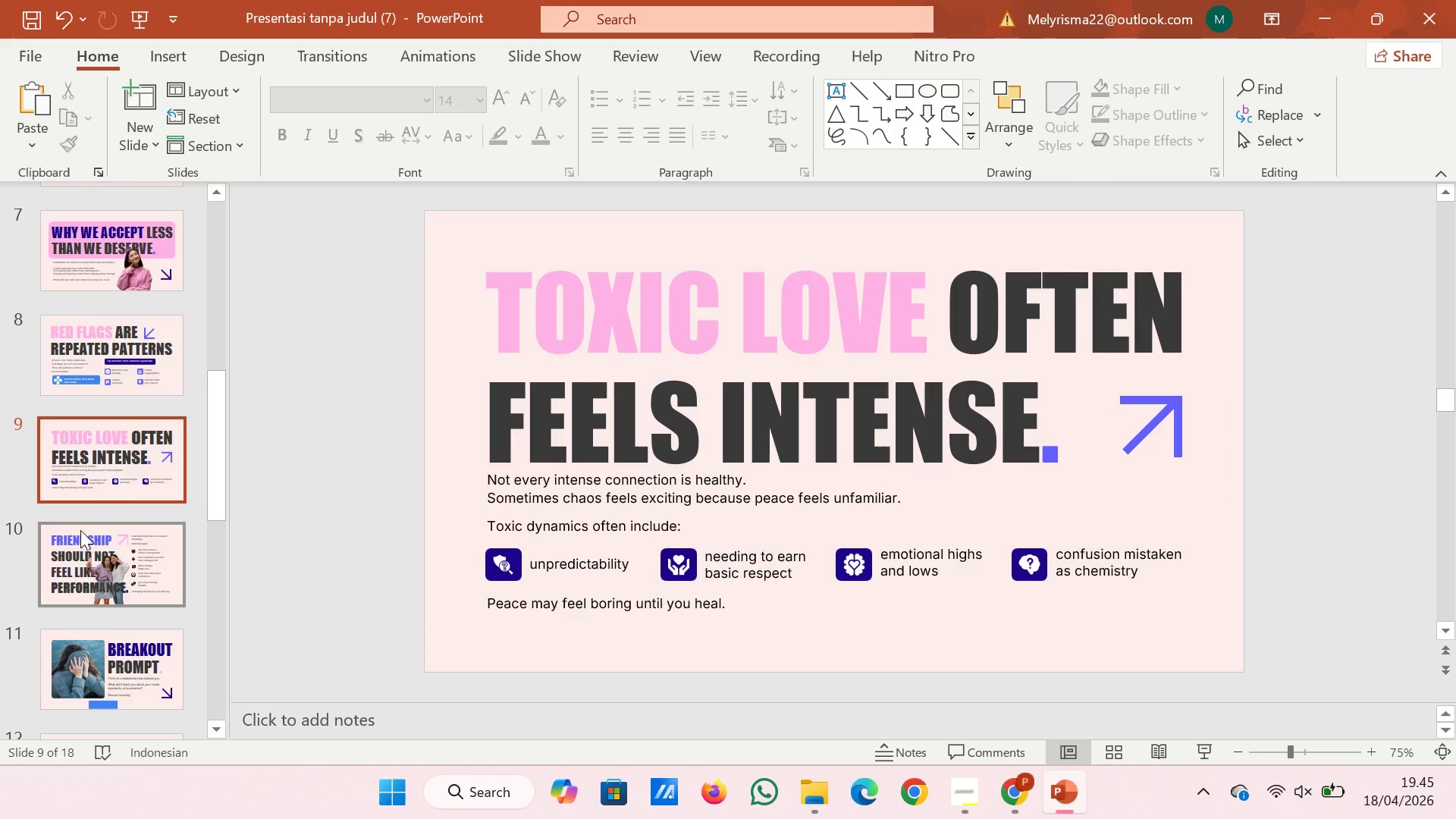 
left_click([103, 475])
 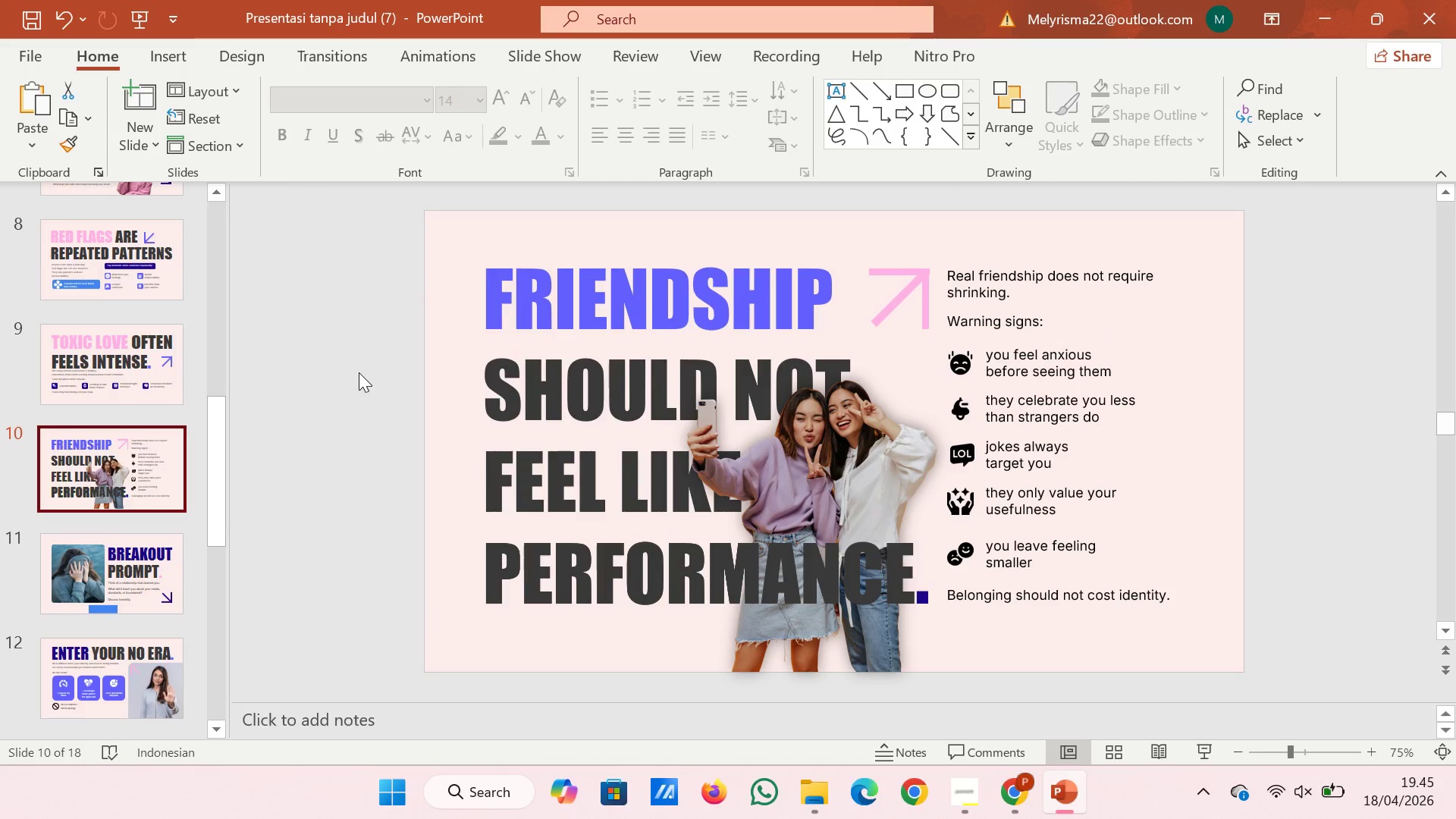 
scroll: coordinate [100, 487], scroll_direction: down, amount: 2.0
 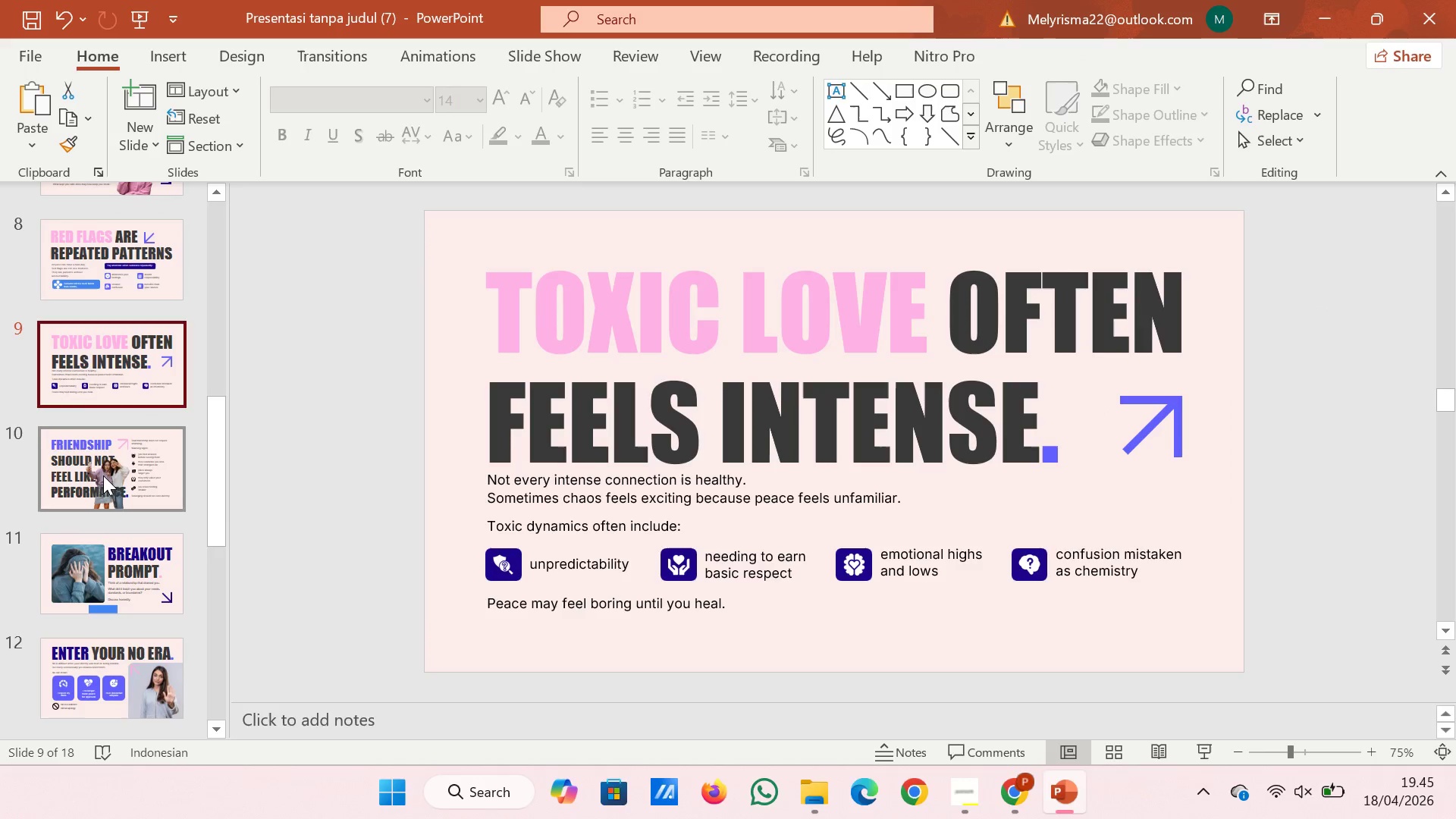 
right_click([359, 372])
 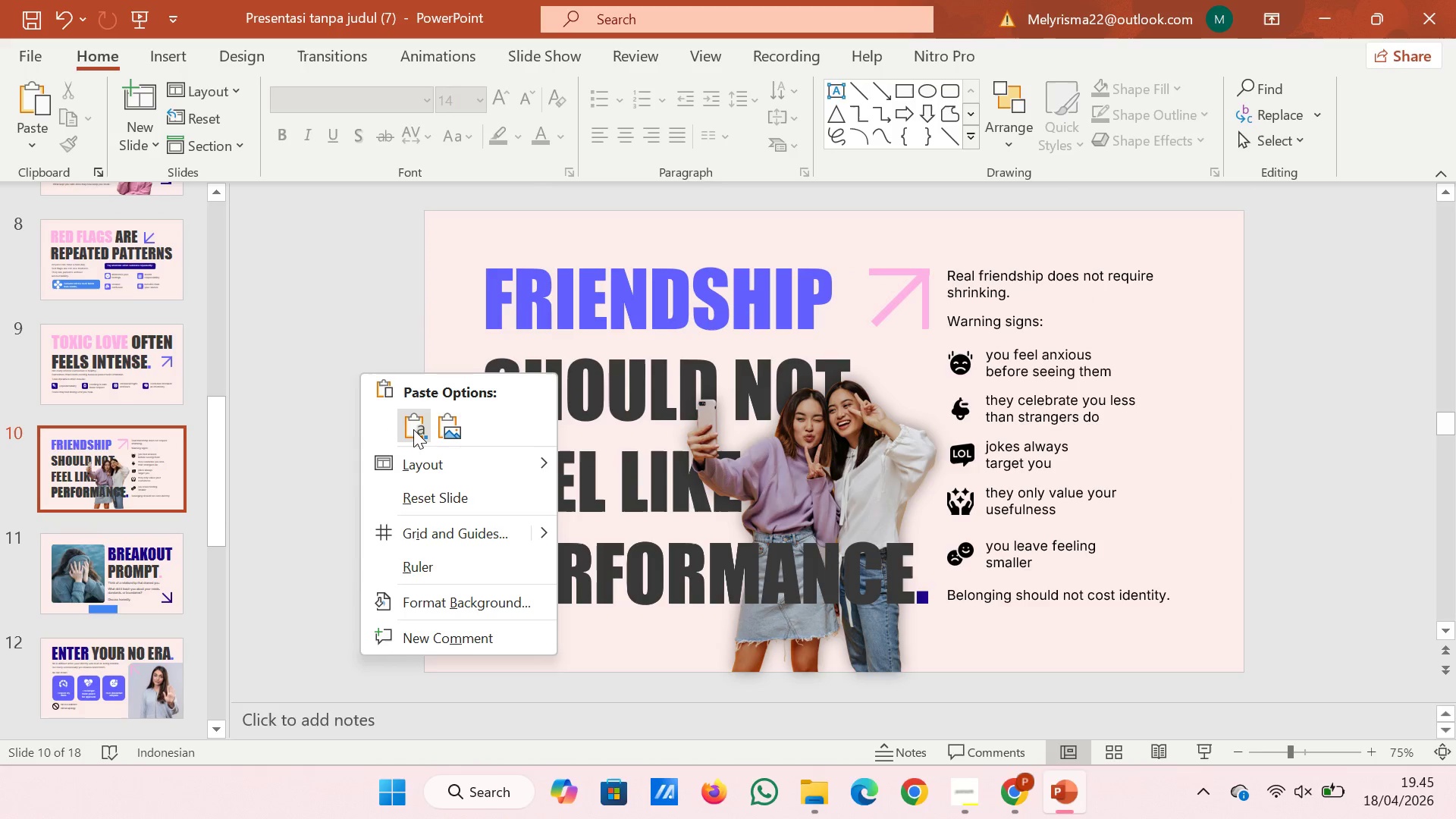 
left_click([414, 429])
 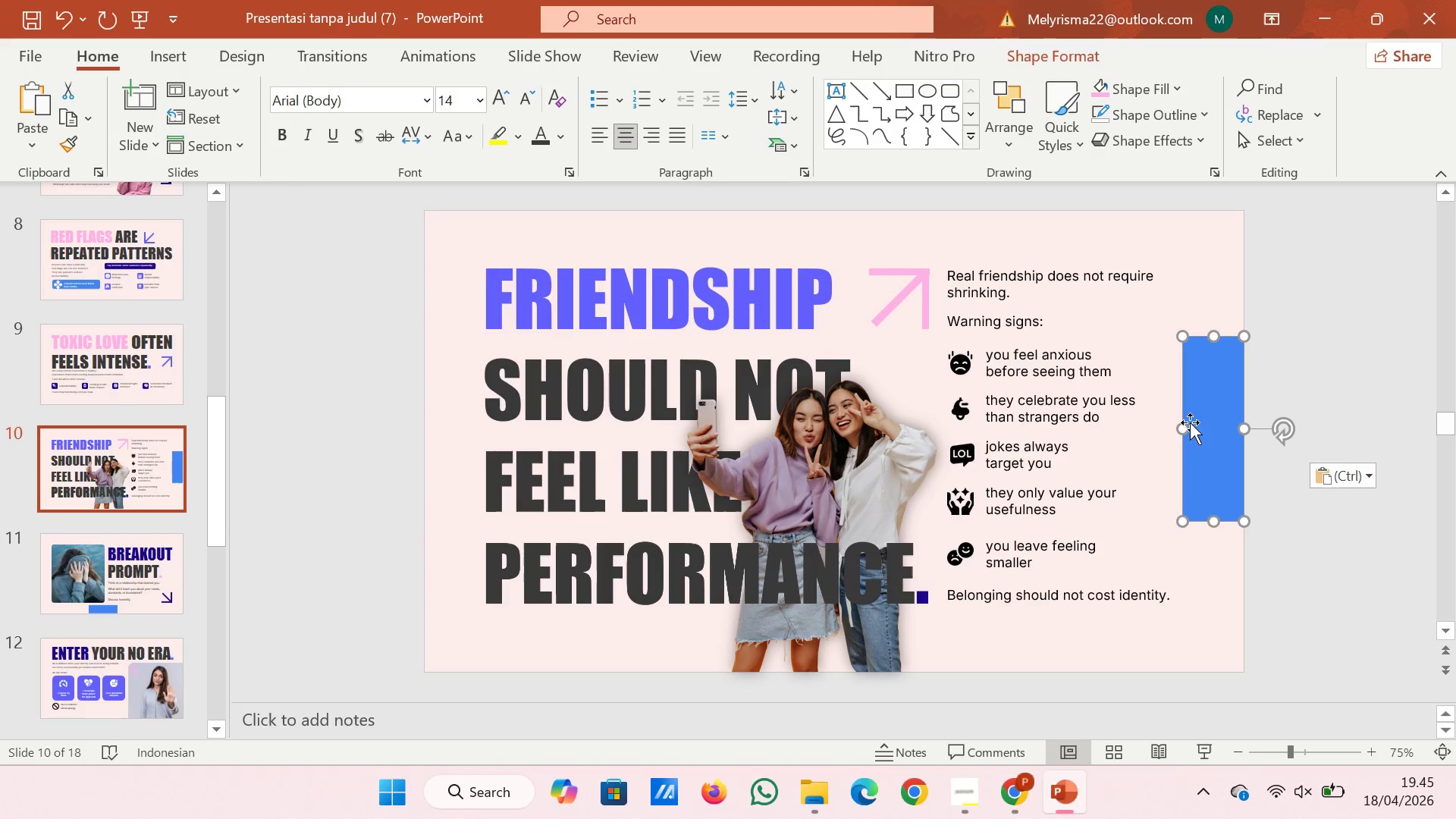 
left_click([1237, 424])
 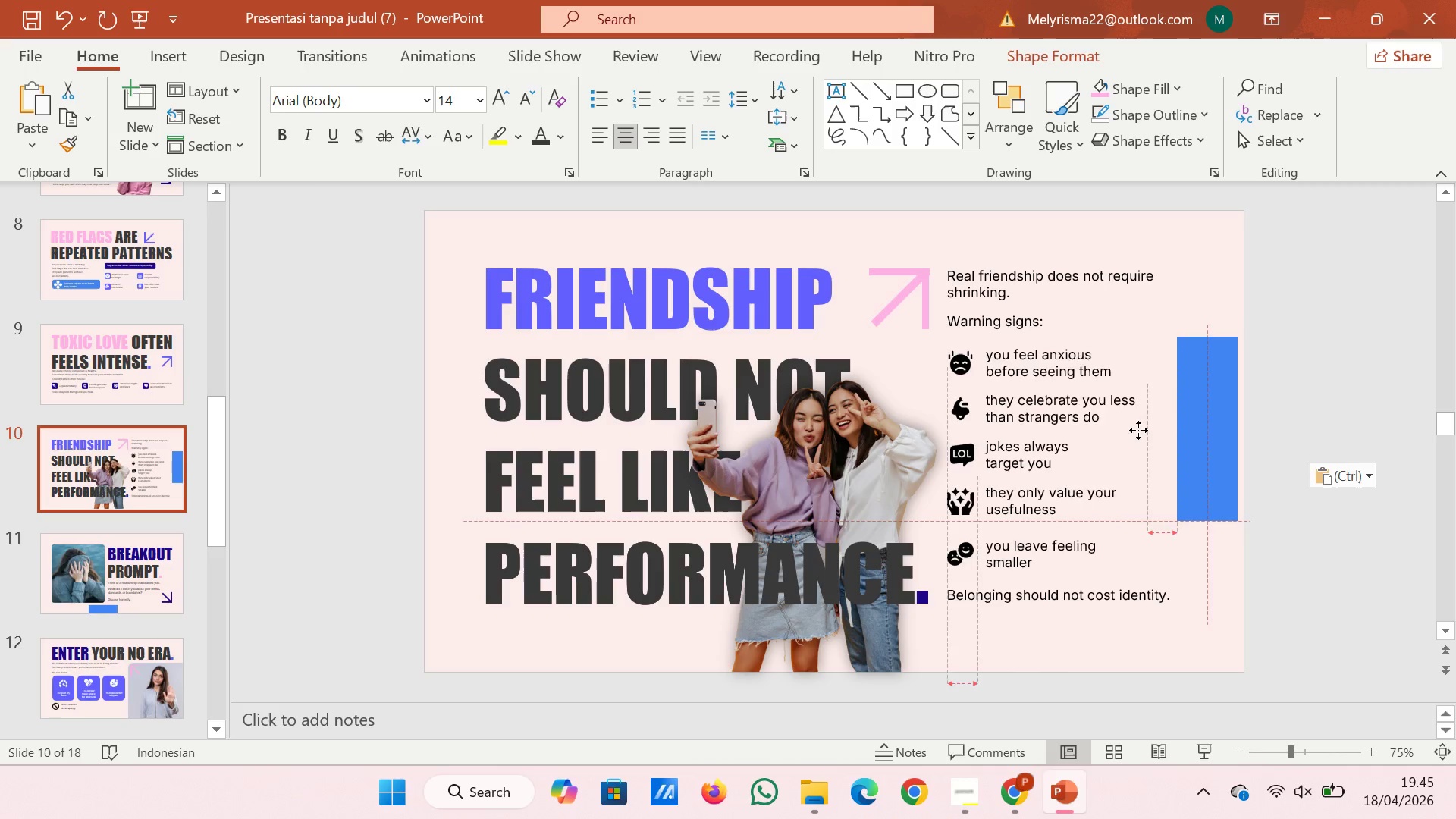 
left_click_drag(start_coordinate=[1233, 424], to_coordinate=[1235, 532])
 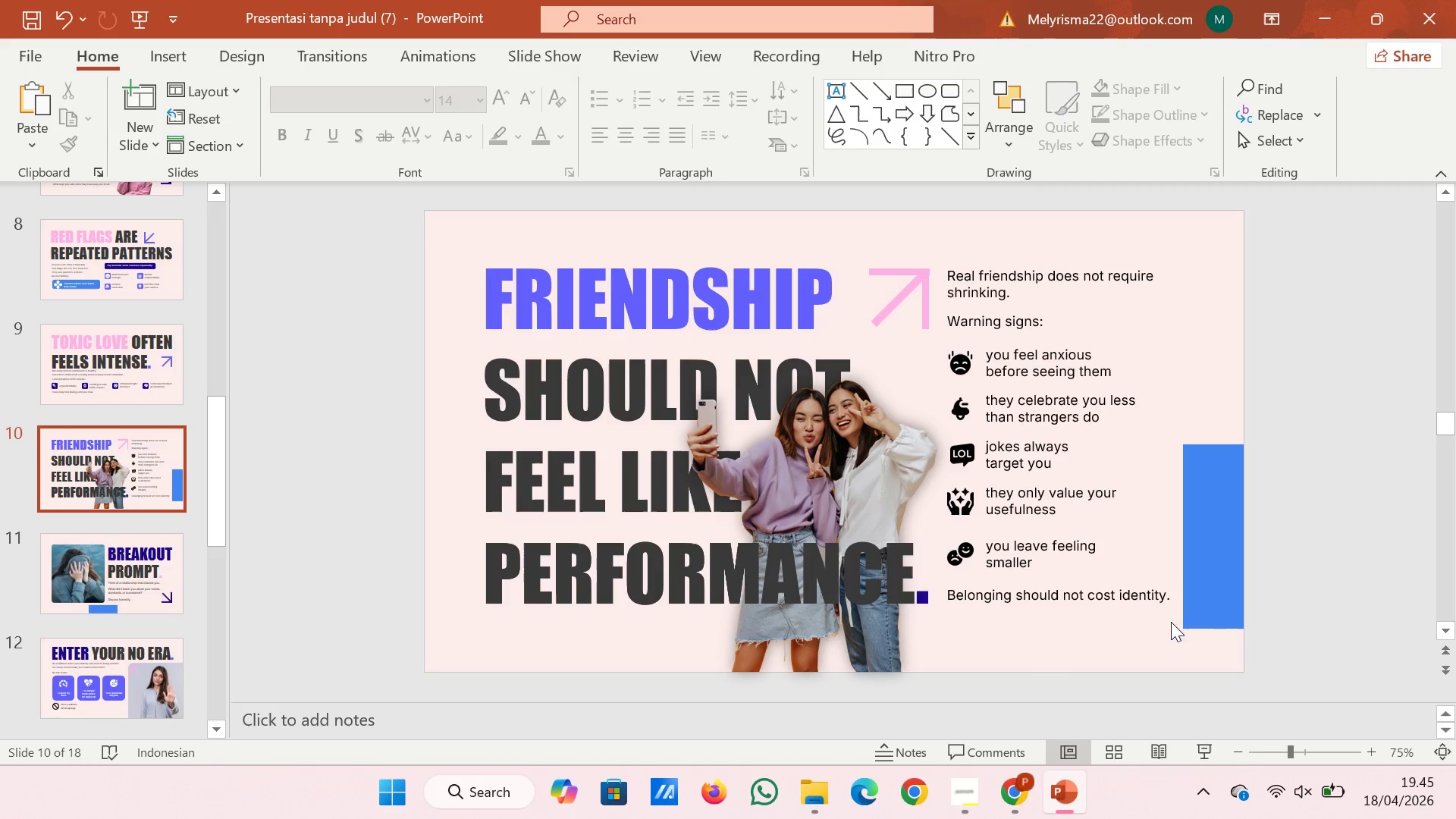 
wait(5.5)
 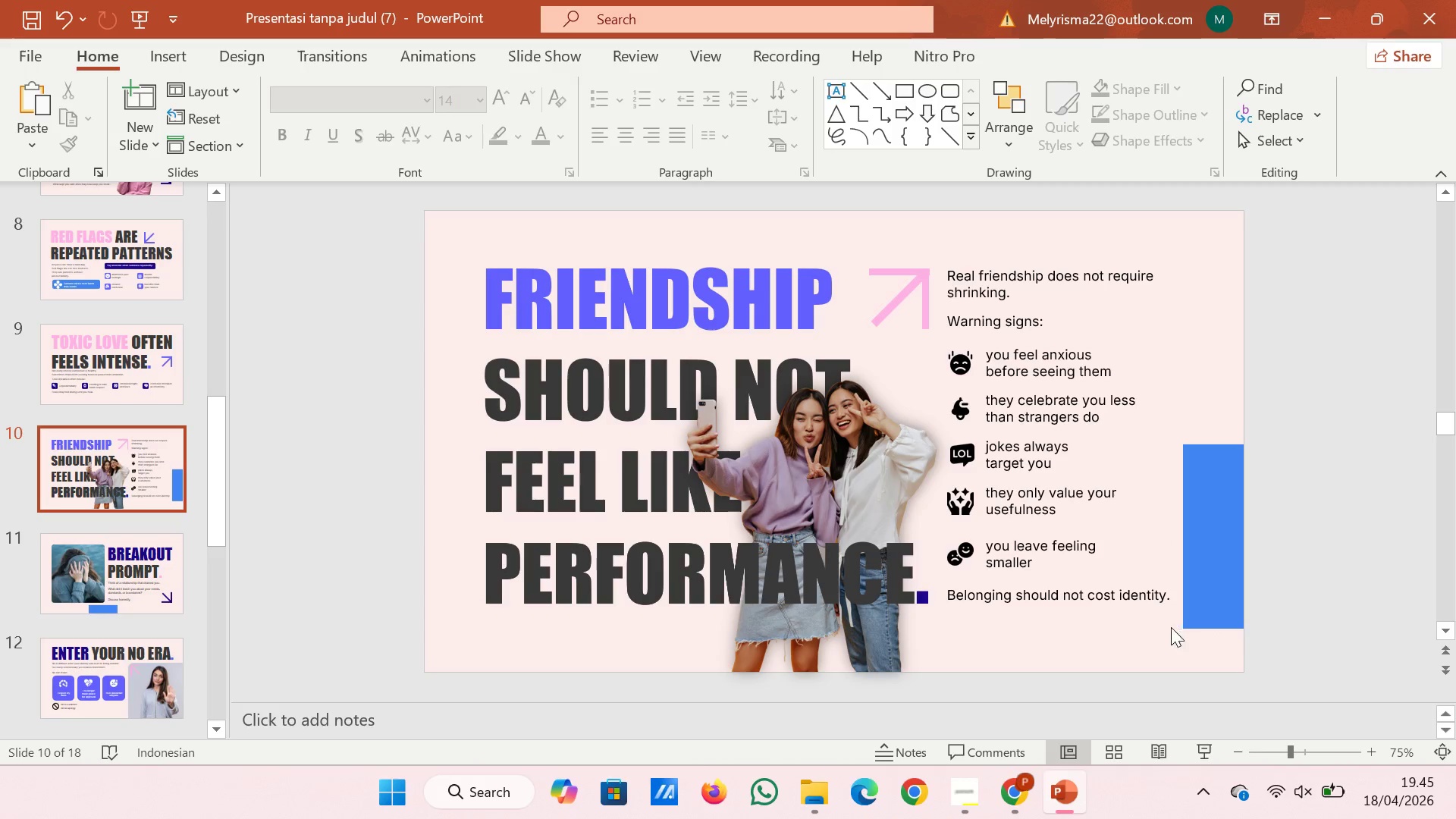 
left_click_drag(start_coordinate=[1181, 658], to_coordinate=[1036, 381])
 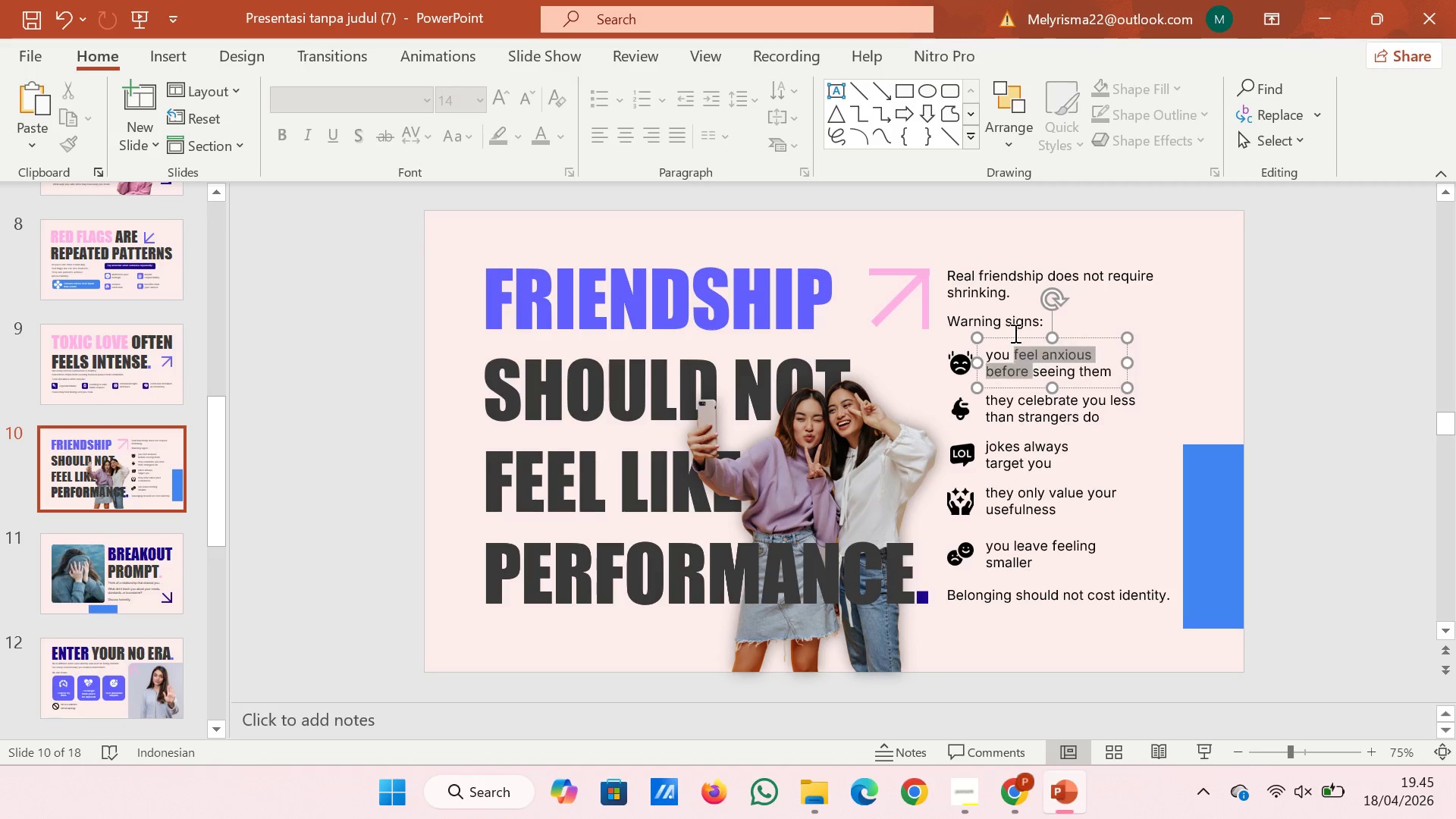 
left_click_drag(start_coordinate=[1032, 370], to_coordinate=[994, 296])
 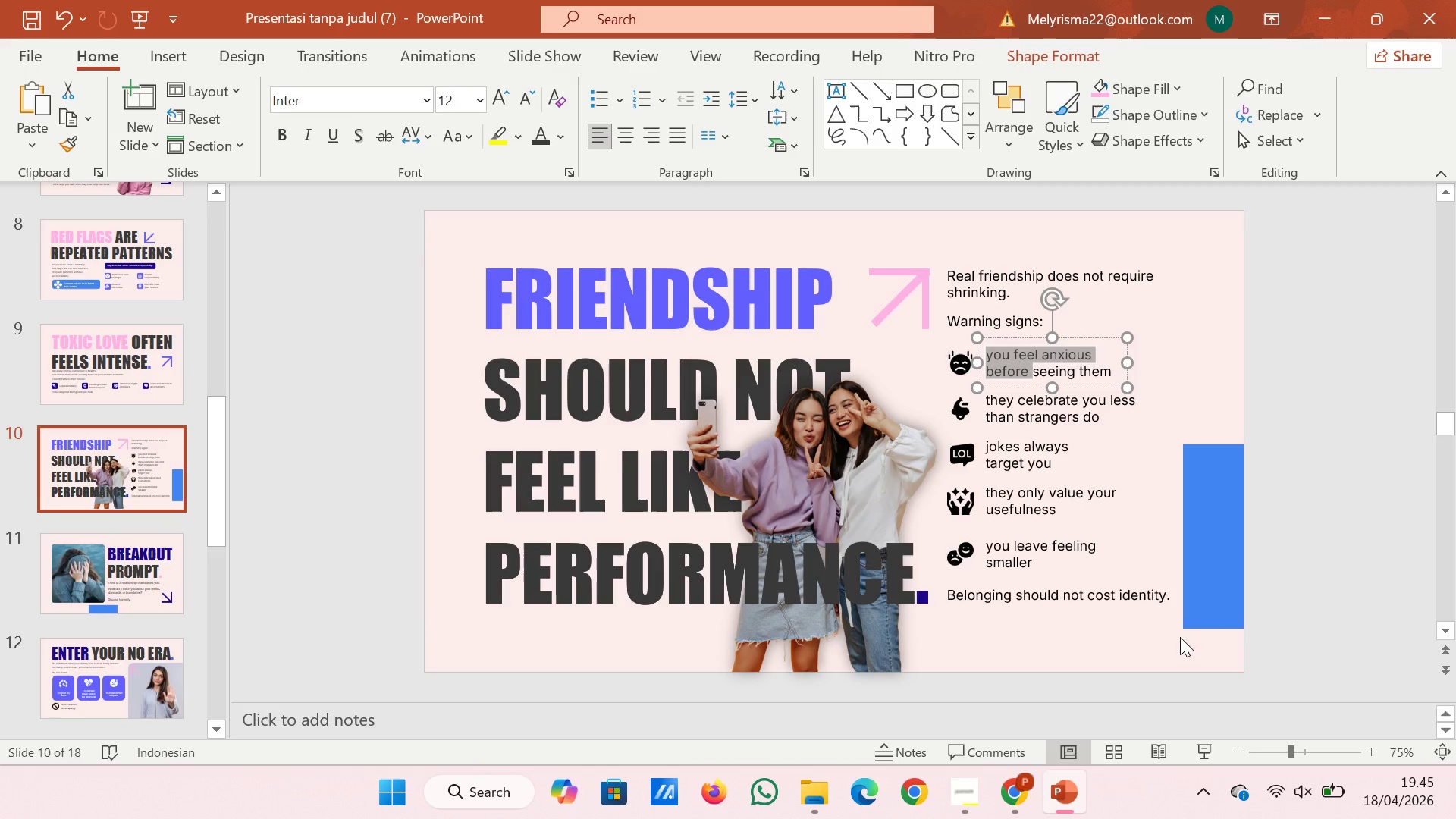 
left_click([1180, 640])
 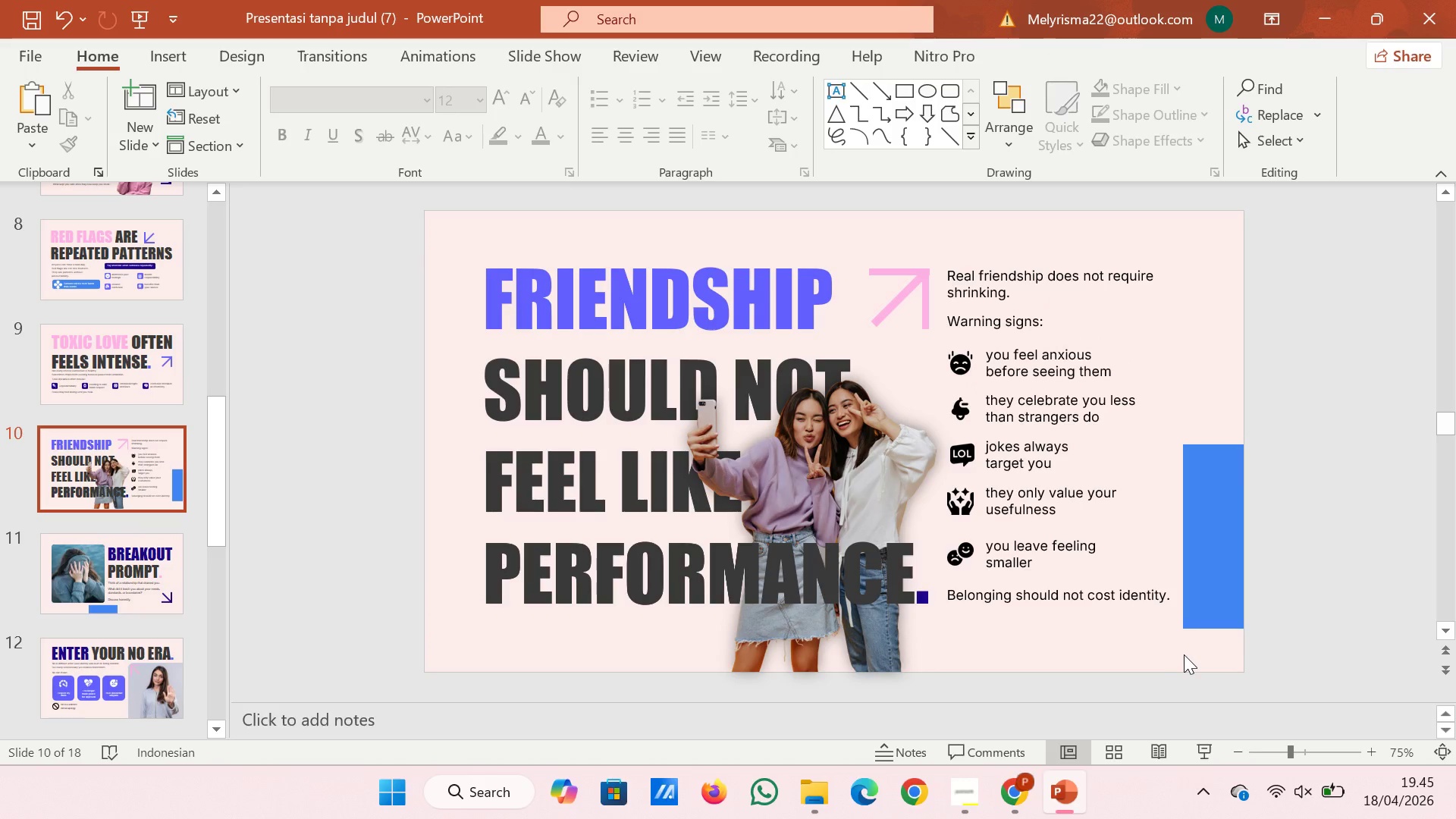 
left_click_drag(start_coordinate=[1184, 654], to_coordinate=[935, 219])
 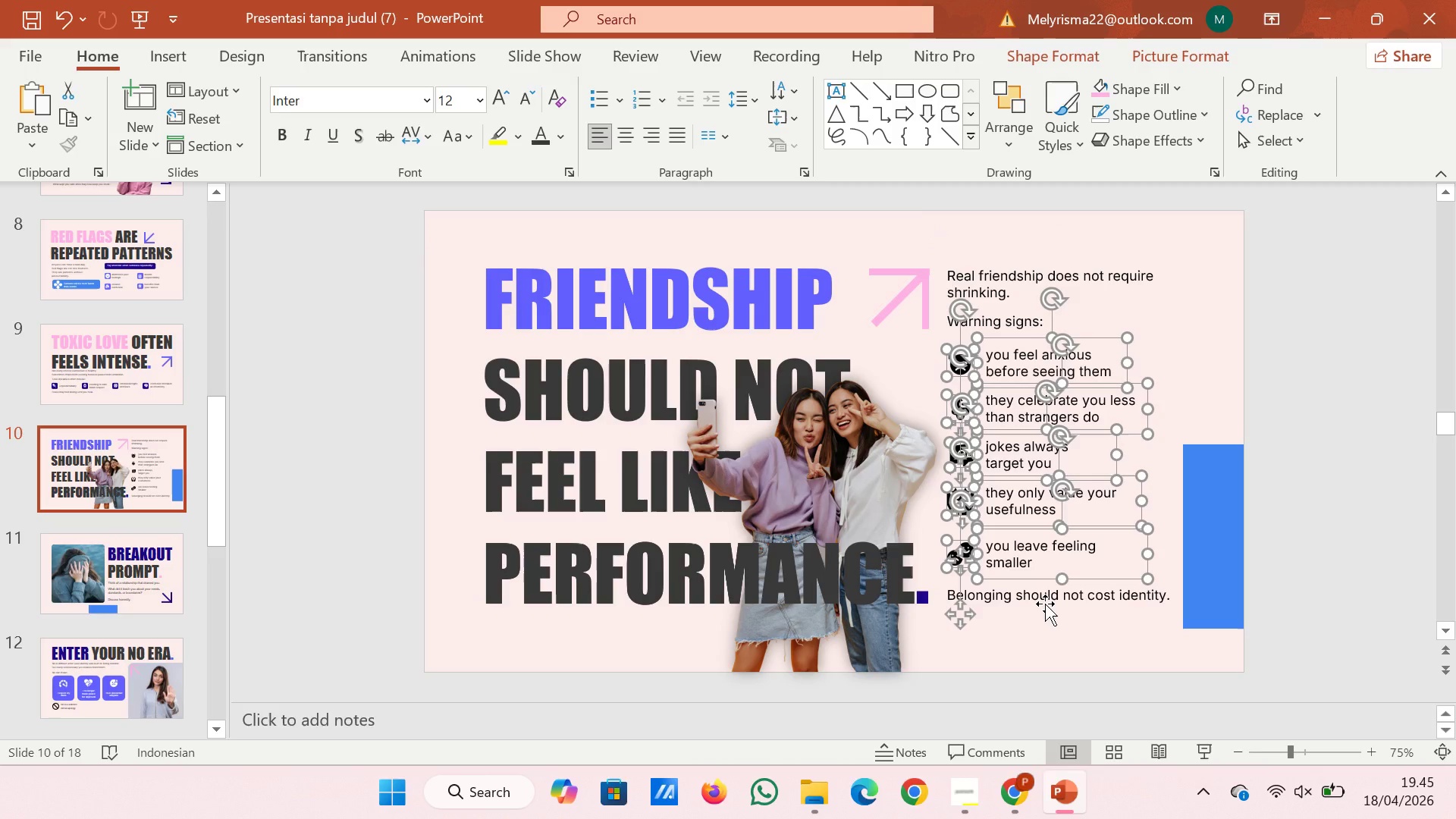 
hold_key(key=ShiftRight, duration=1.73)
left_click([1049, 601])
 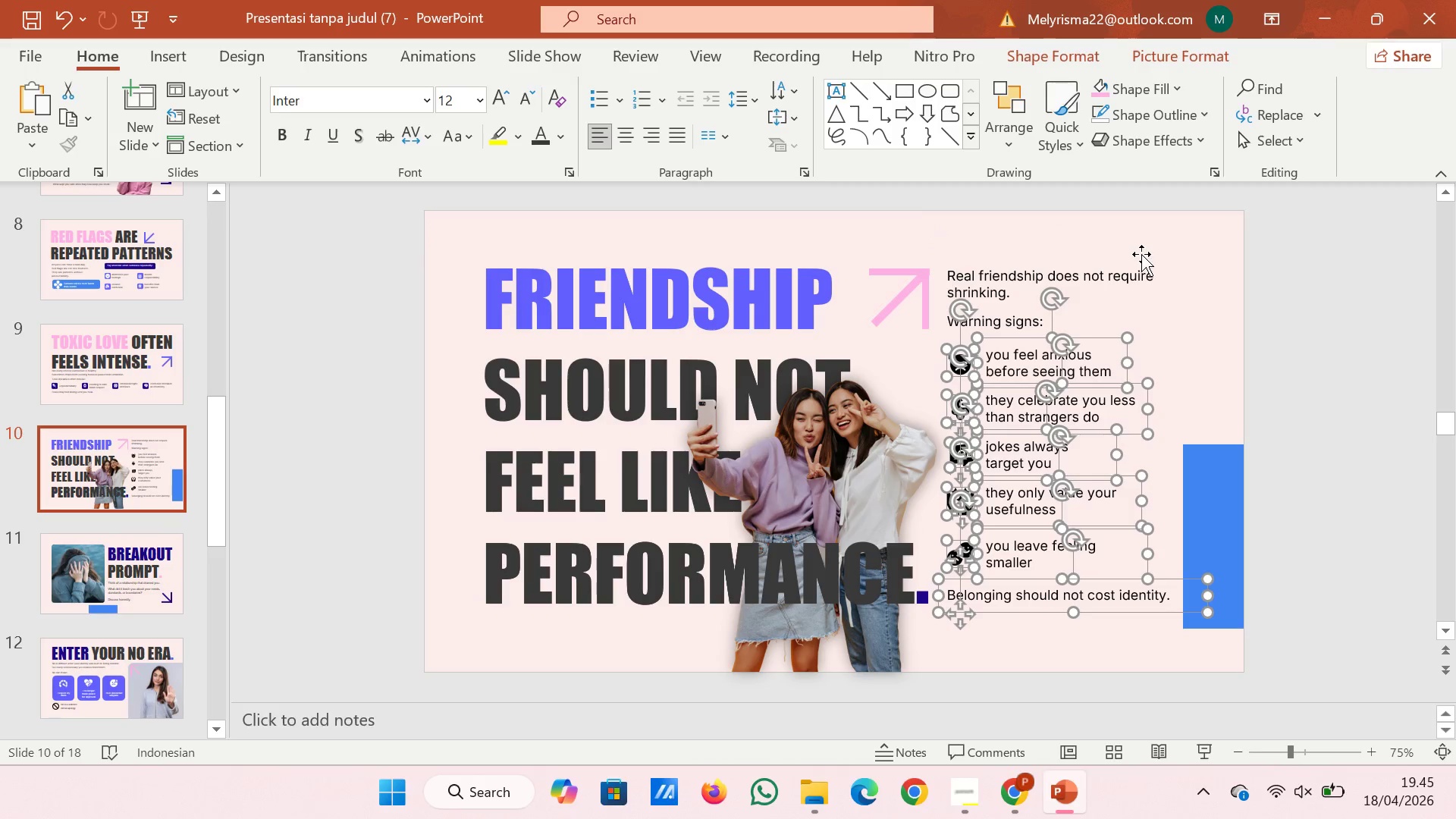 
left_click([1143, 261])
 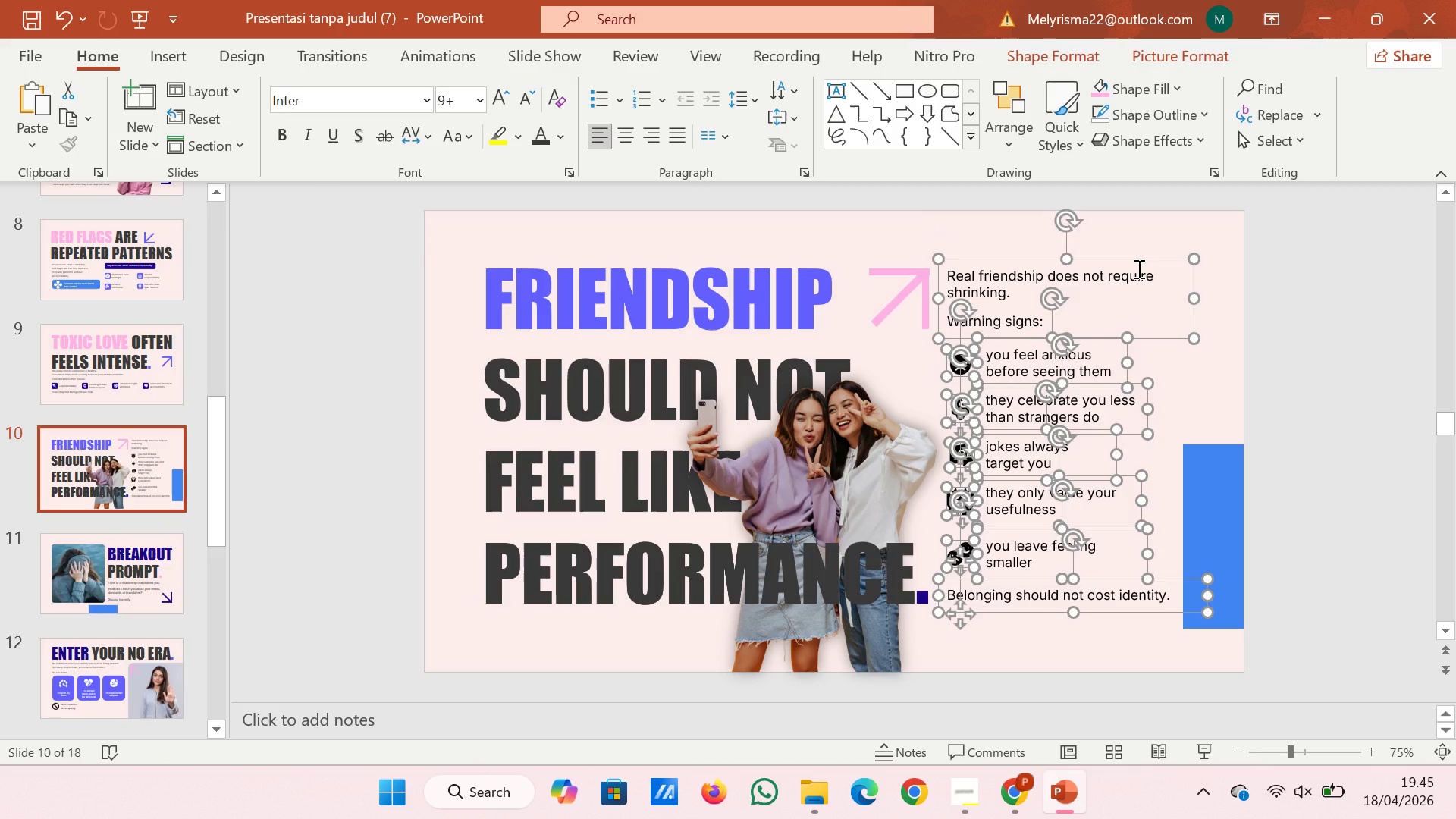 
key(ArrowRight)
 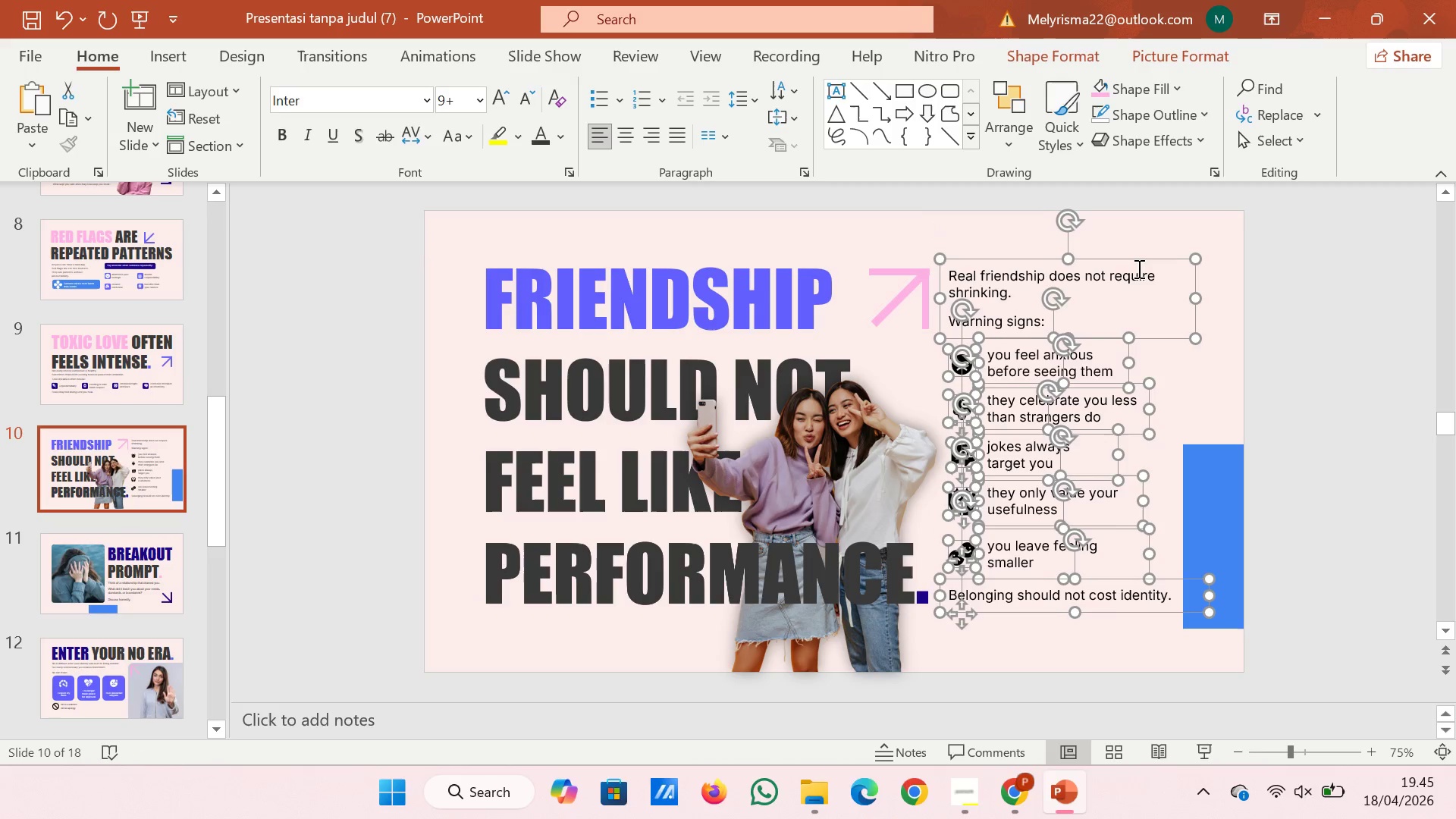 
key(ArrowRight)
 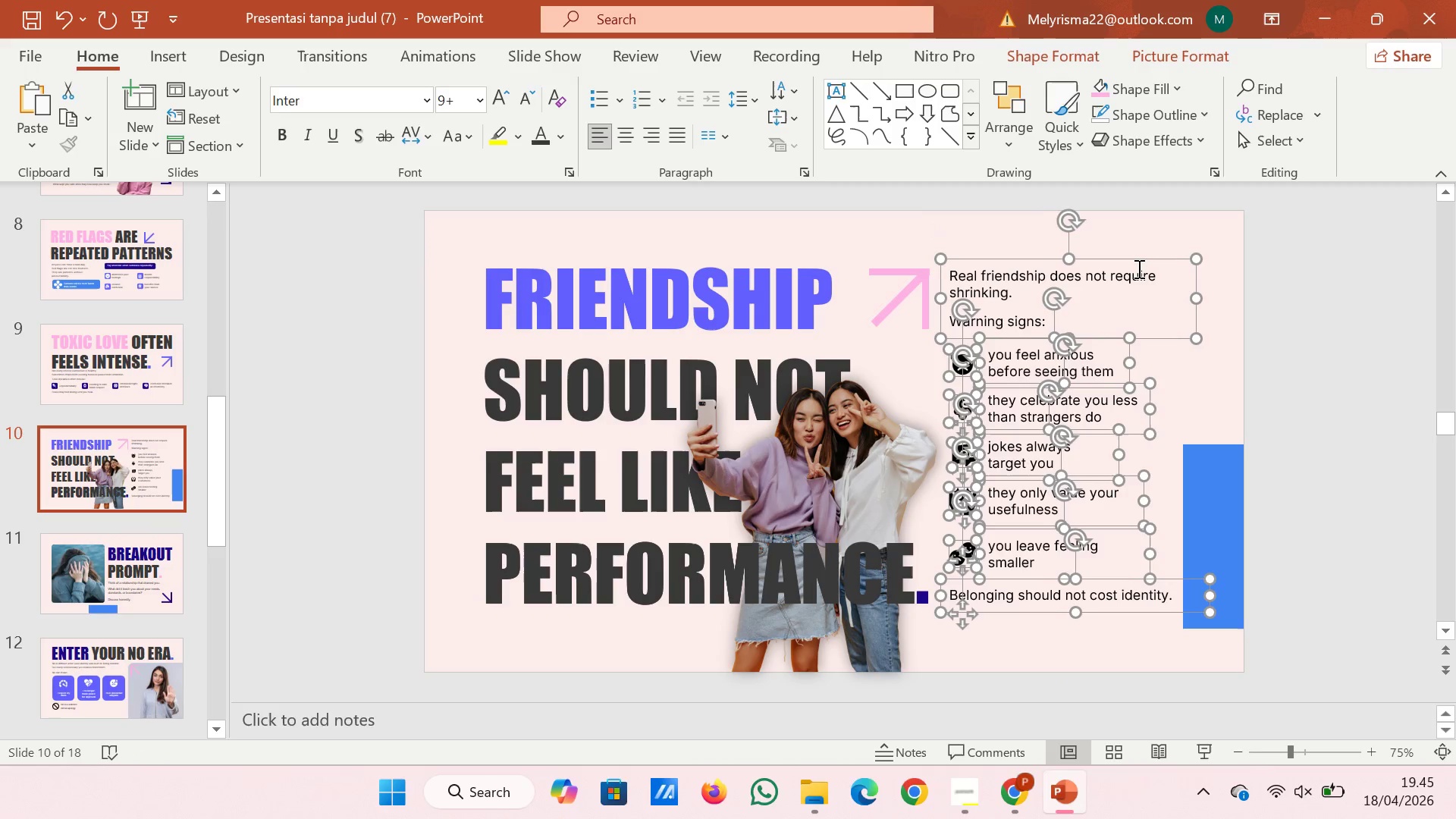 
key(ArrowRight)
 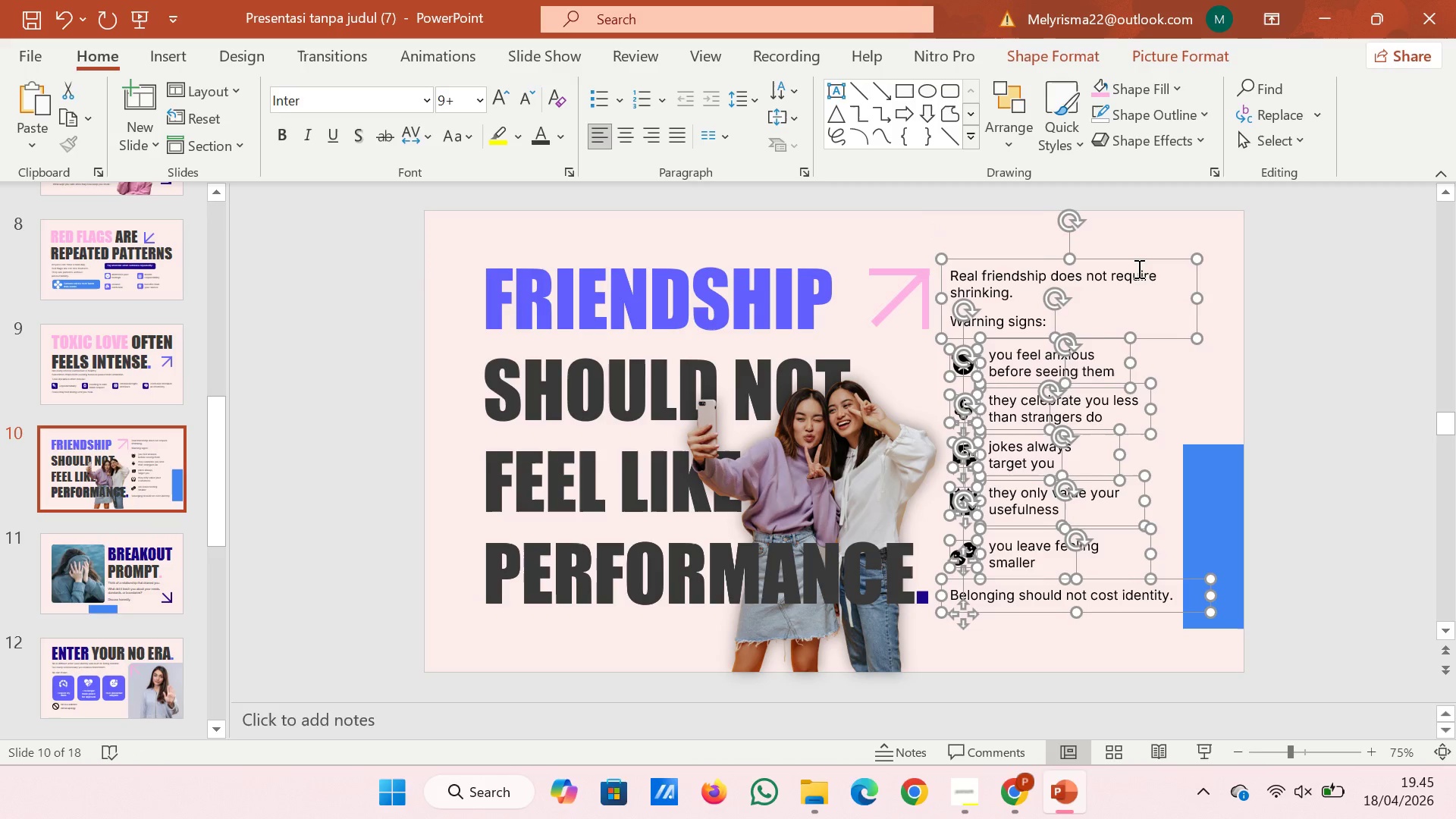 
key(ArrowRight)
 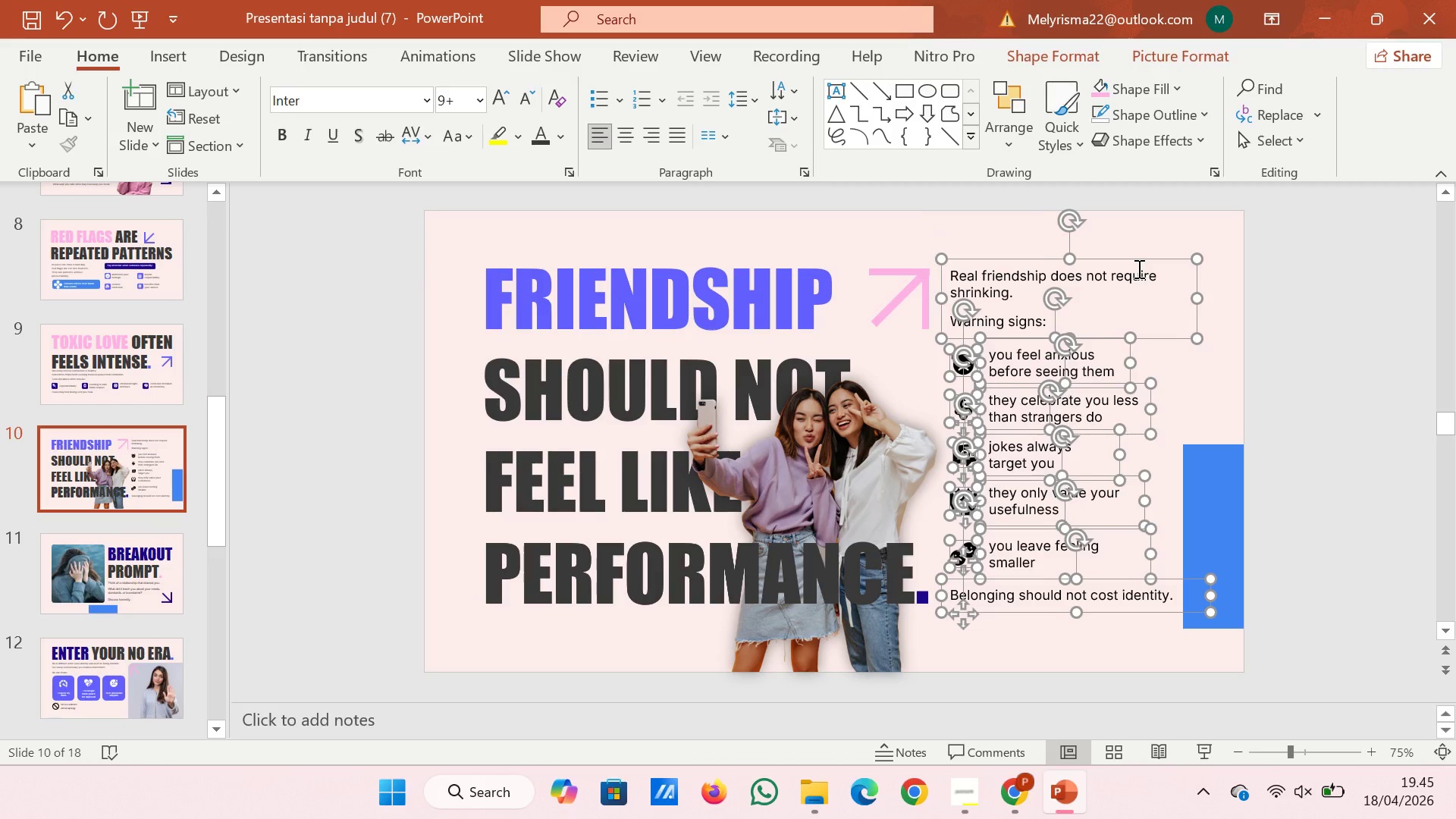 
key(ArrowRight)
 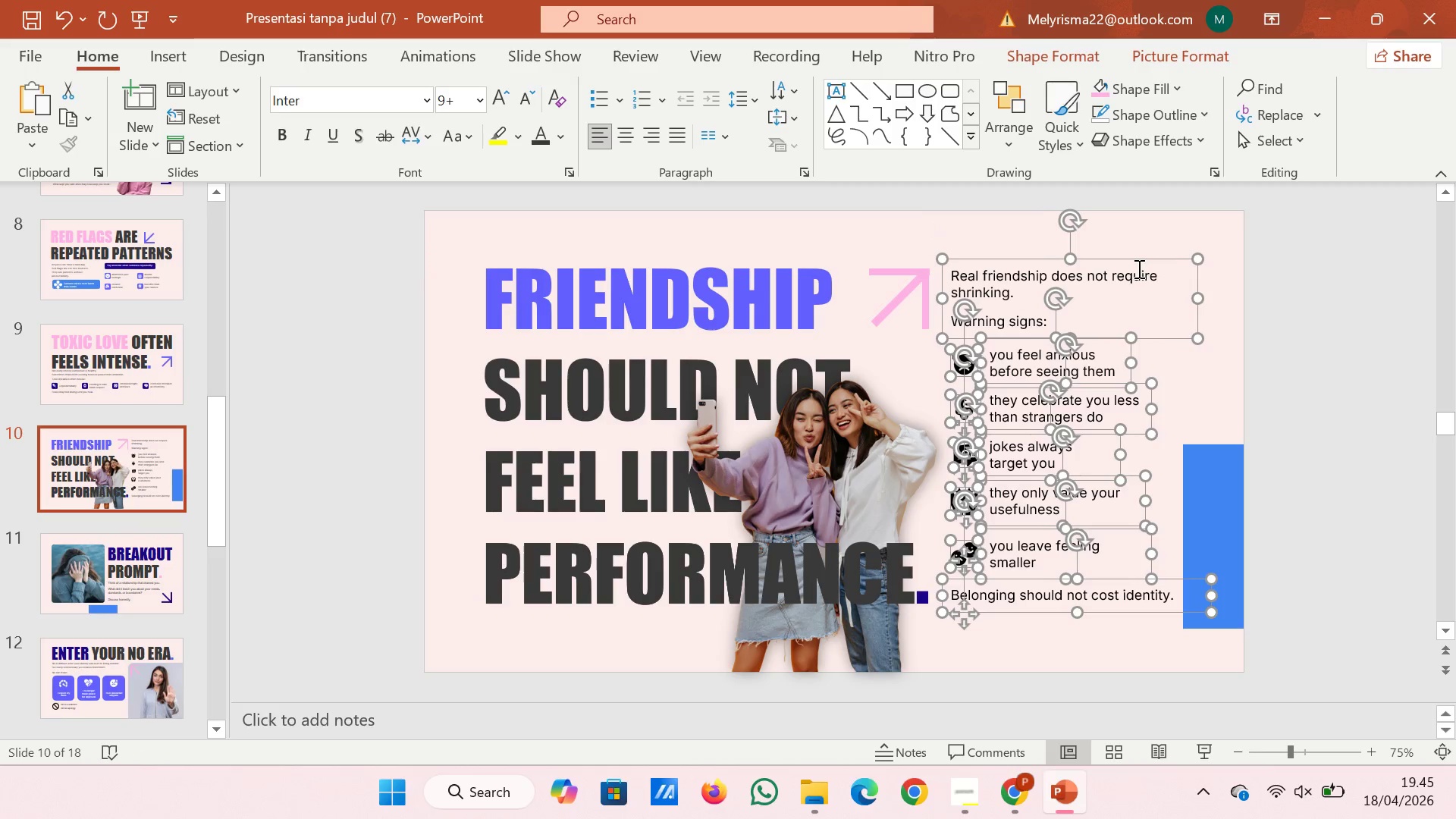 
key(ArrowRight)
 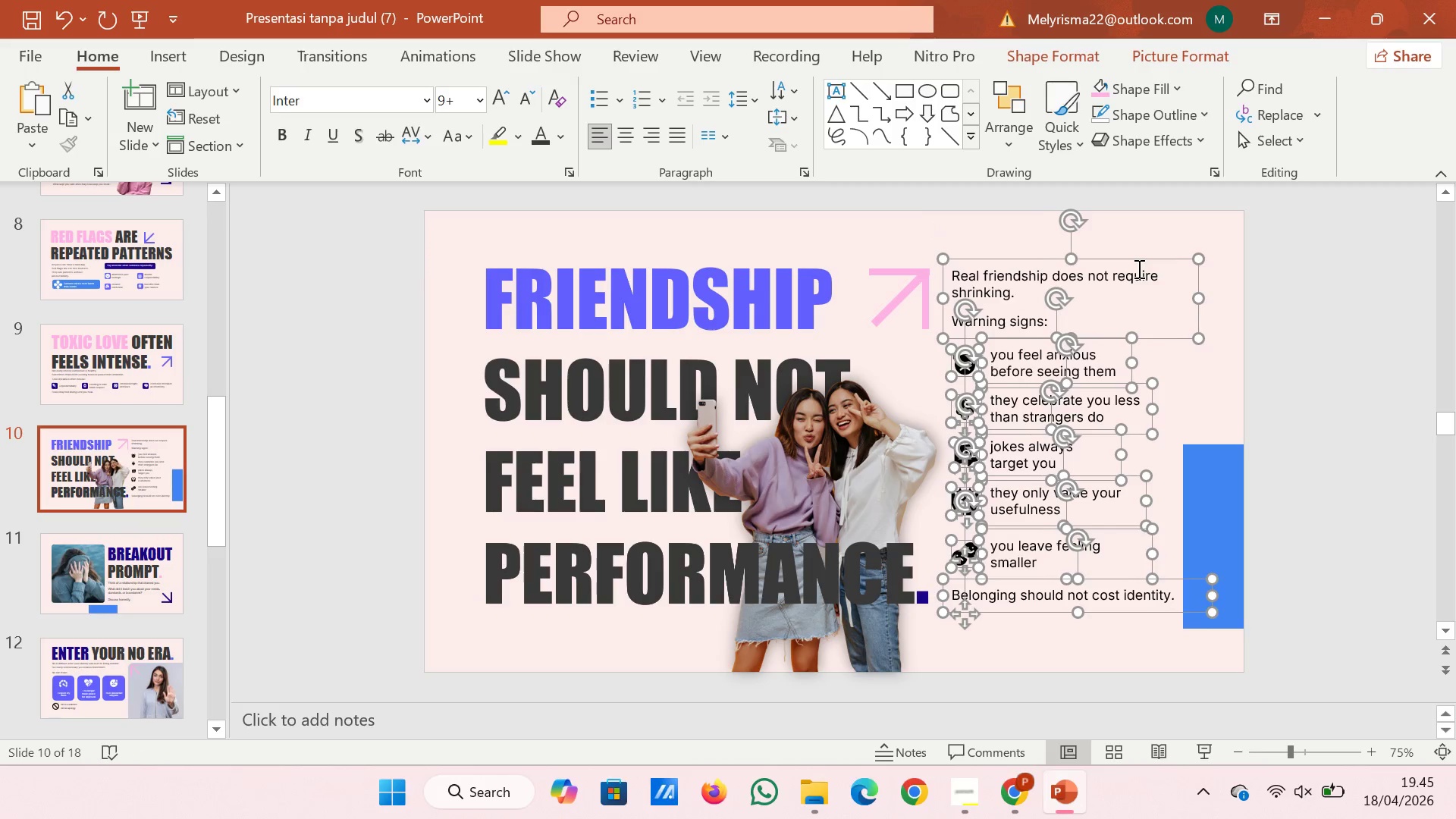 
key(ArrowRight)
 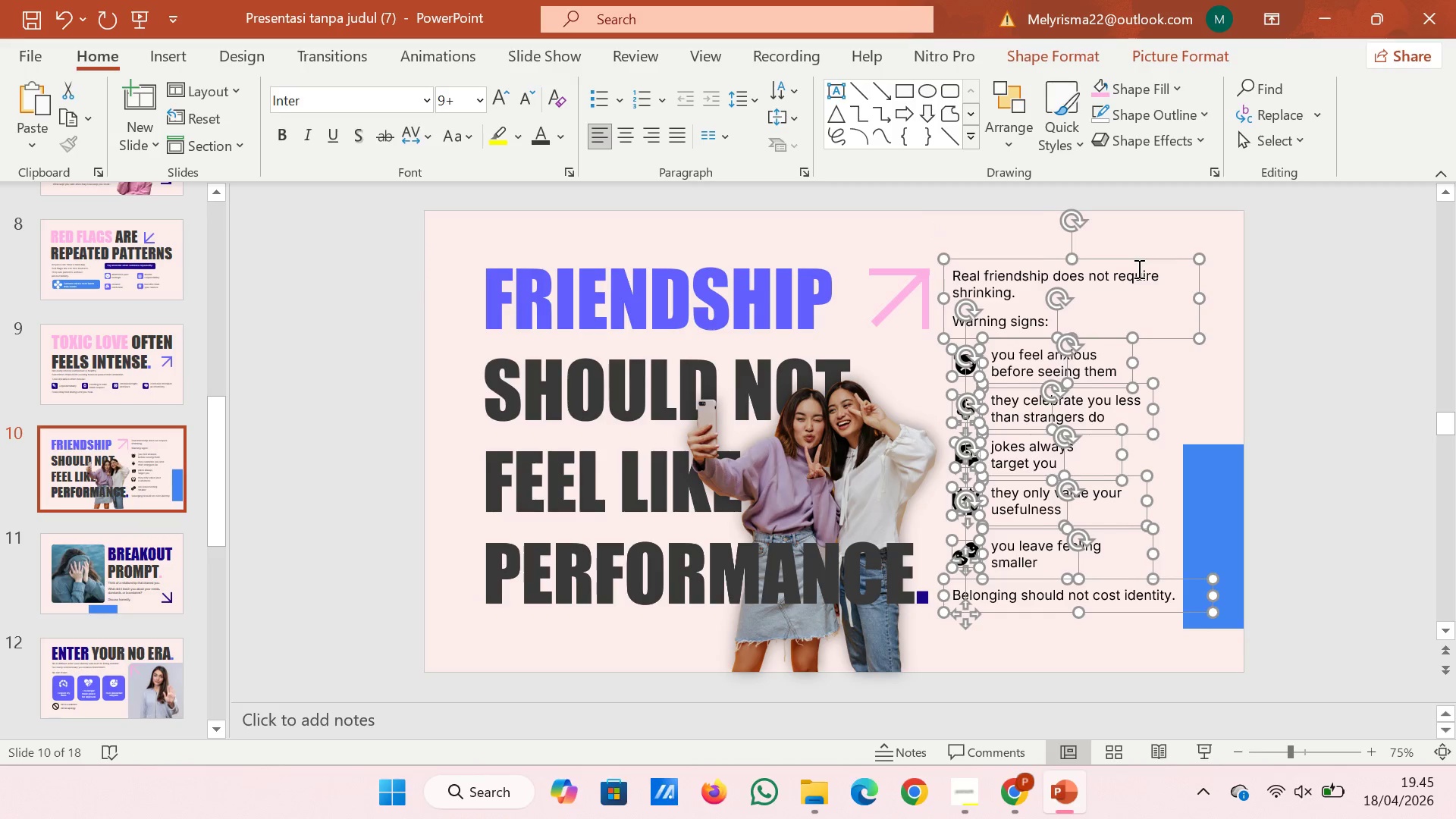 
key(ArrowRight)
 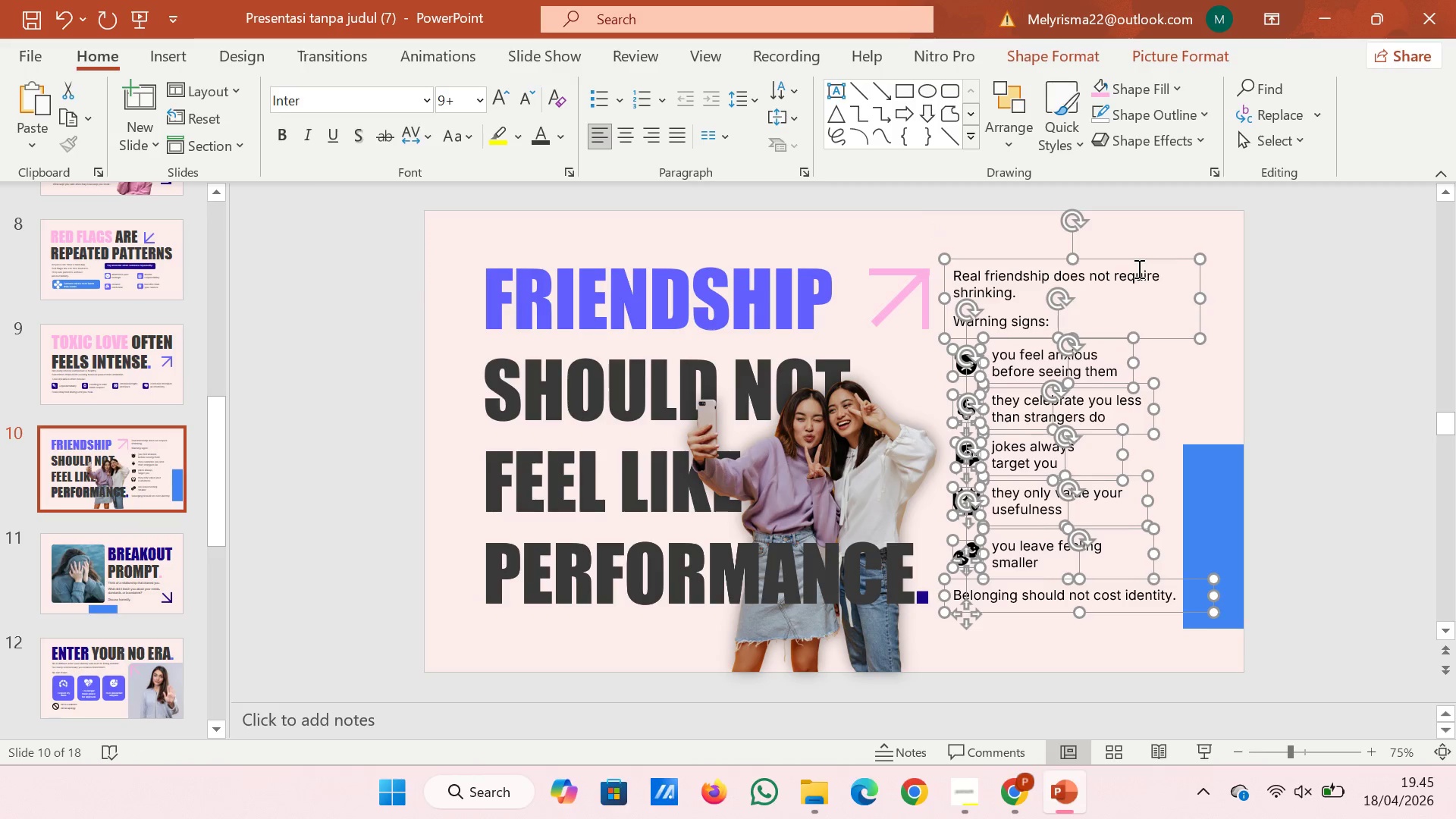 
key(ArrowRight)
 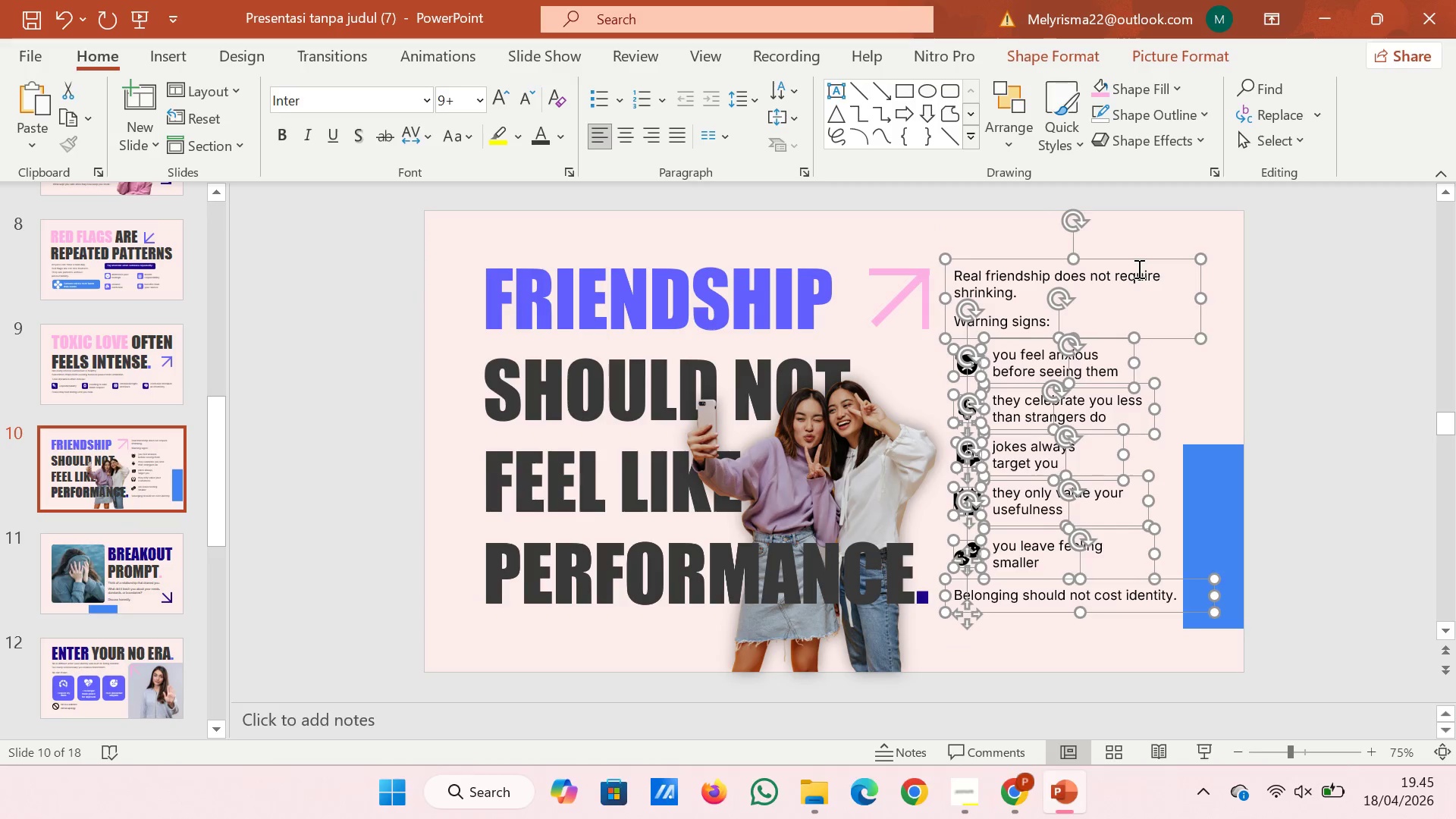 
key(ArrowRight)
 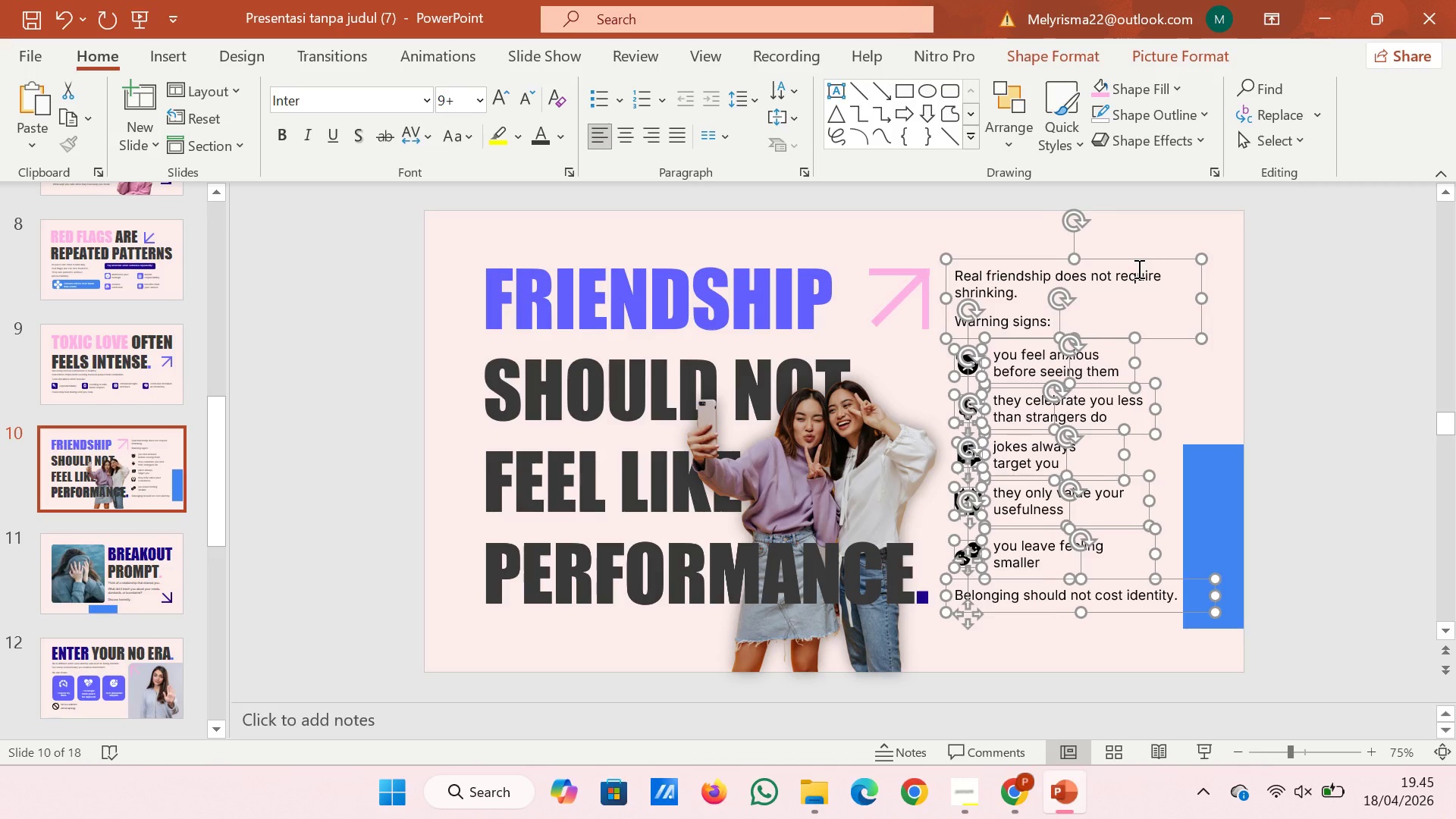 
key(ArrowRight)
 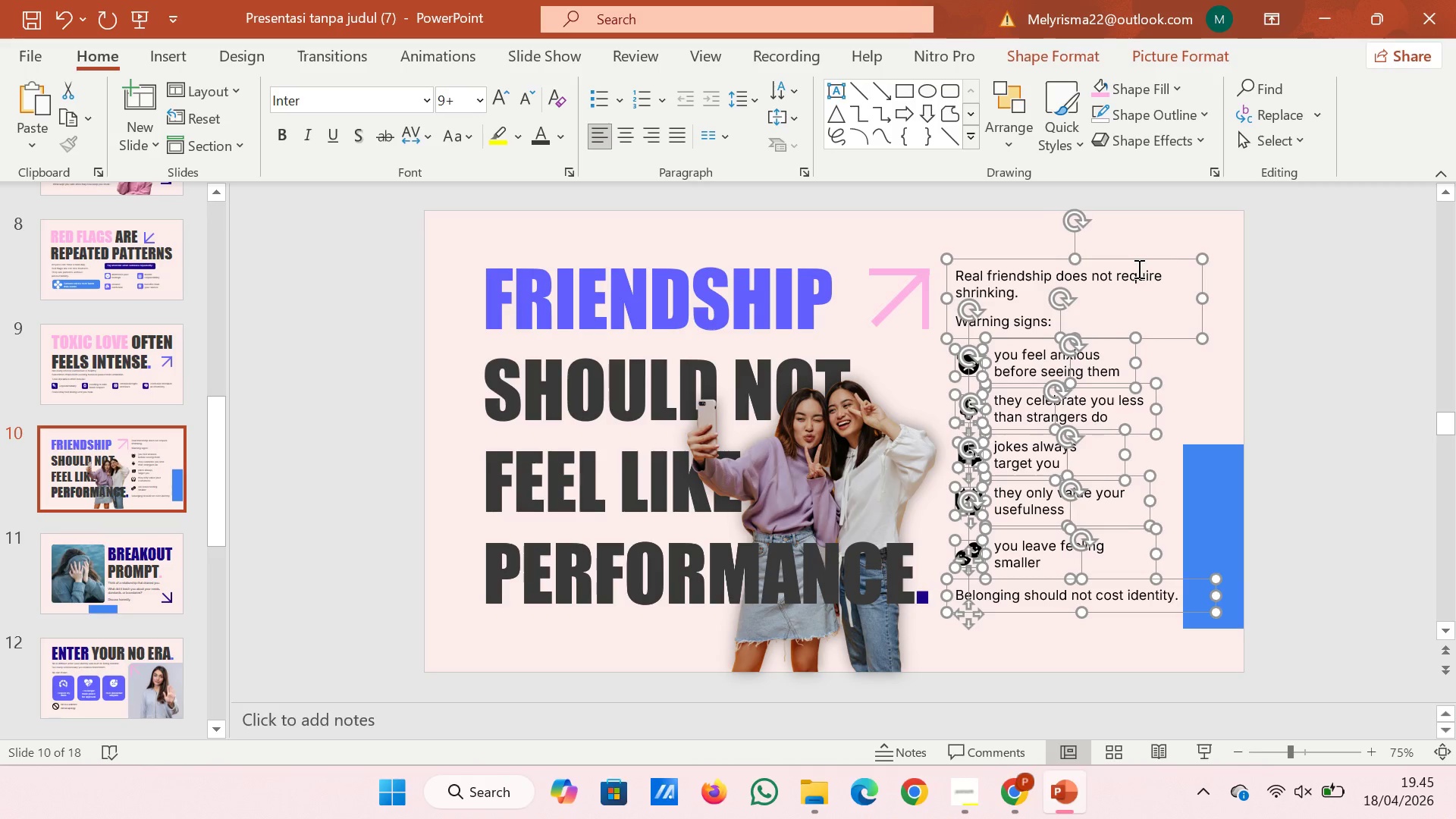 
key(ArrowRight)
 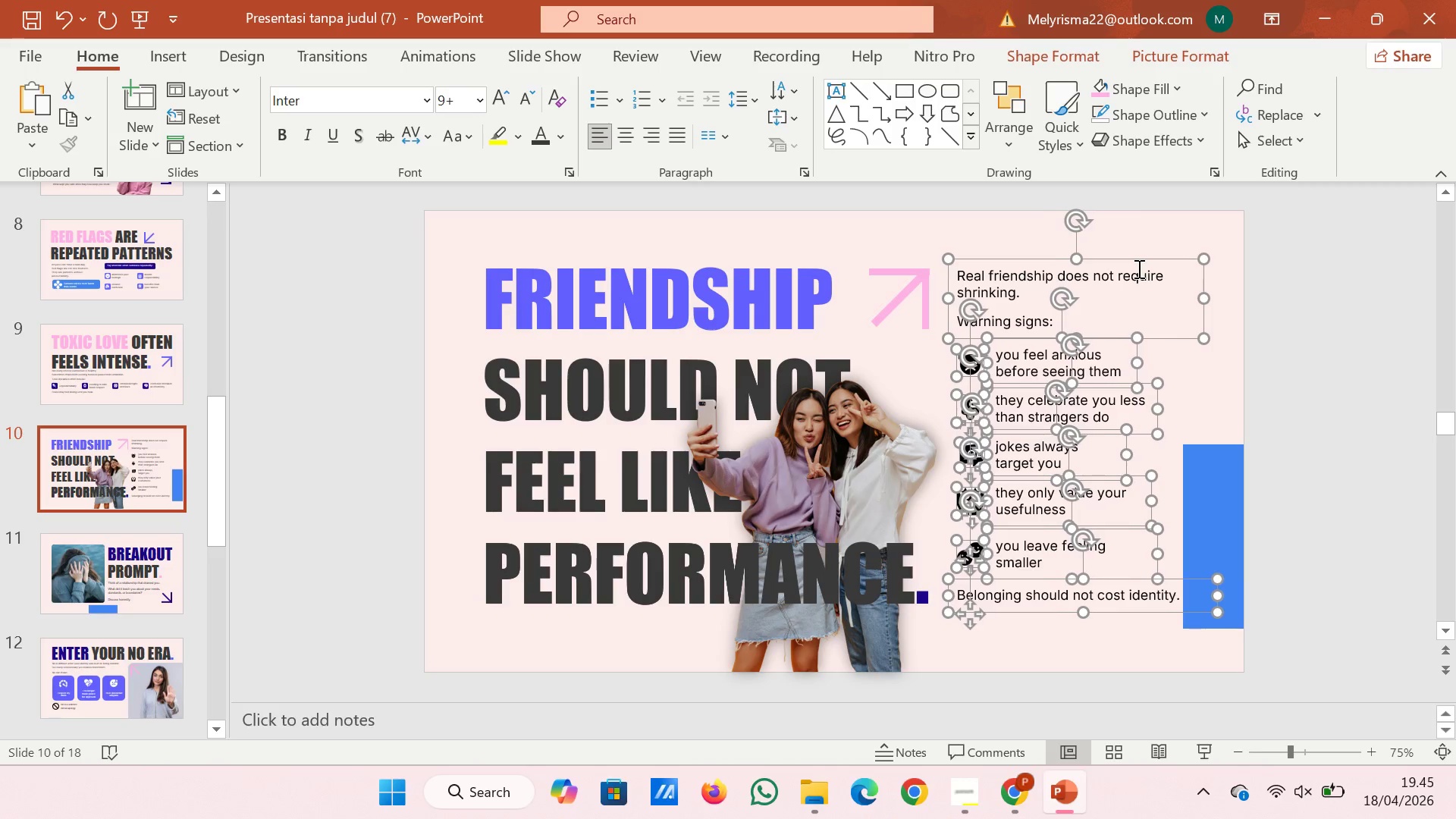 
key(ArrowRight)
 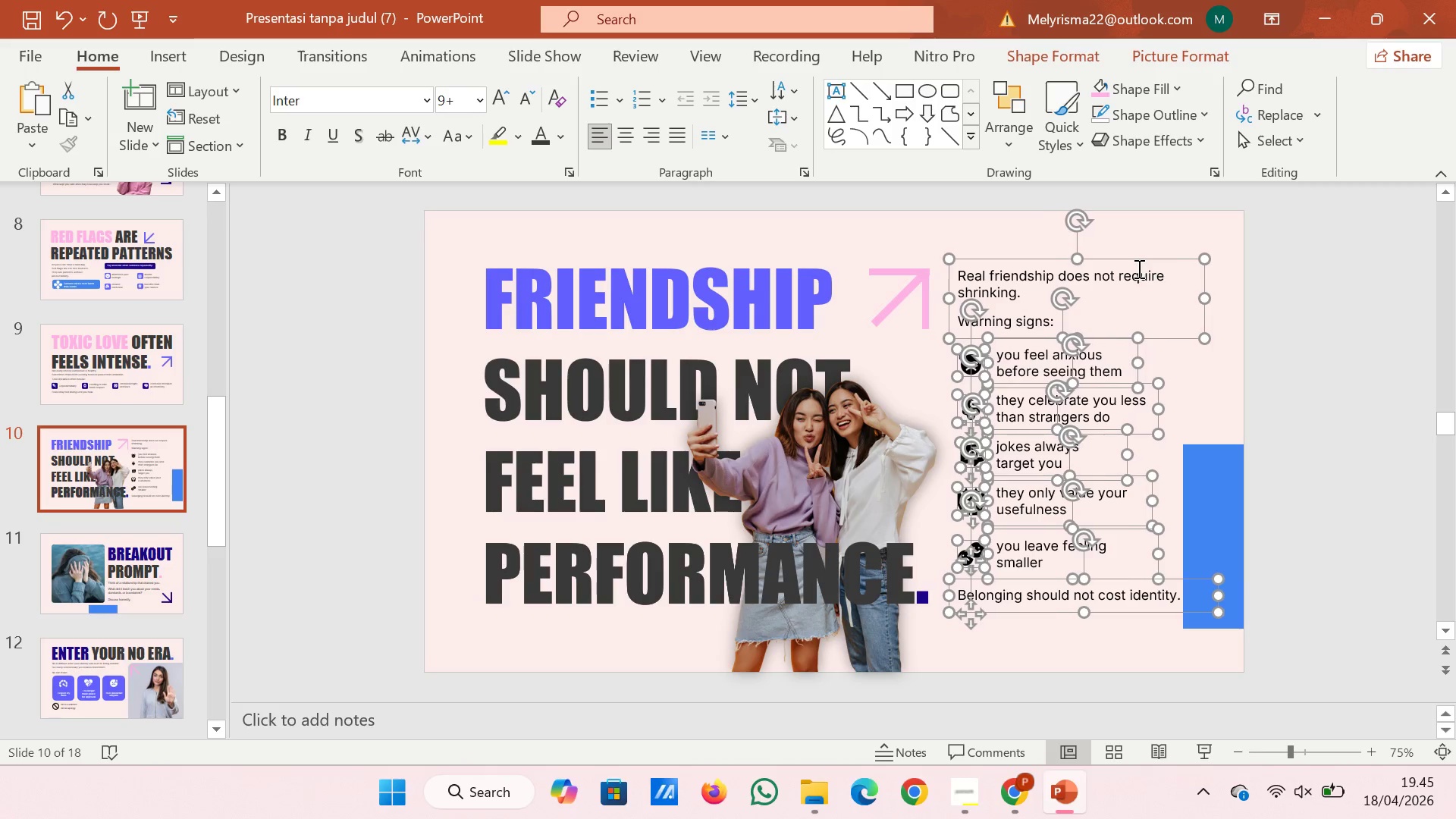 
key(ArrowRight)
 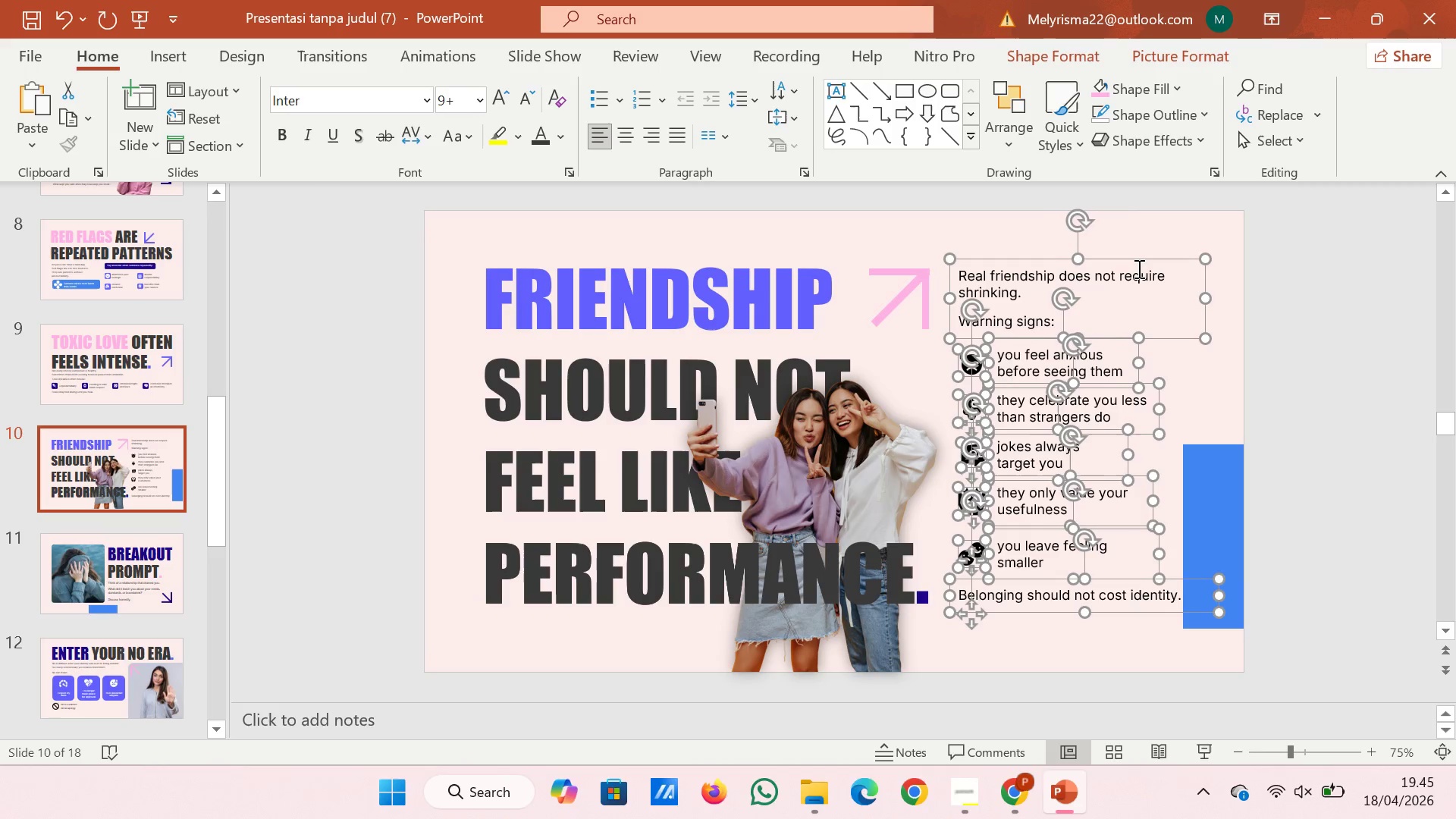 
key(ArrowRight)
 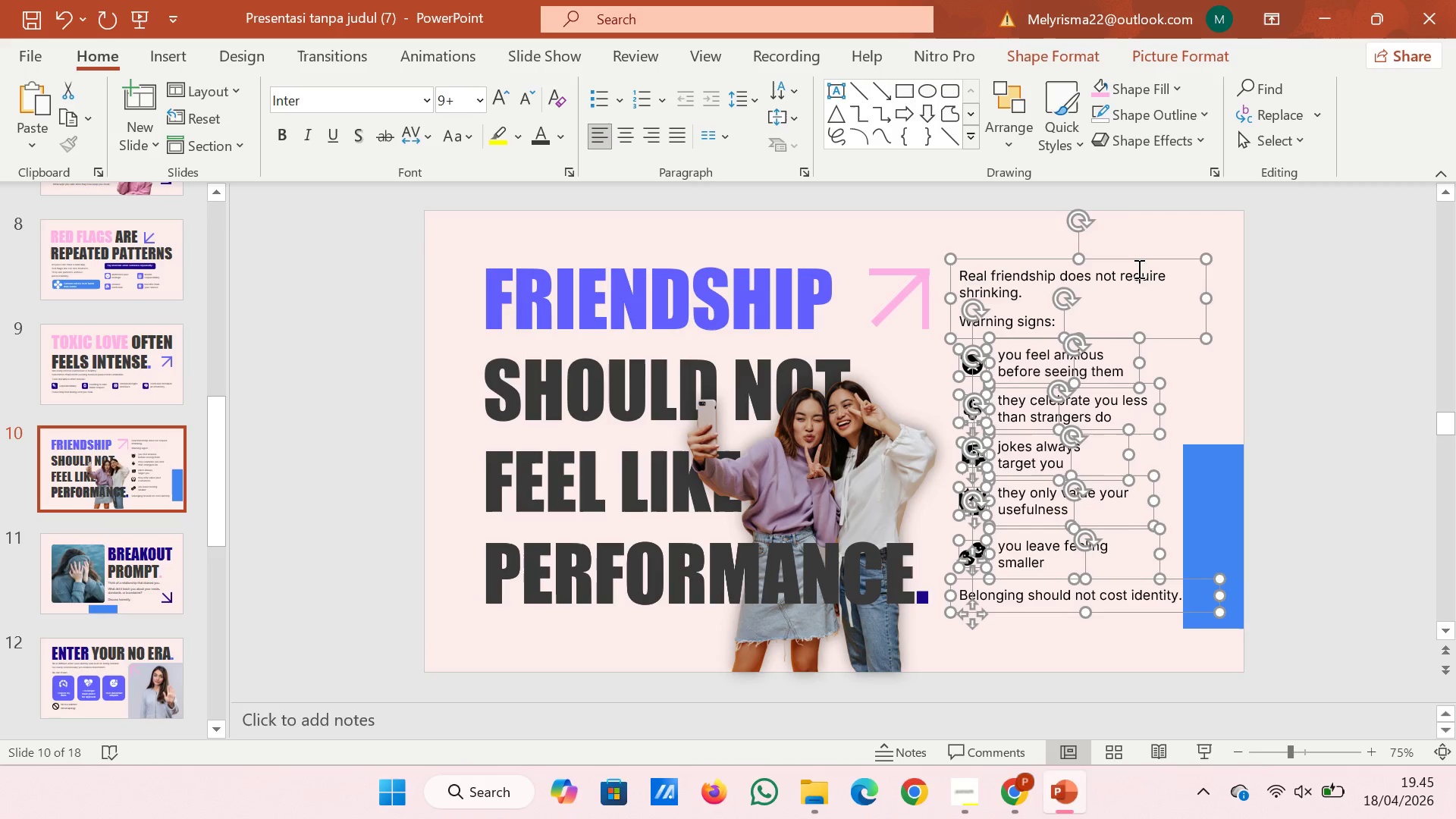 
key(ArrowRight)
 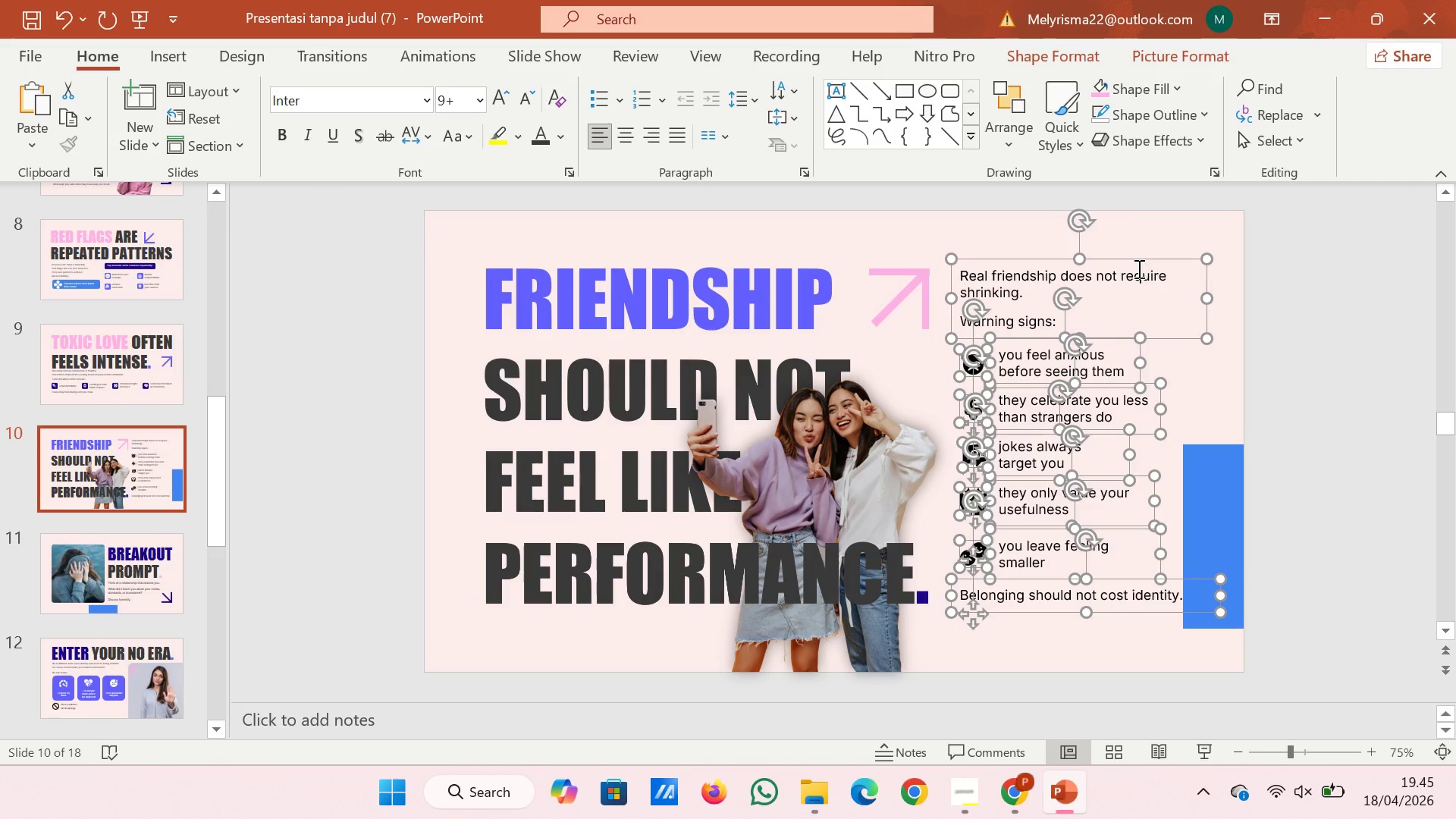 
key(ArrowRight)
 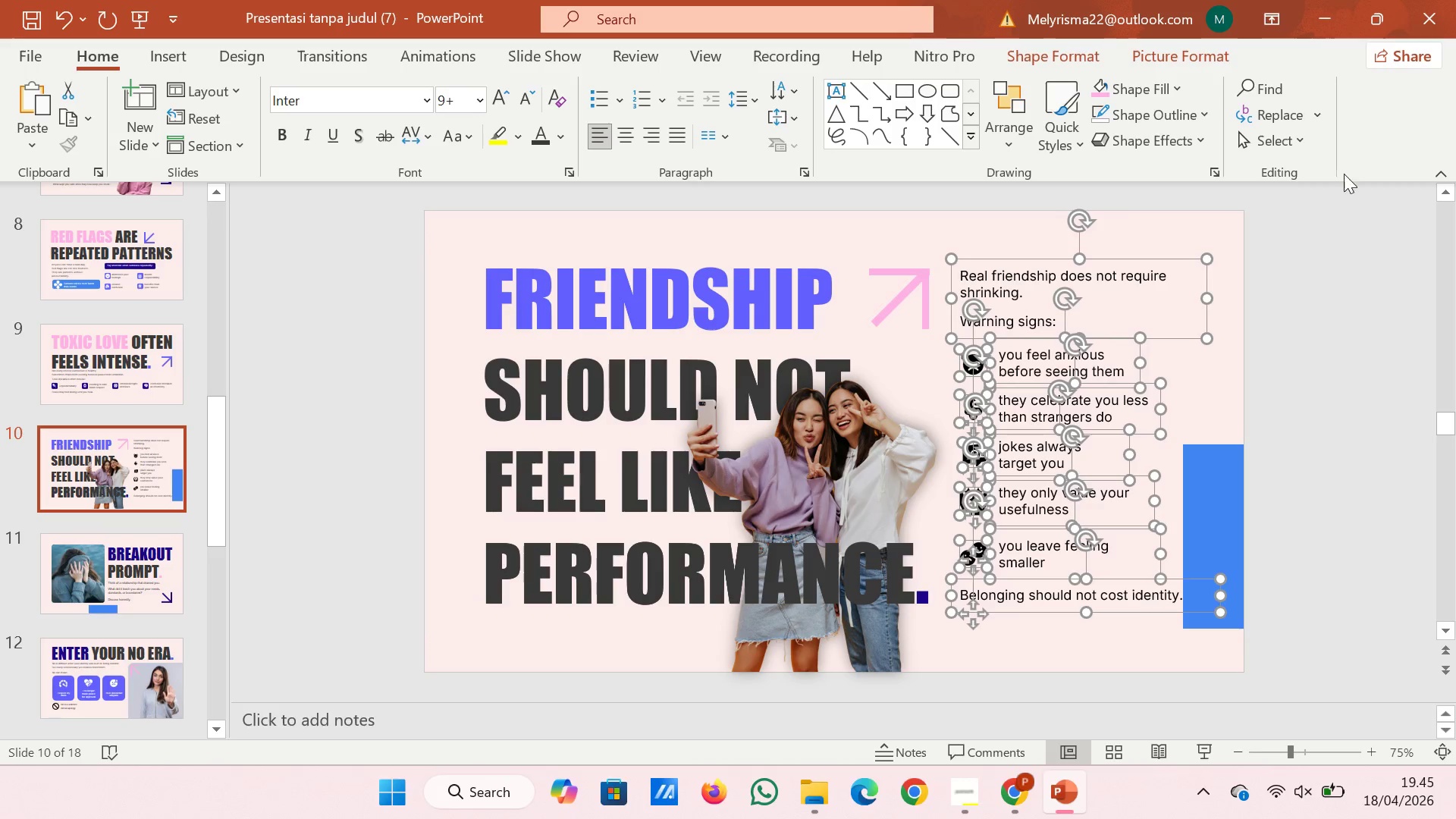 
left_click([1317, 287])
 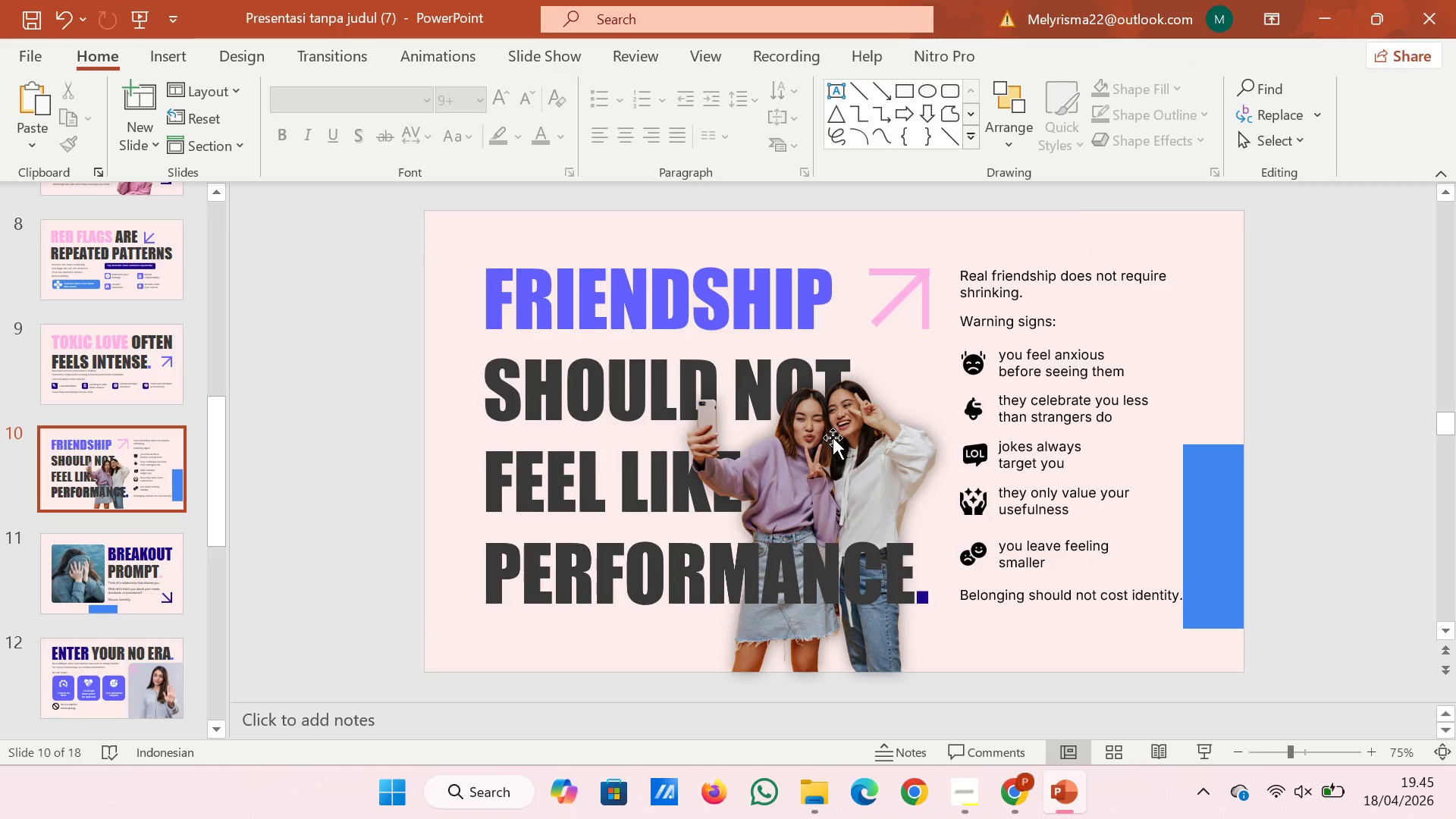 
left_click([833, 438])
 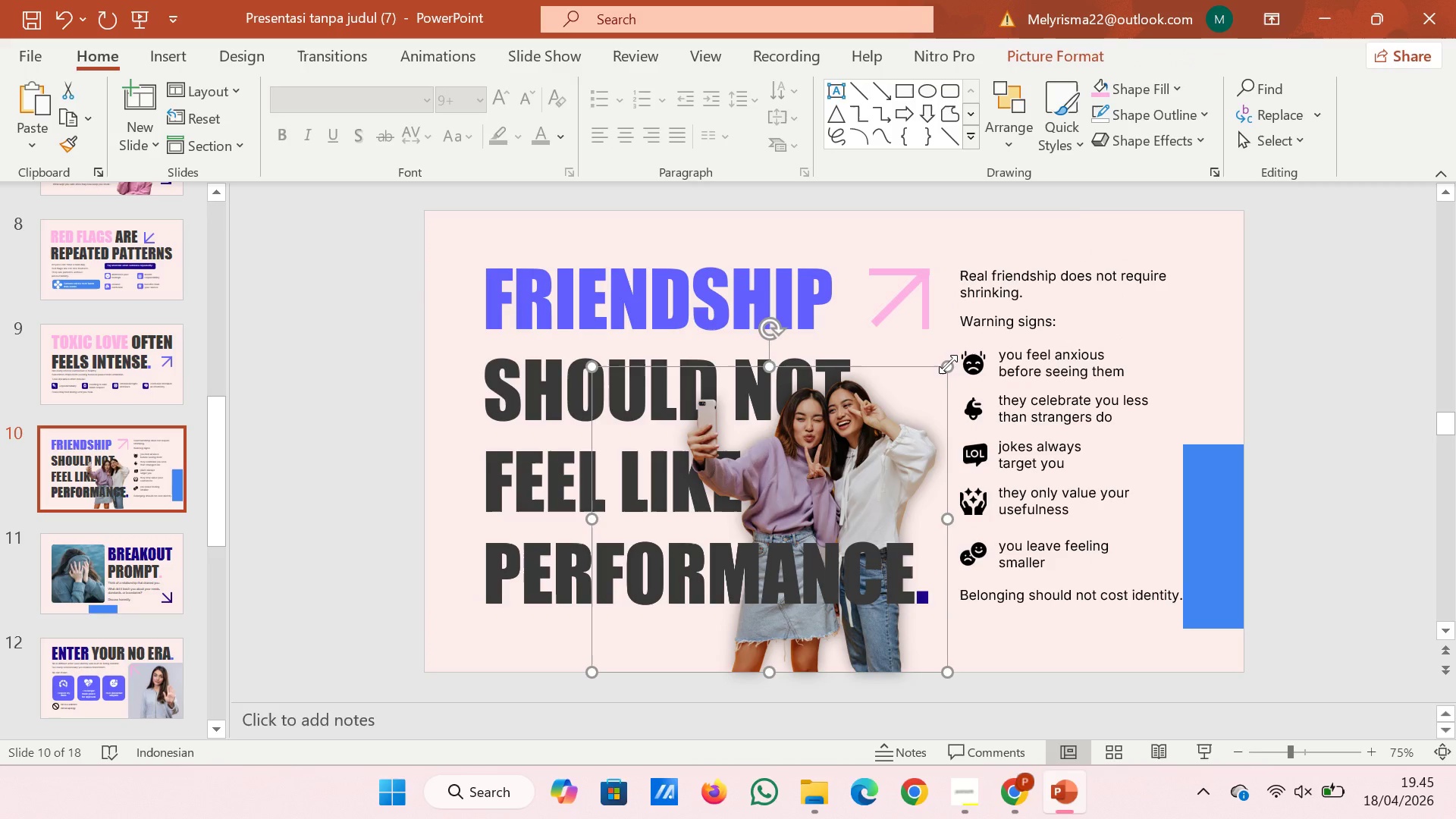 
left_click_drag(start_coordinate=[948, 364], to_coordinate=[959, 354])
 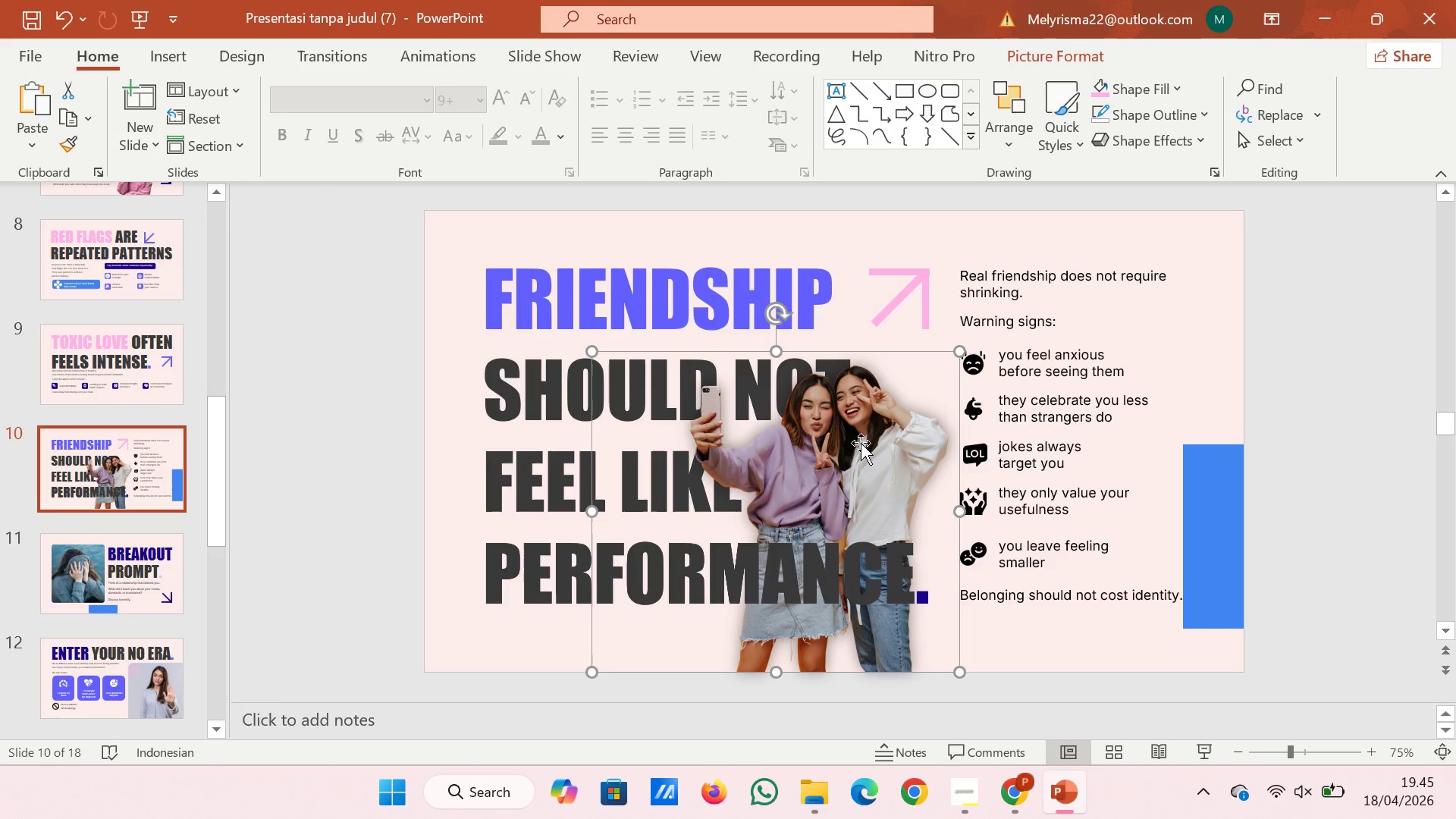 
left_click_drag(start_coordinate=[861, 443], to_coordinate=[863, 453])
 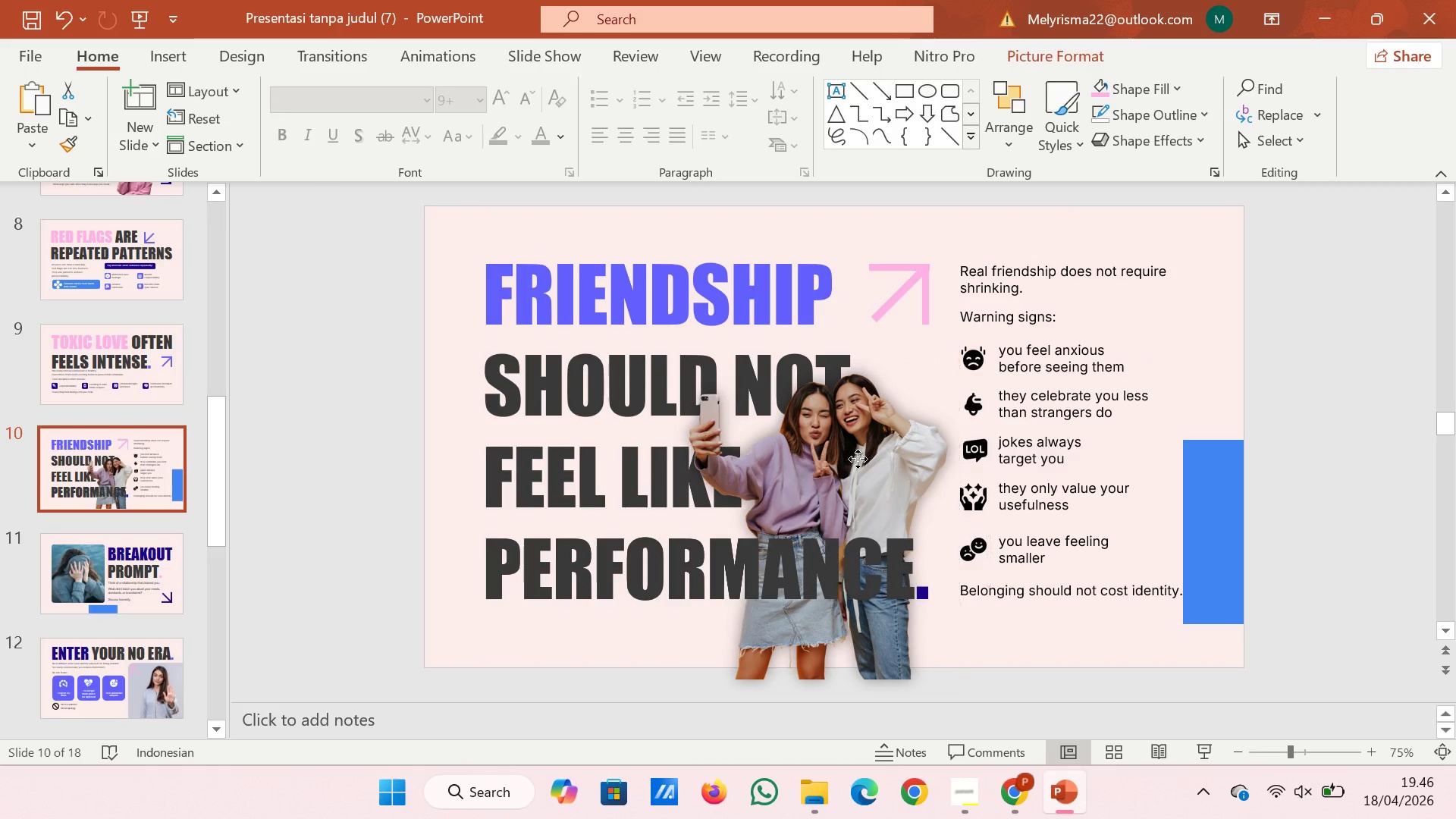 
wait(13.19)
 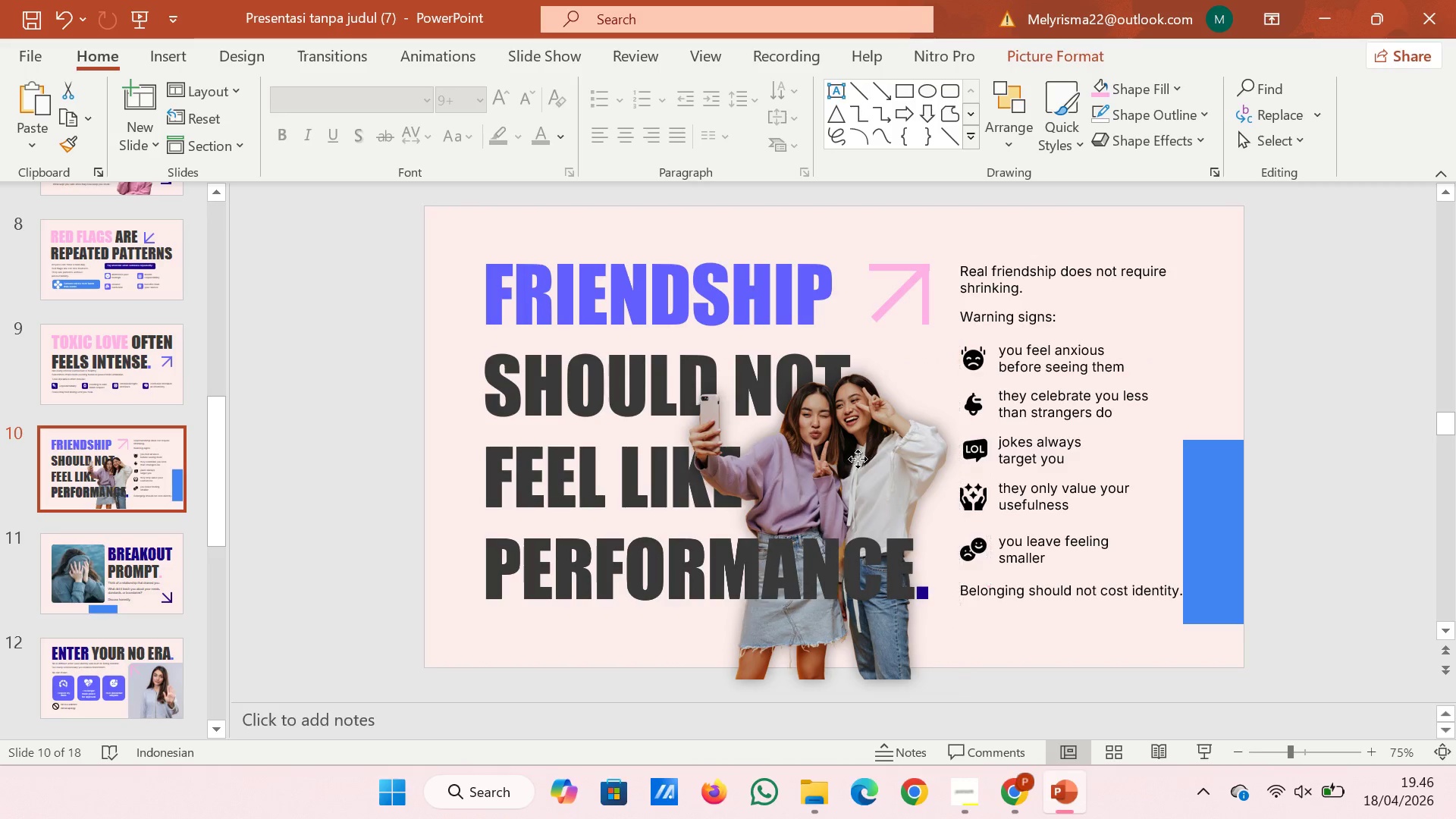 
left_click([1089, 52])
 